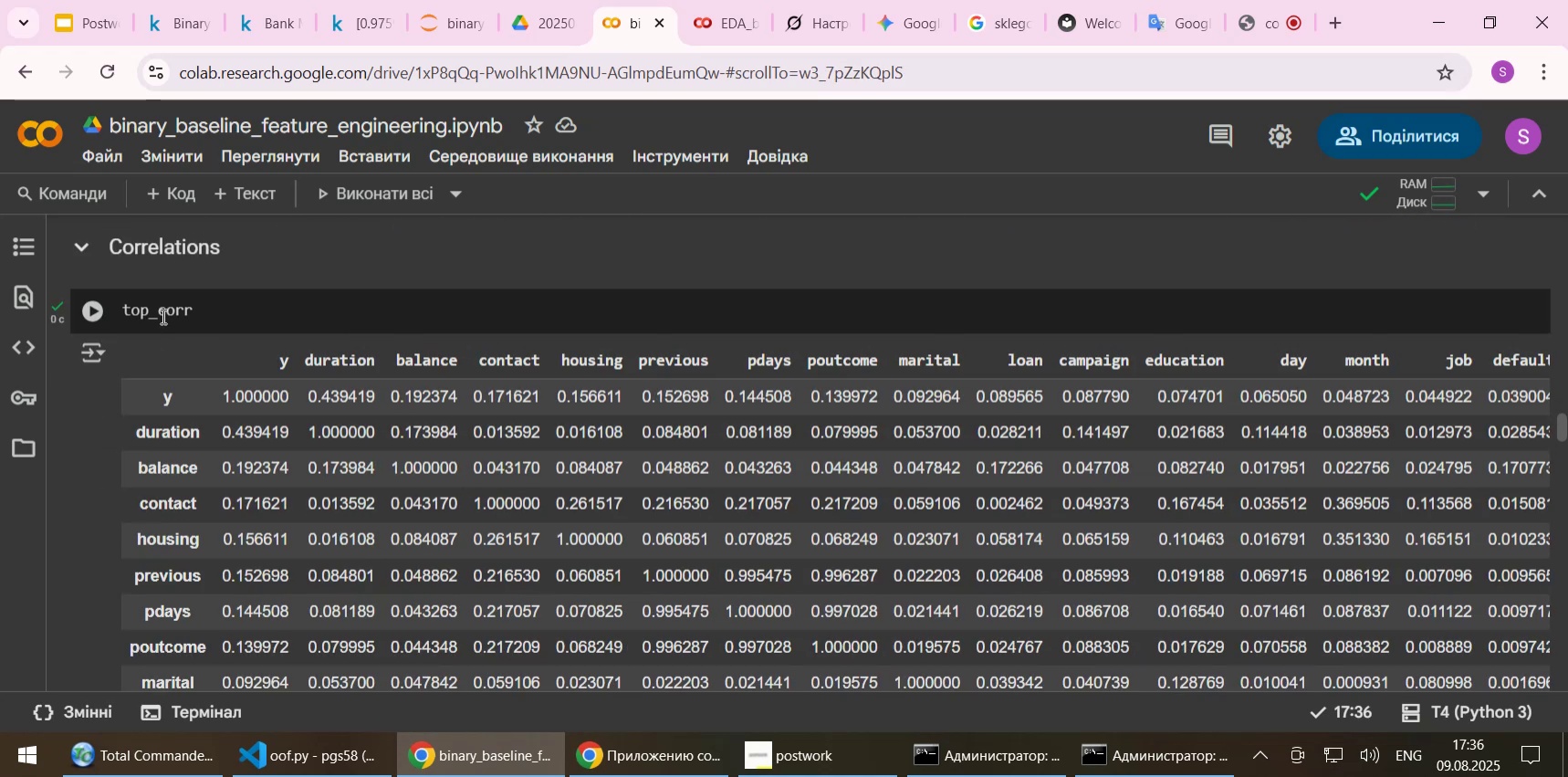 
key(Control+V)
 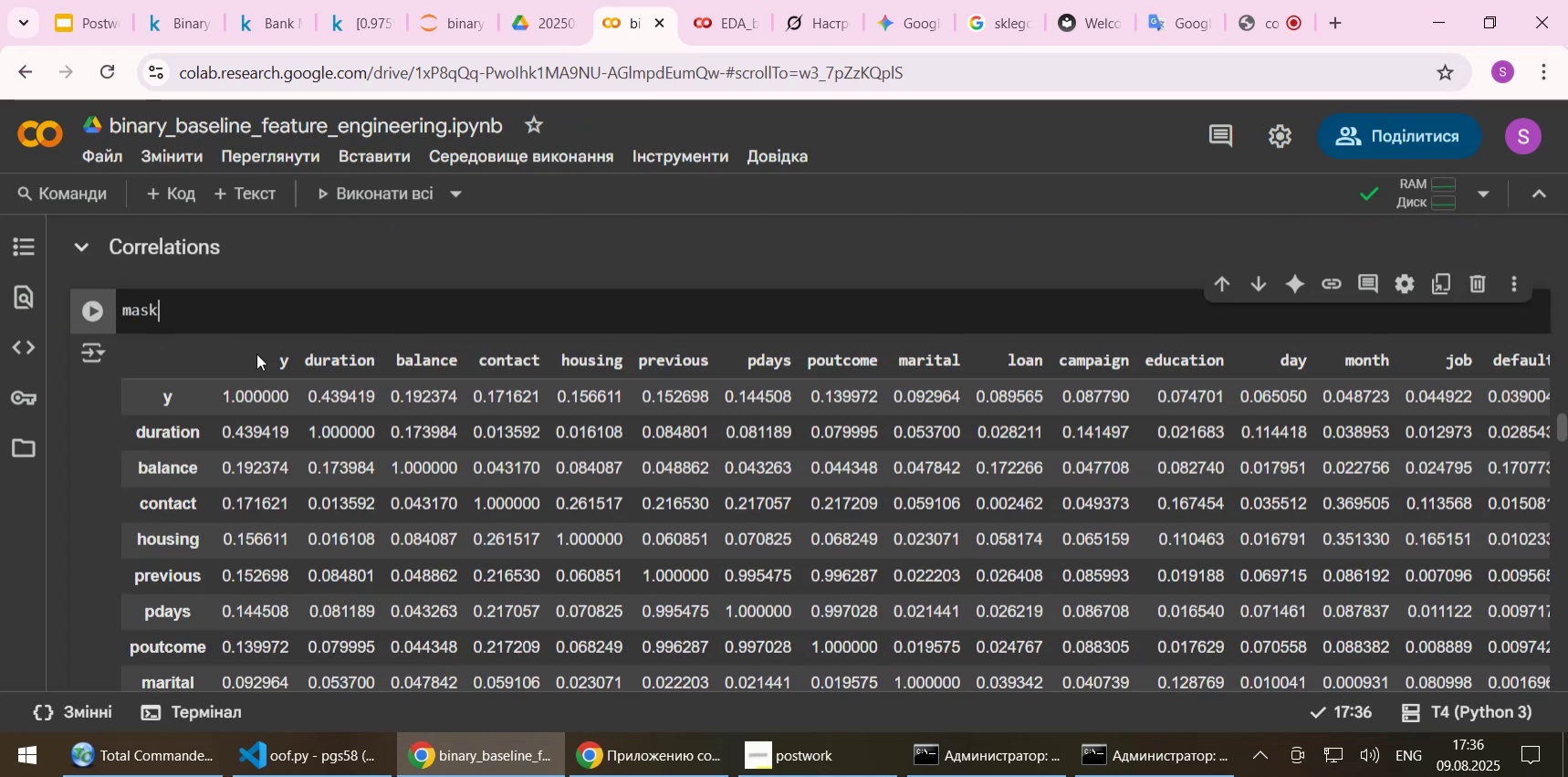 
key(Shift+Enter)
 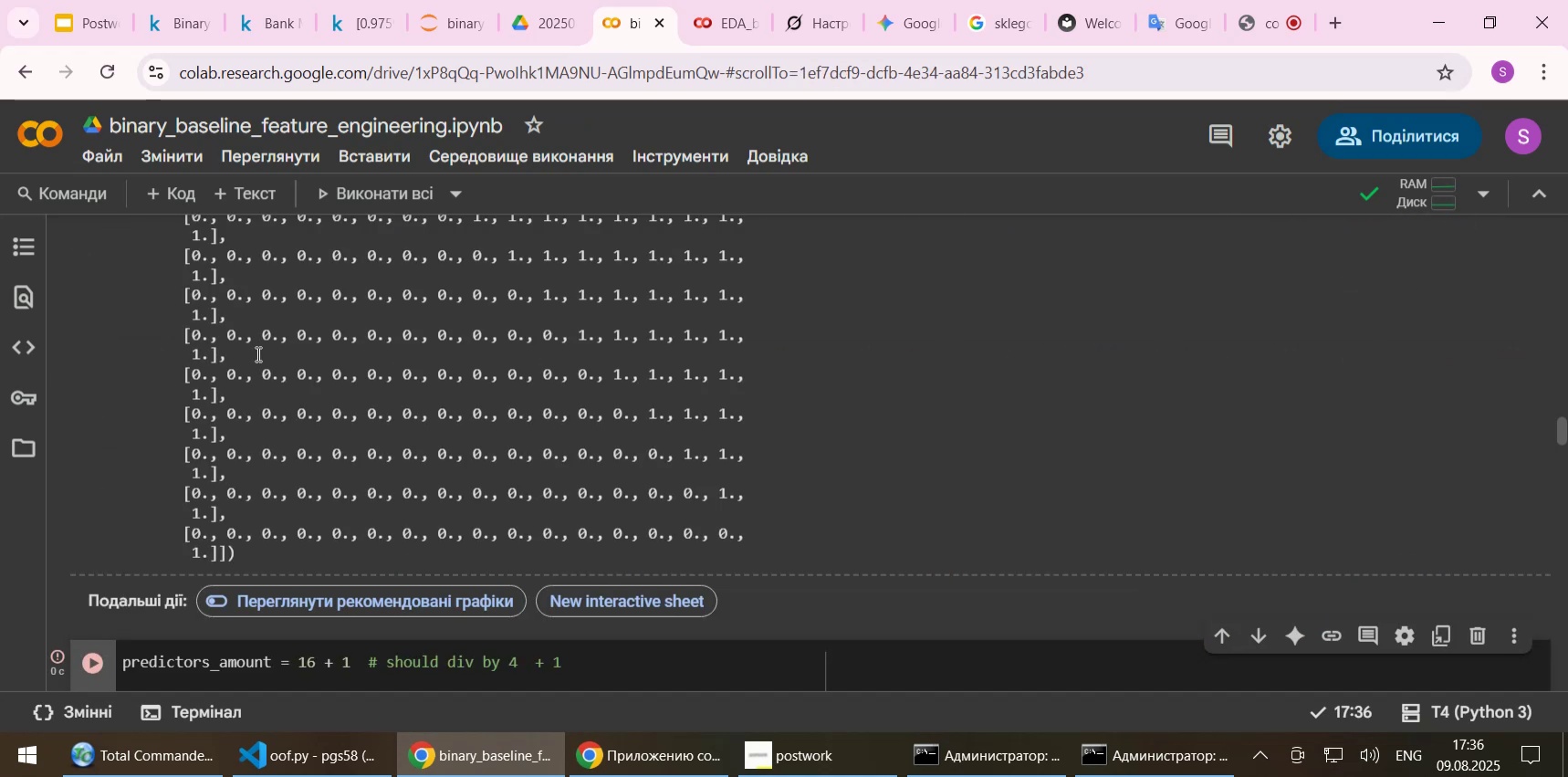 
scroll: coordinate [418, 404], scroll_direction: up, amount: 6.0
 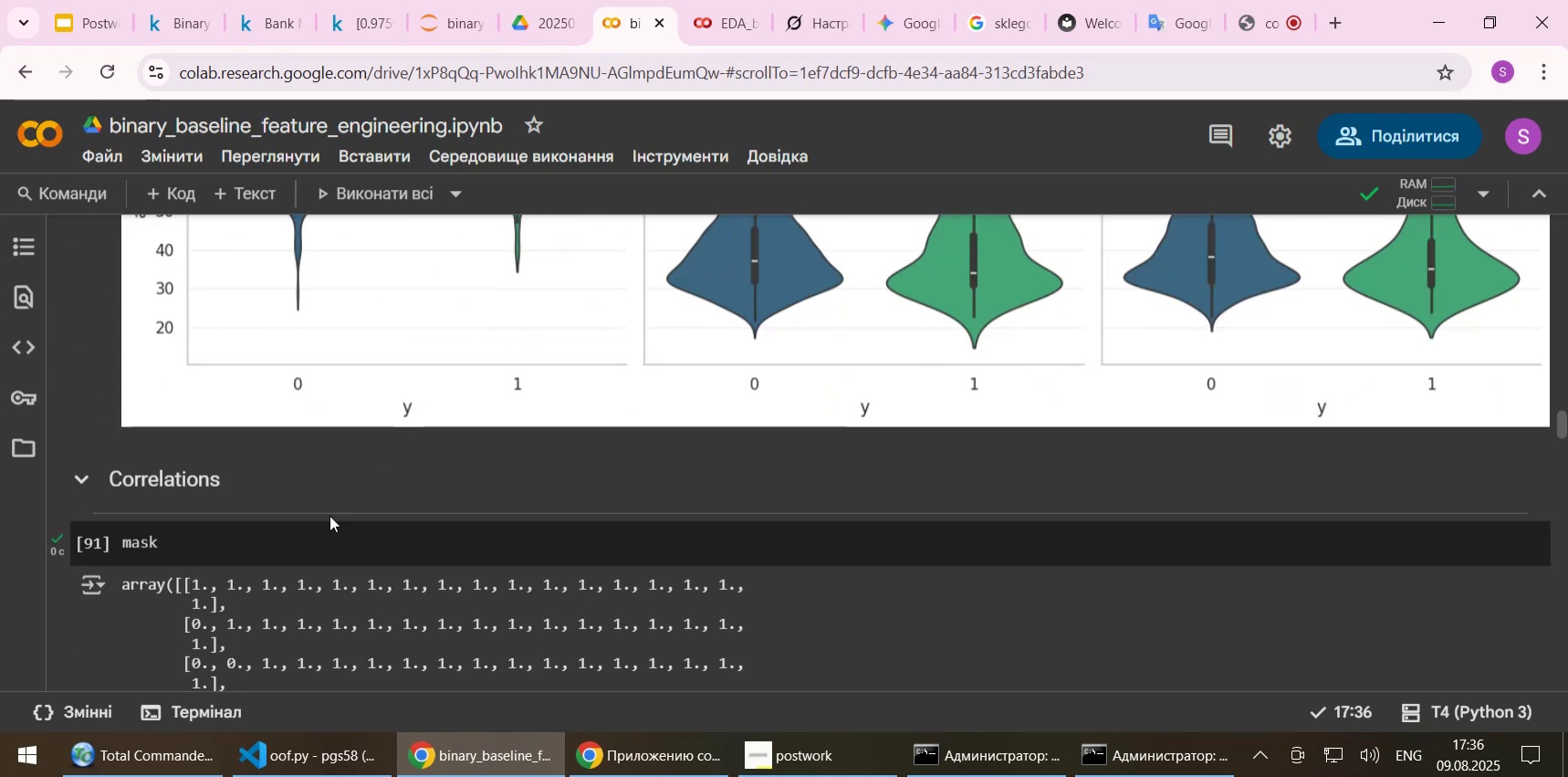 
scroll: coordinate [334, 509], scroll_direction: down, amount: 3.0
 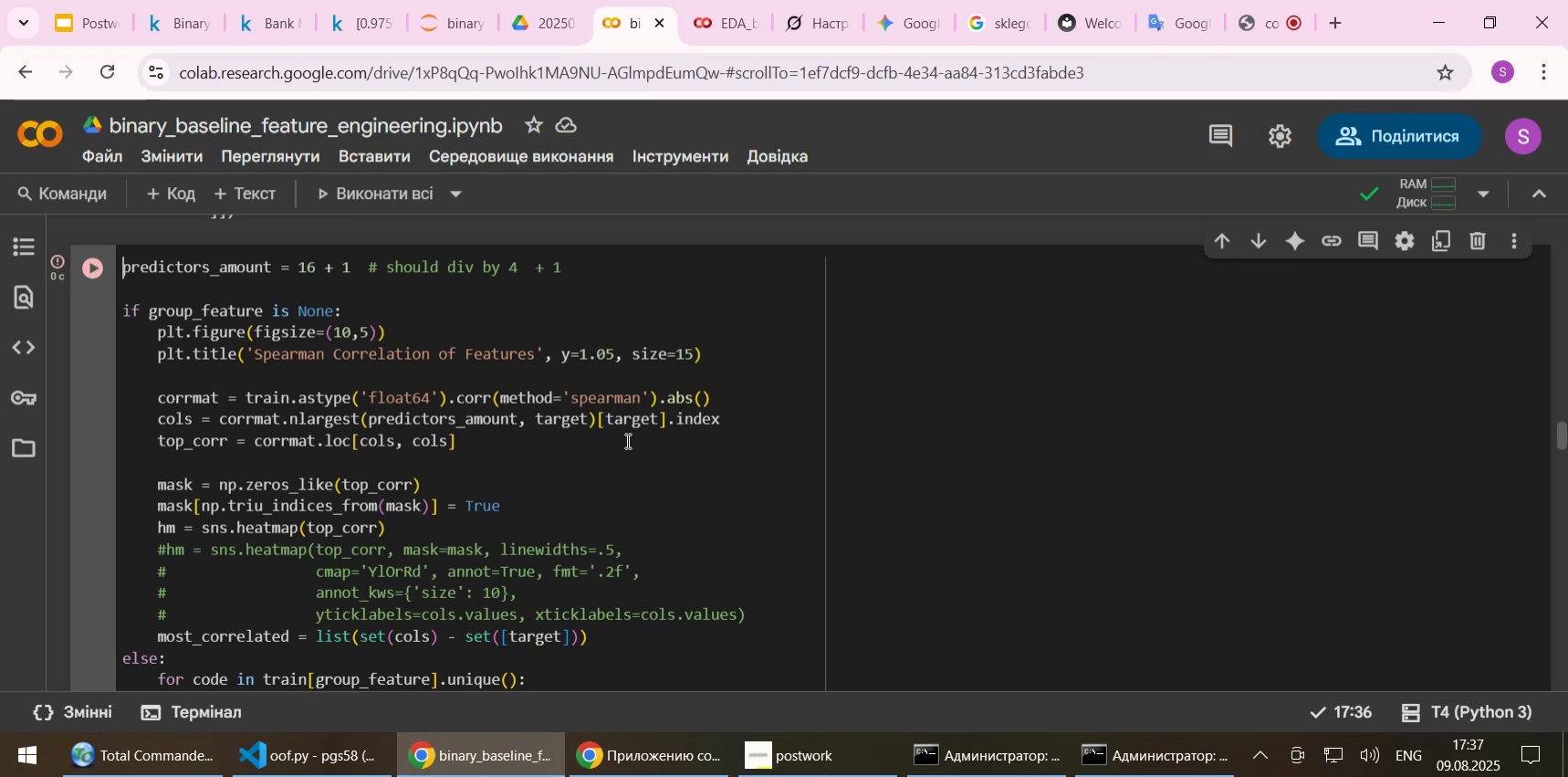 
wait(55.03)
 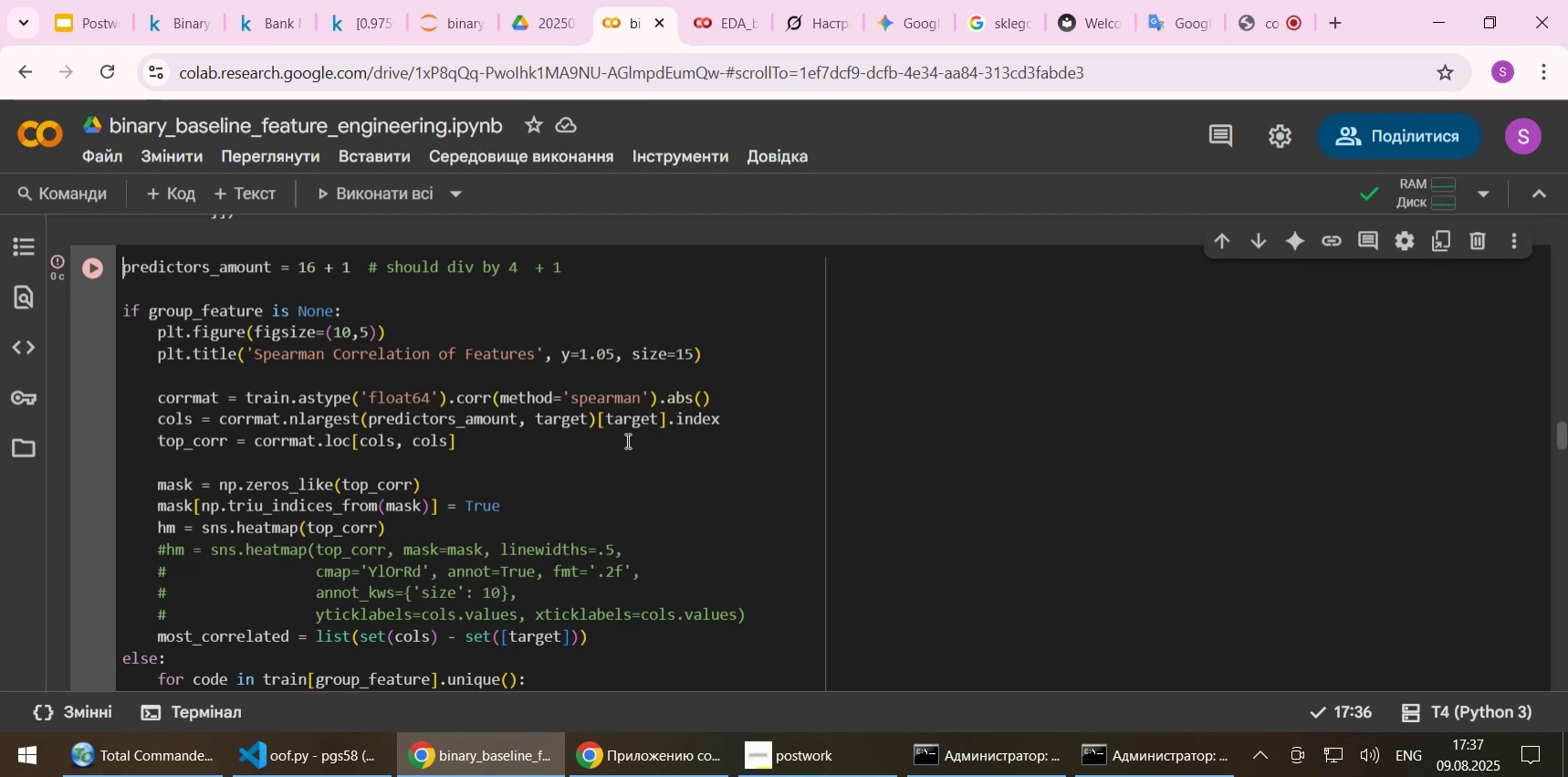 
double_click([475, 517])
 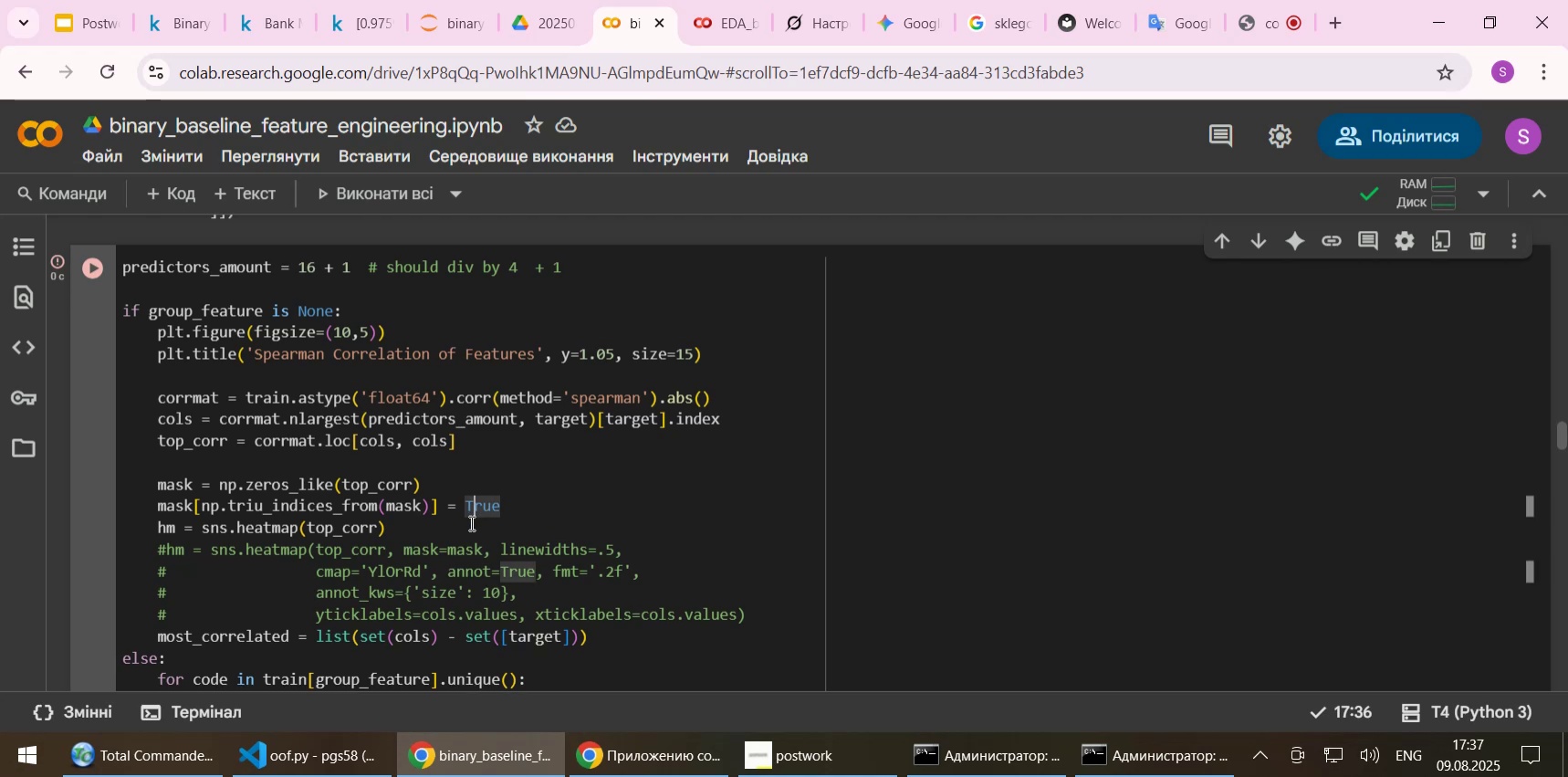 
left_click([470, 522])
 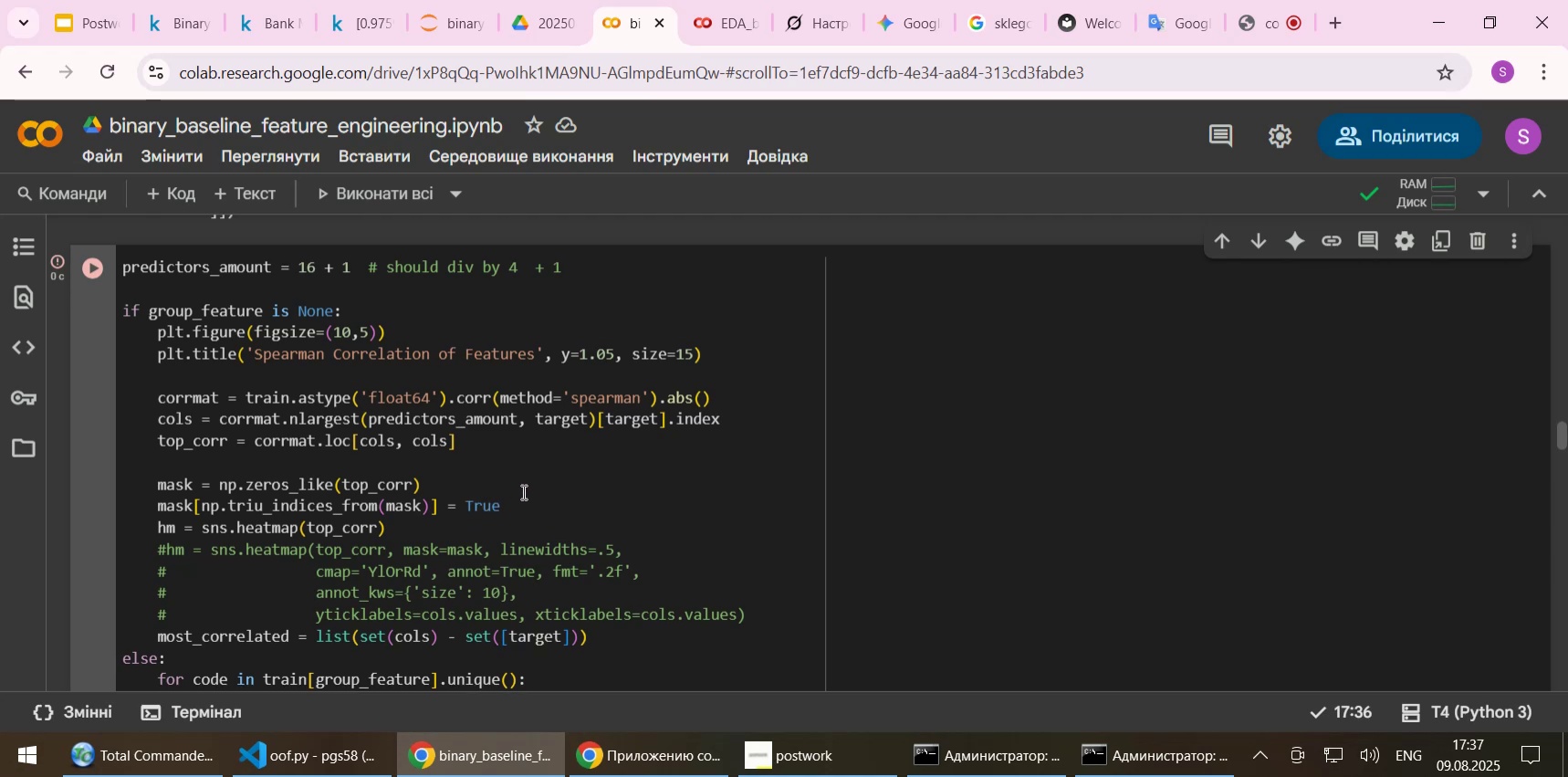 
left_click([522, 491])
 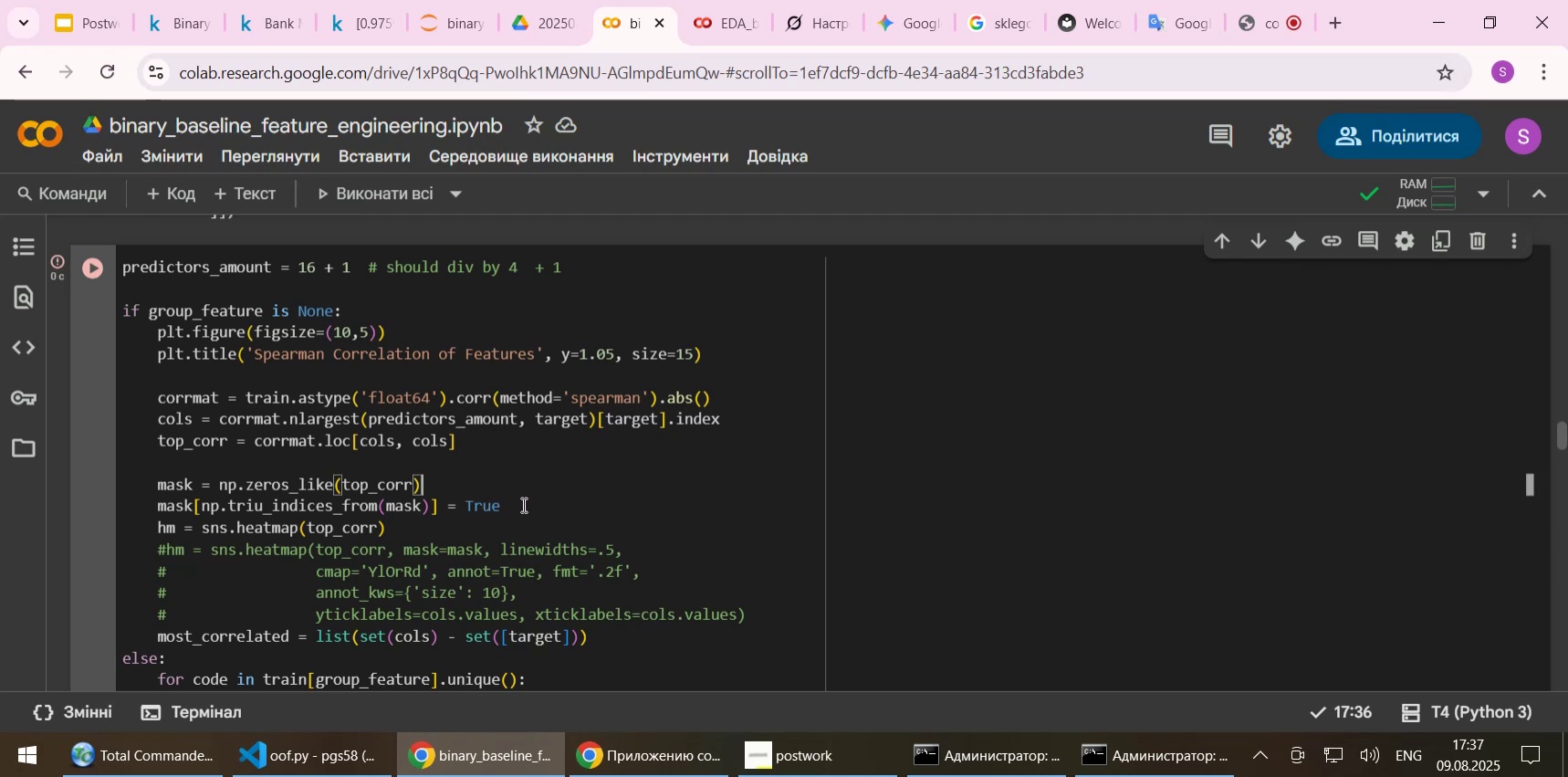 
left_click([522, 504])
 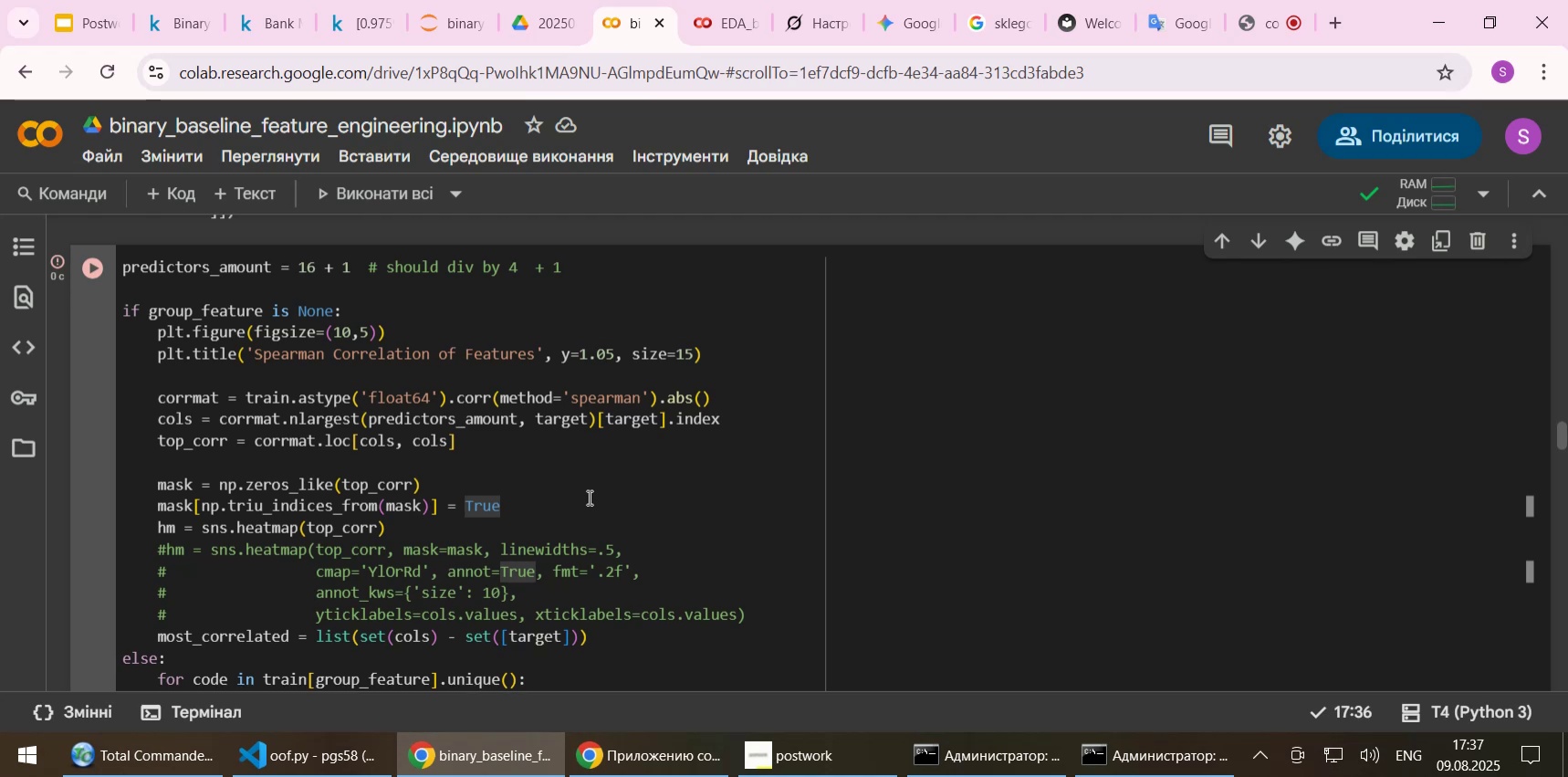 
wait(6.07)
 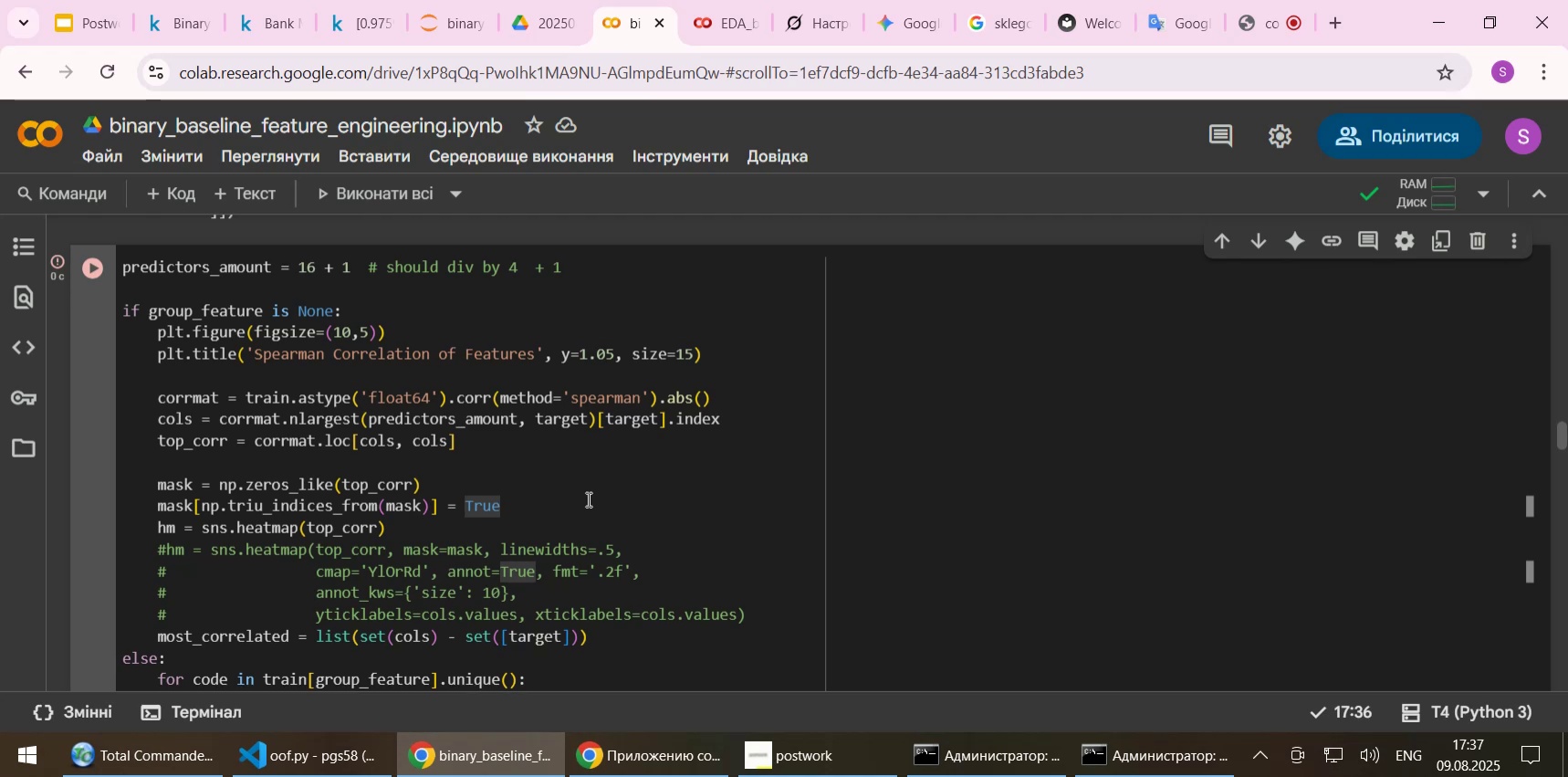 
scroll: coordinate [589, 493], scroll_direction: up, amount: 1.0
 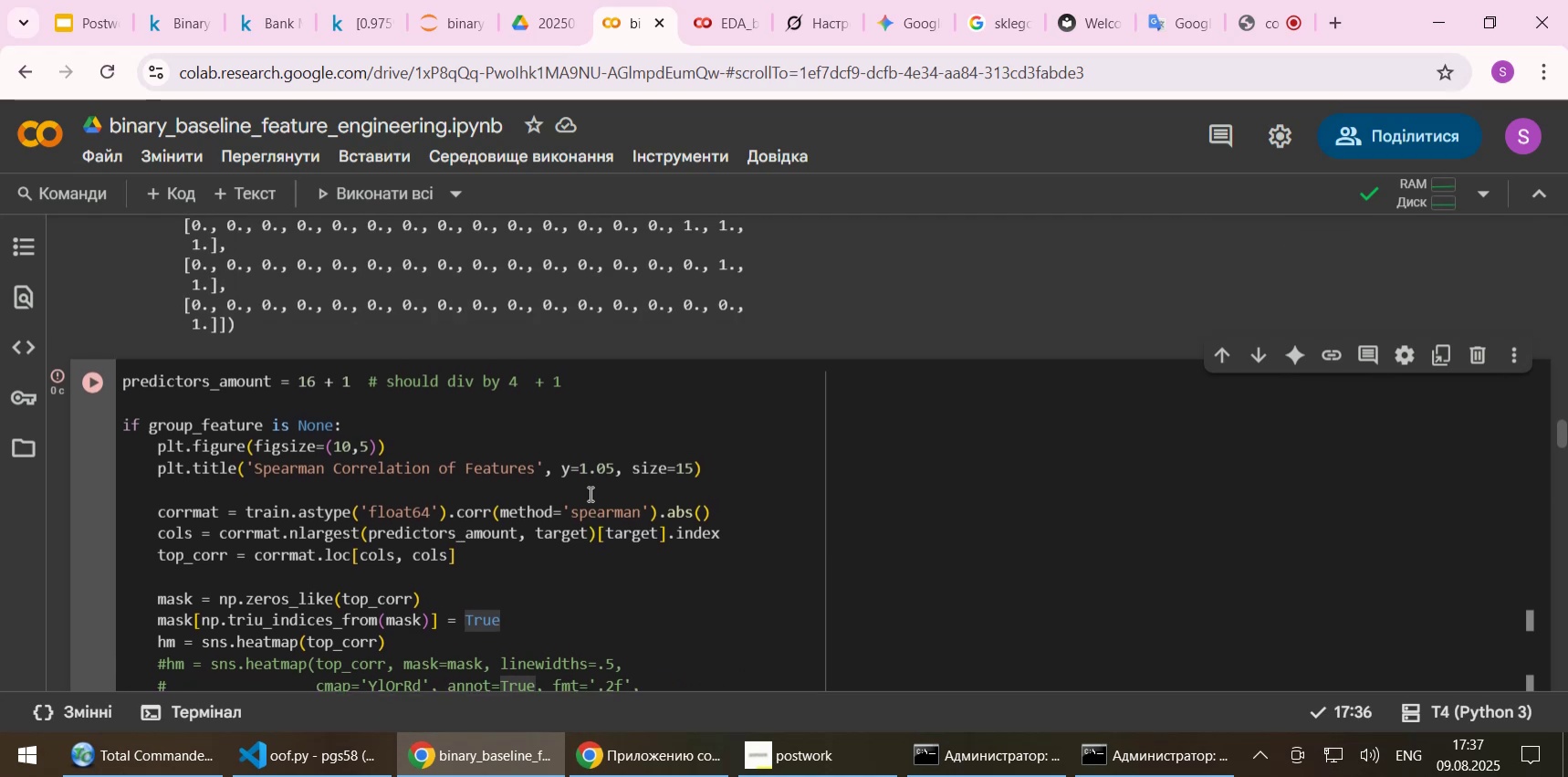 
scroll: coordinate [589, 493], scroll_direction: down, amount: 1.0
 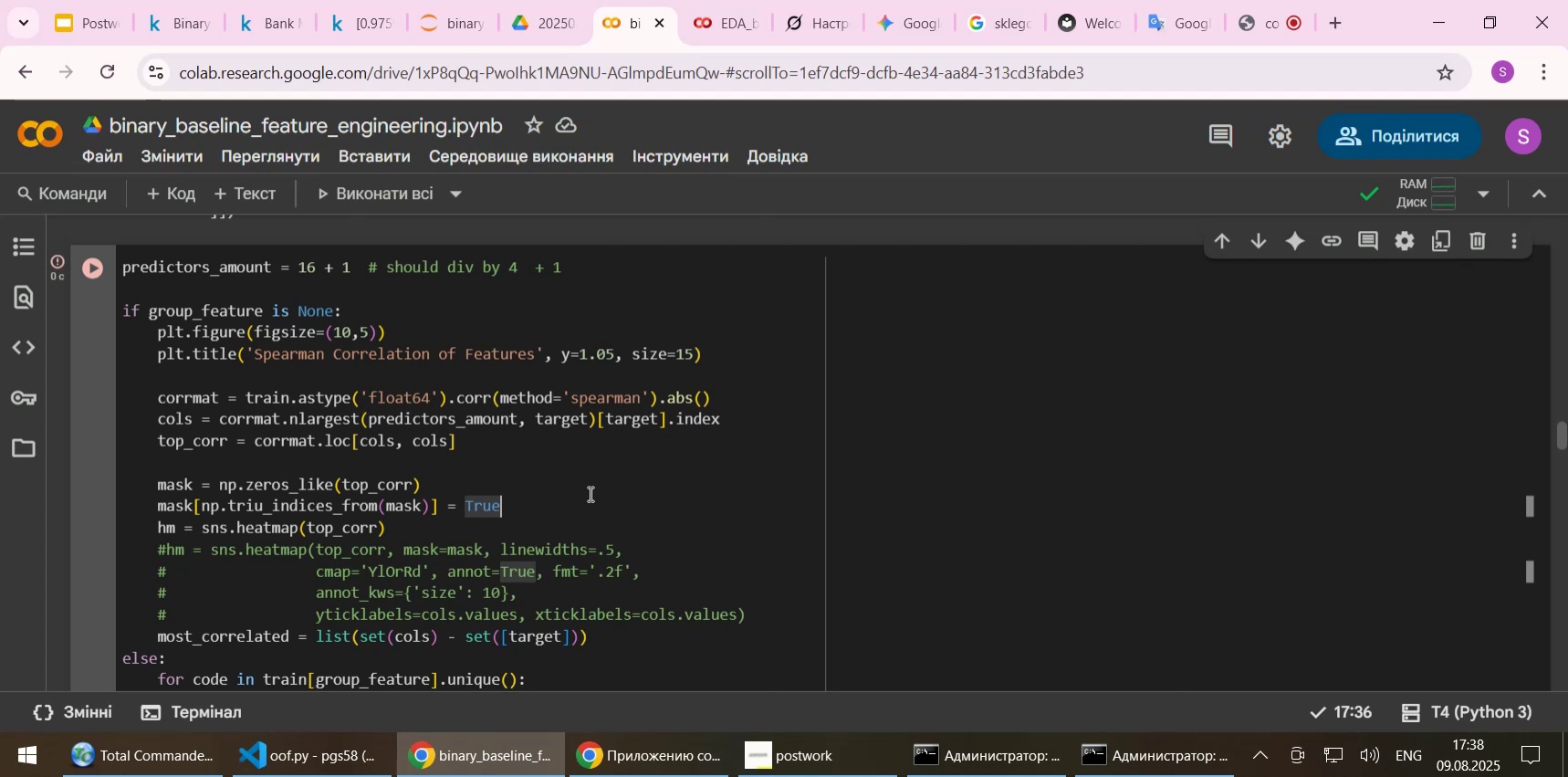 
wait(11.77)
 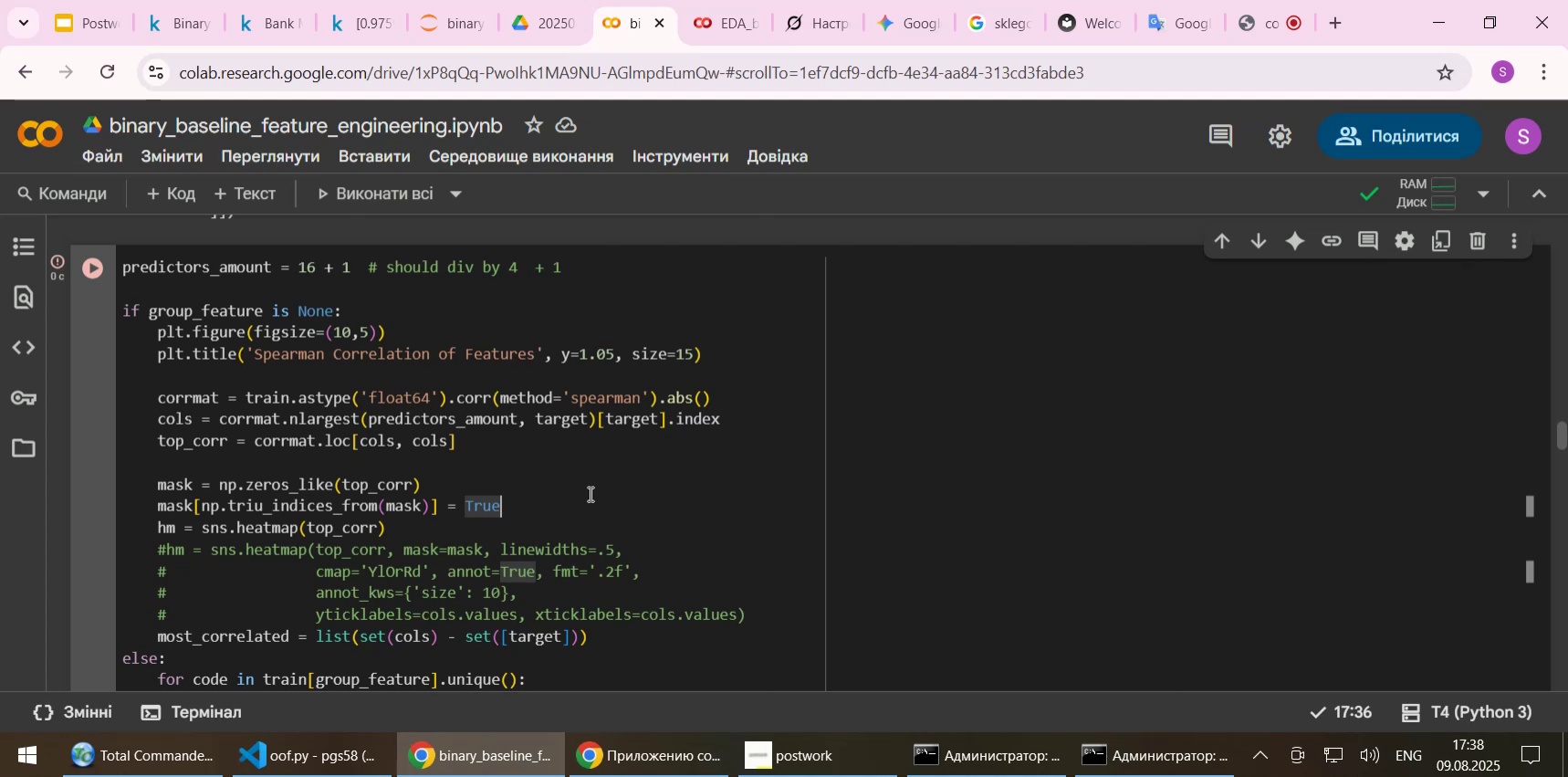 
scroll: coordinate [585, 440], scroll_direction: up, amount: 4.0
 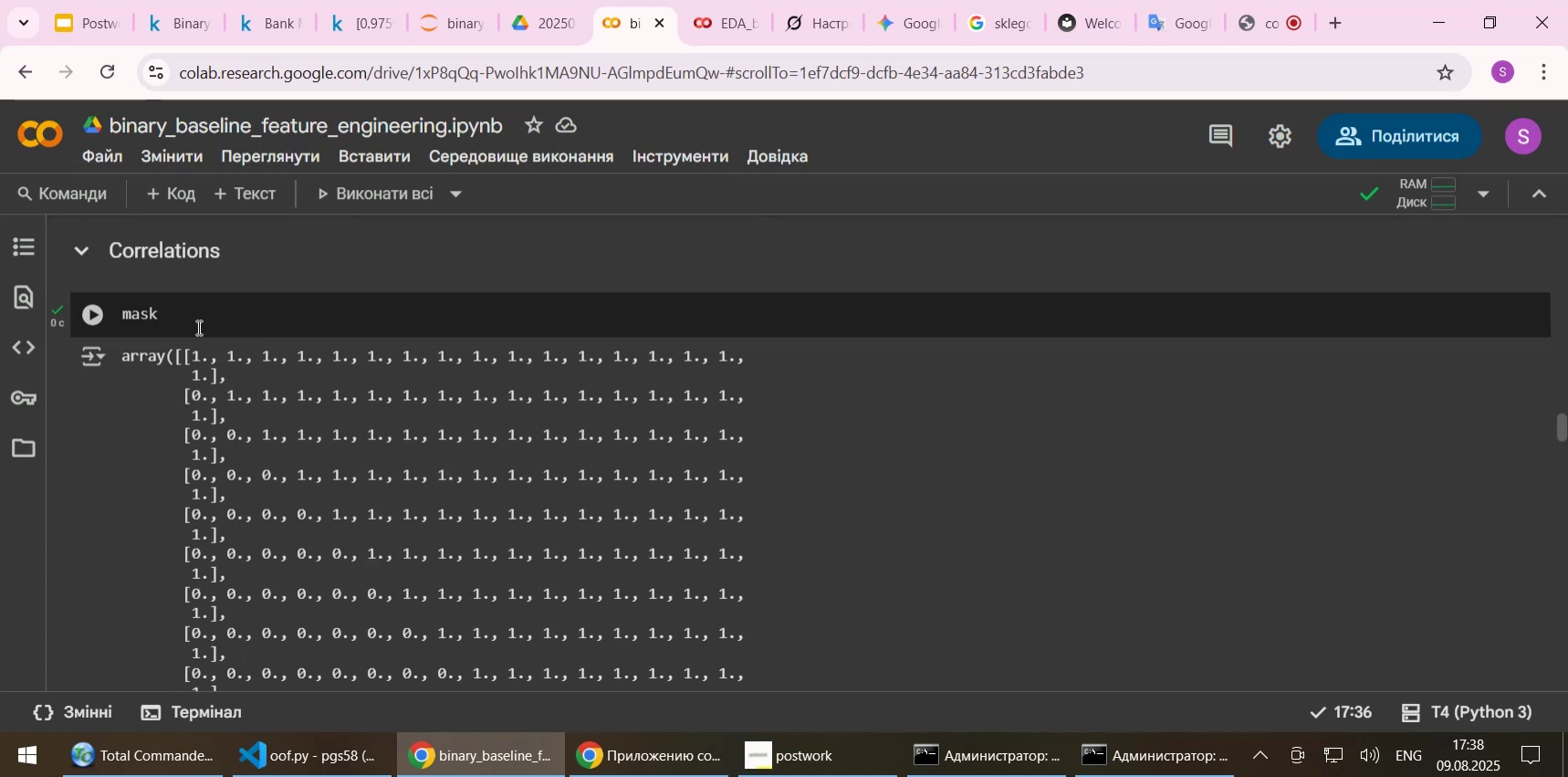 
left_click([204, 321])
 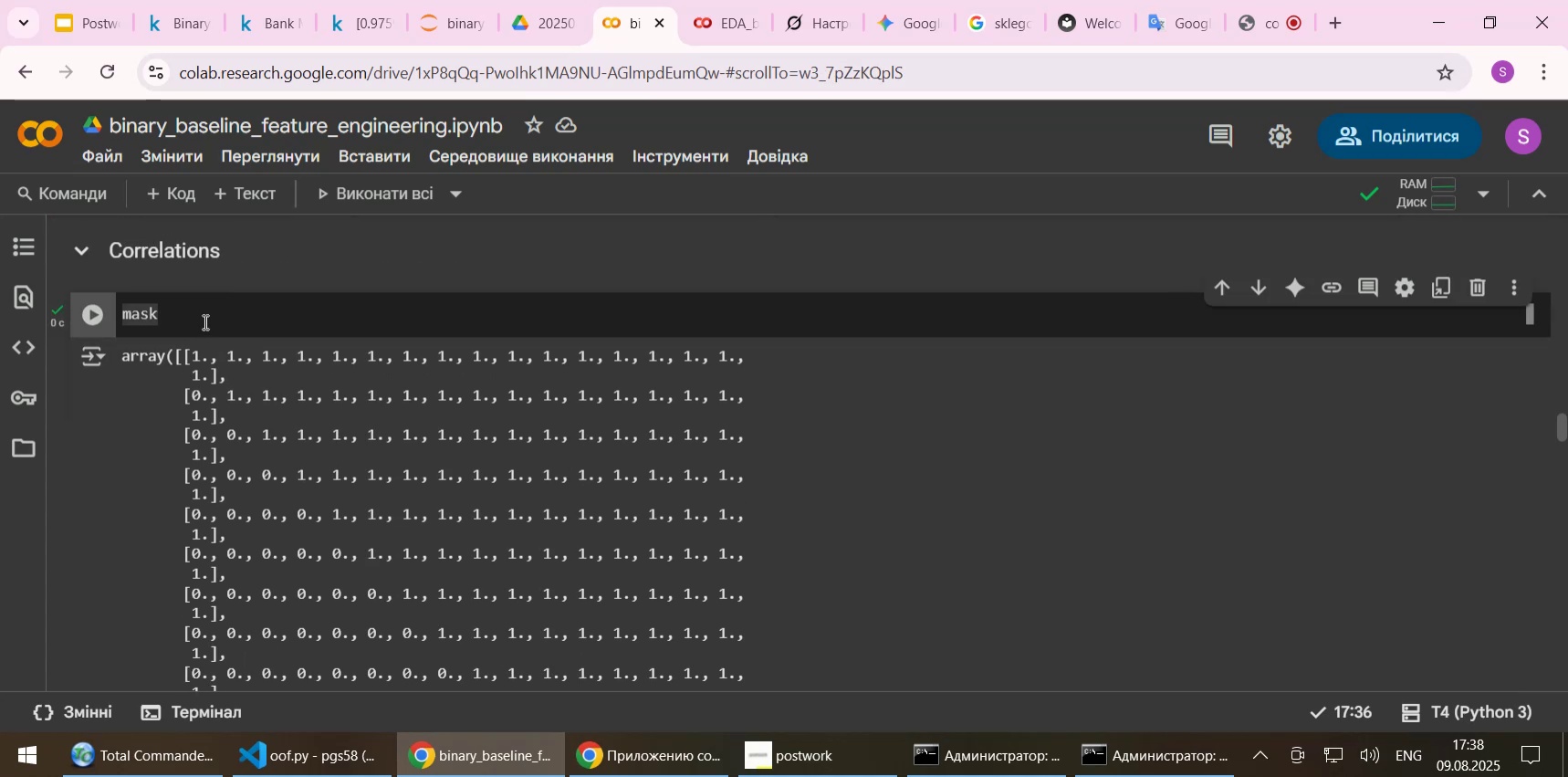 
key(Backspace)
 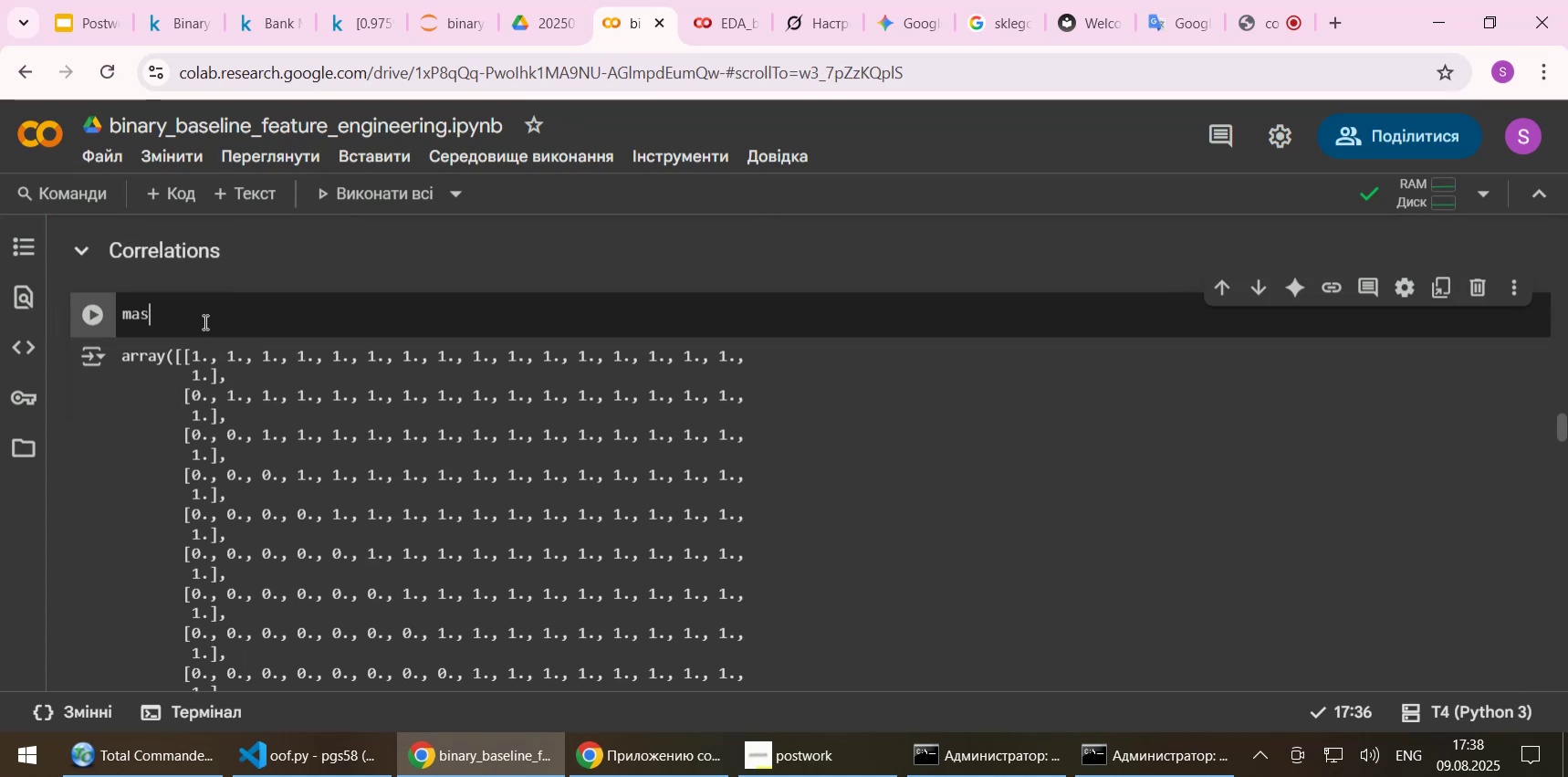 
key(Backspace)
 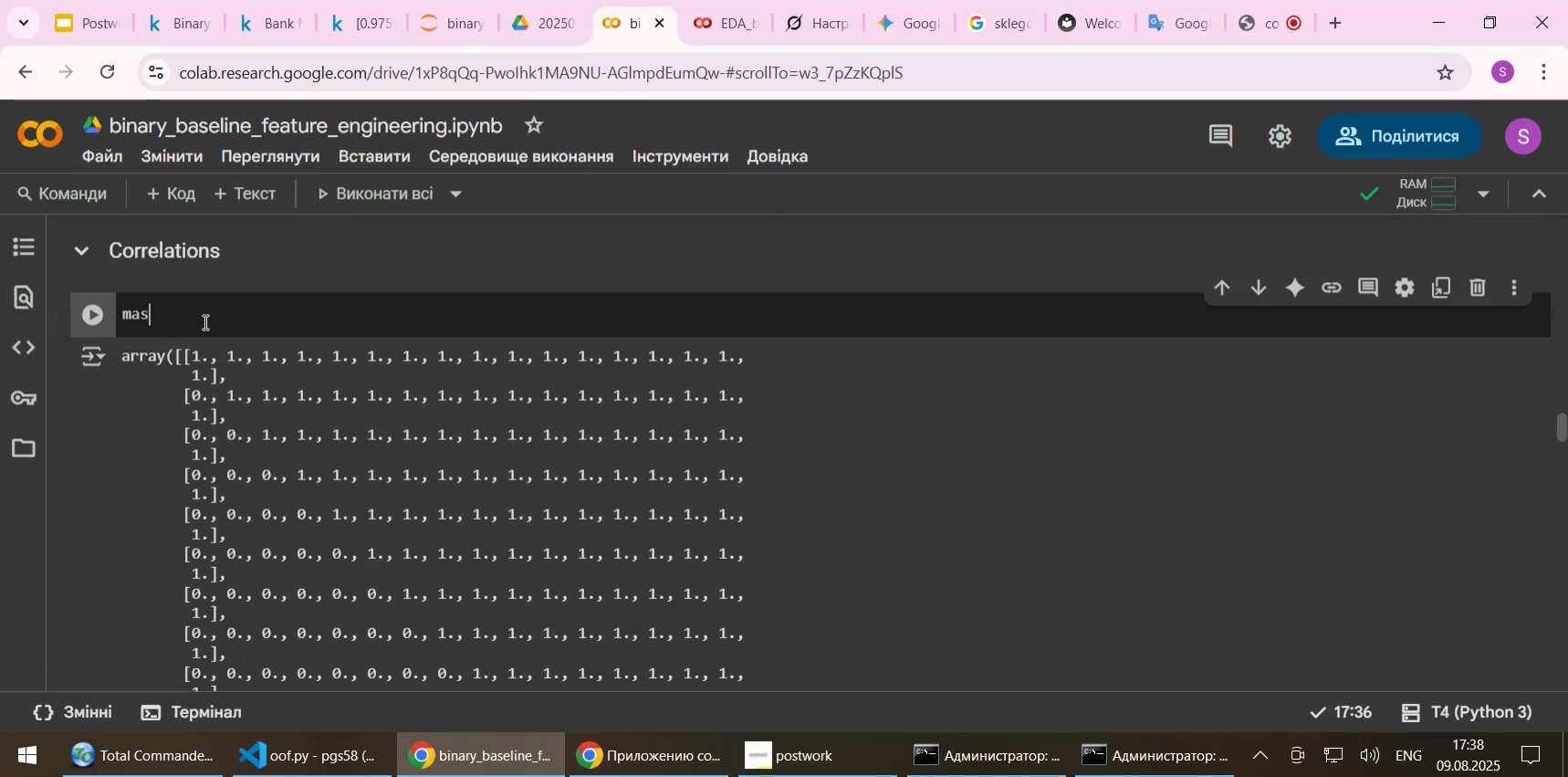 
key(Backspace)
 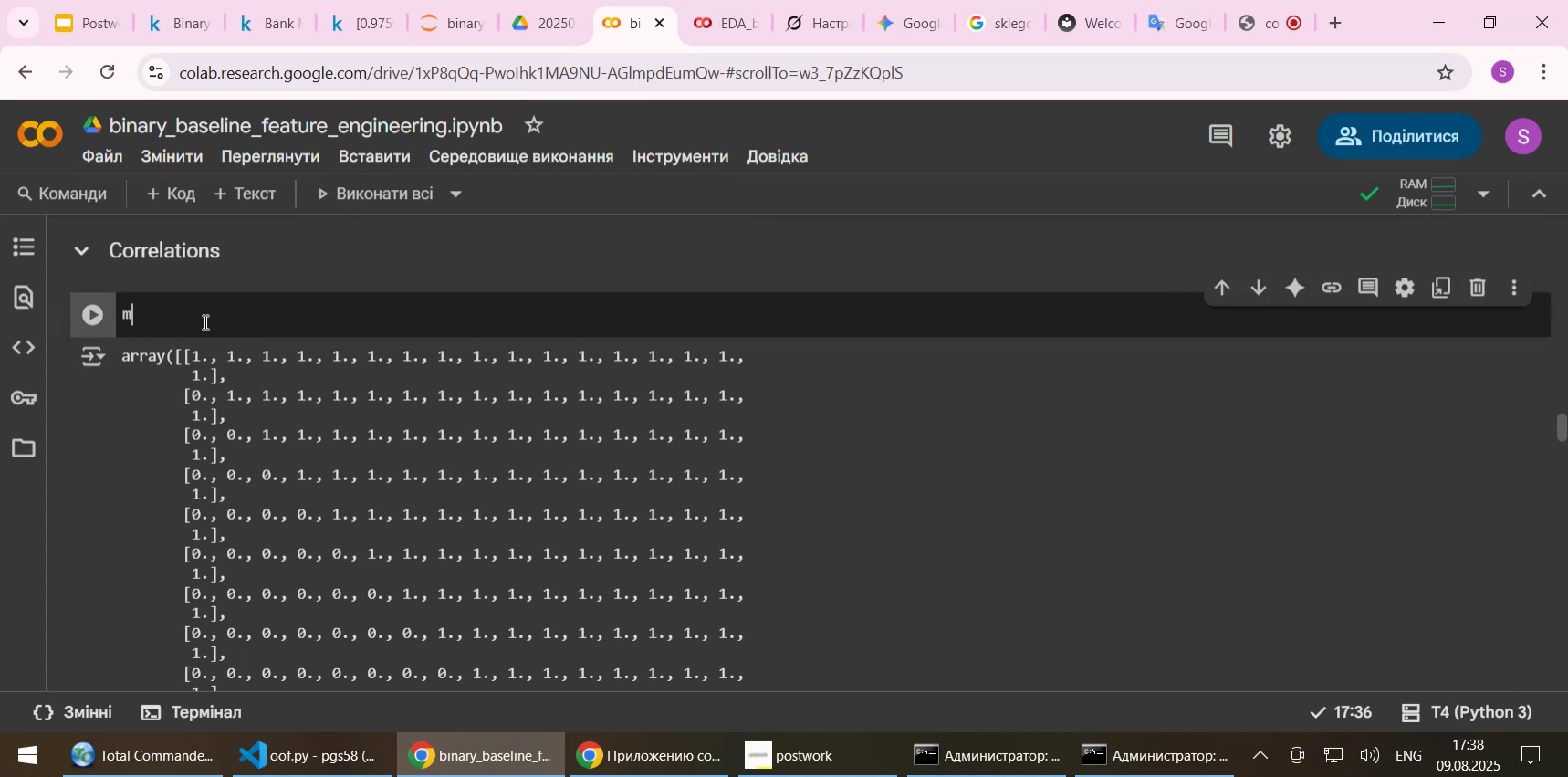 
key(Backspace)
 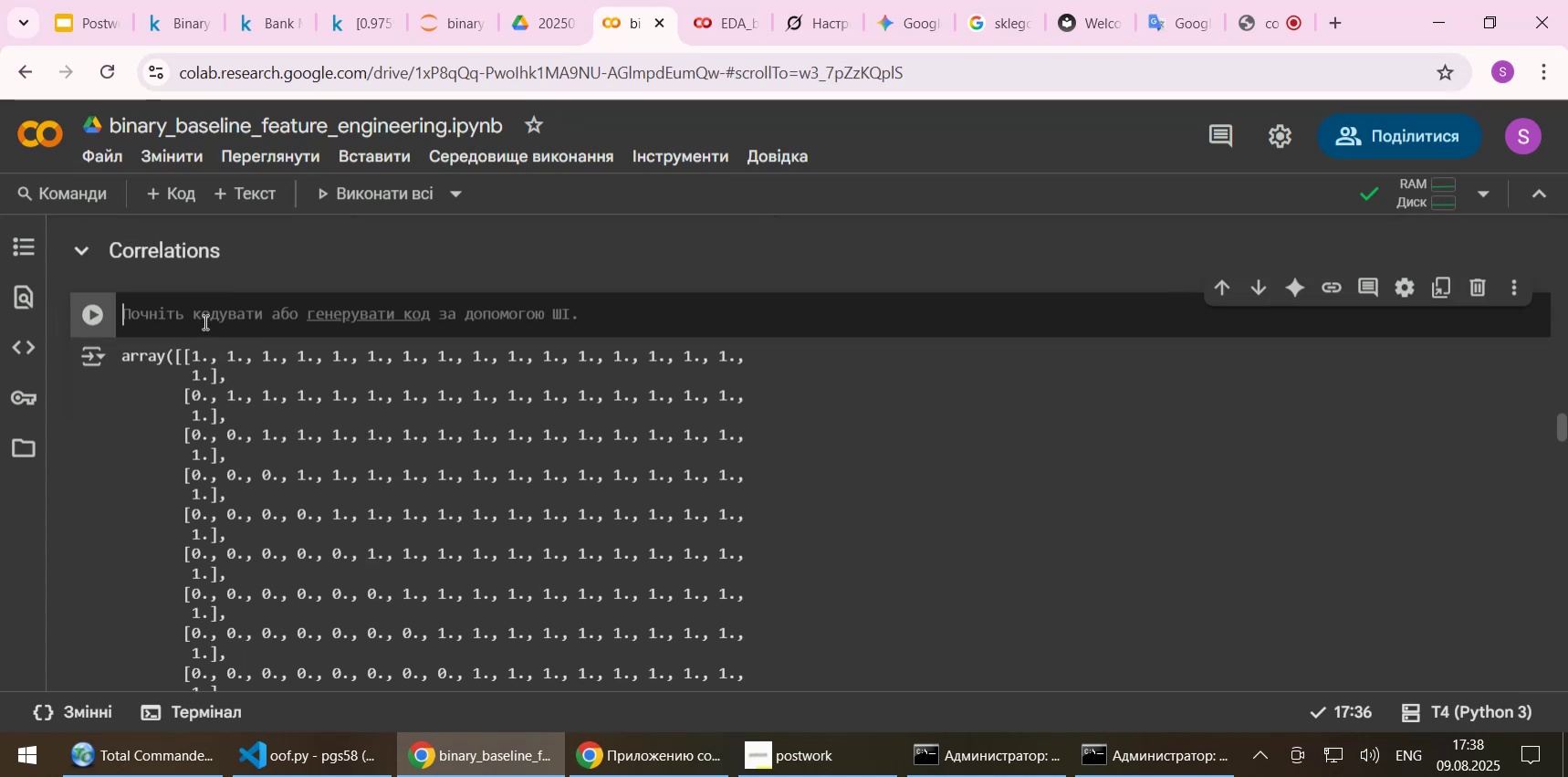 
key(Shift+ShiftLeft)
 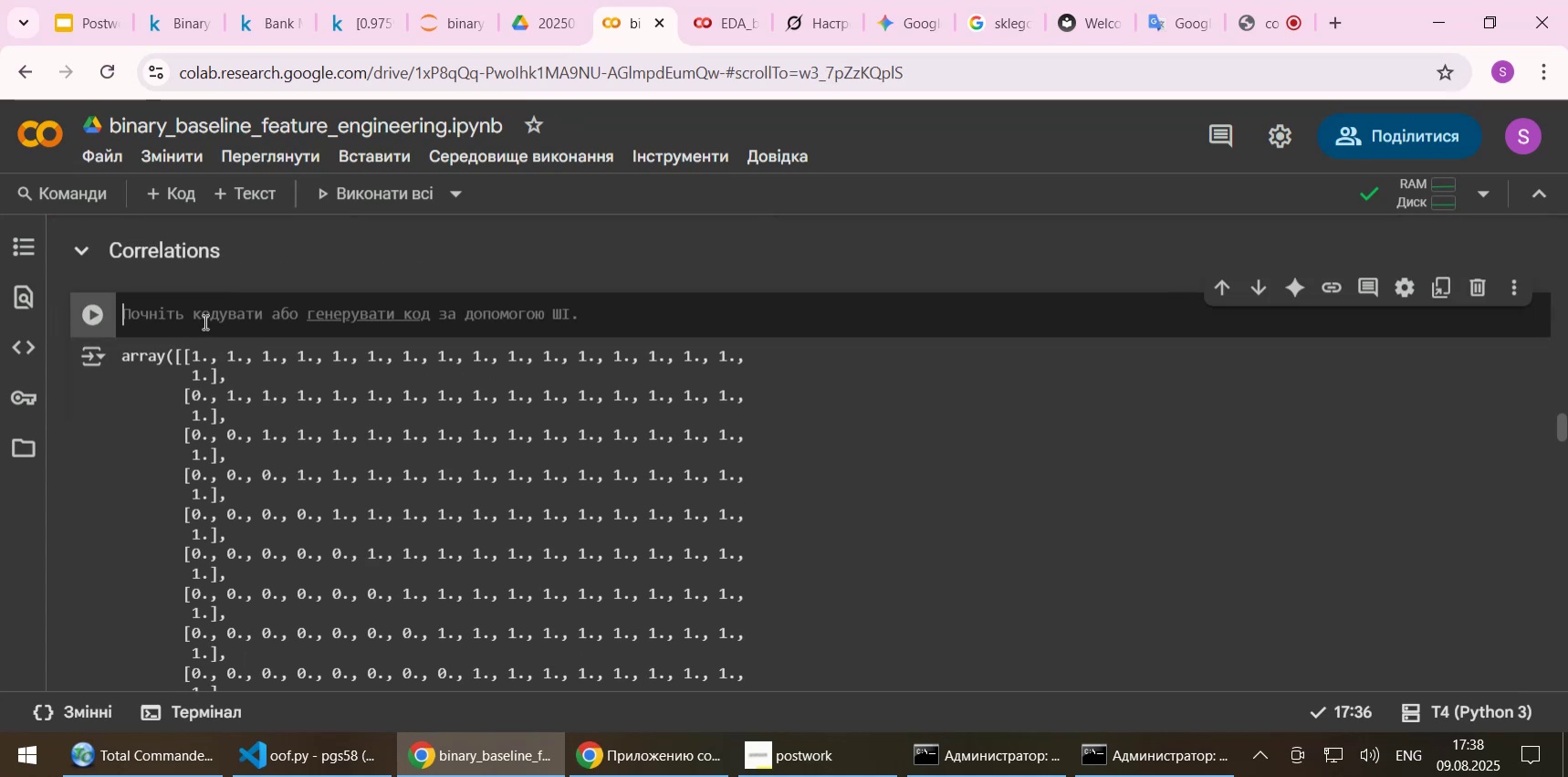 
key(Shift+Enter)
 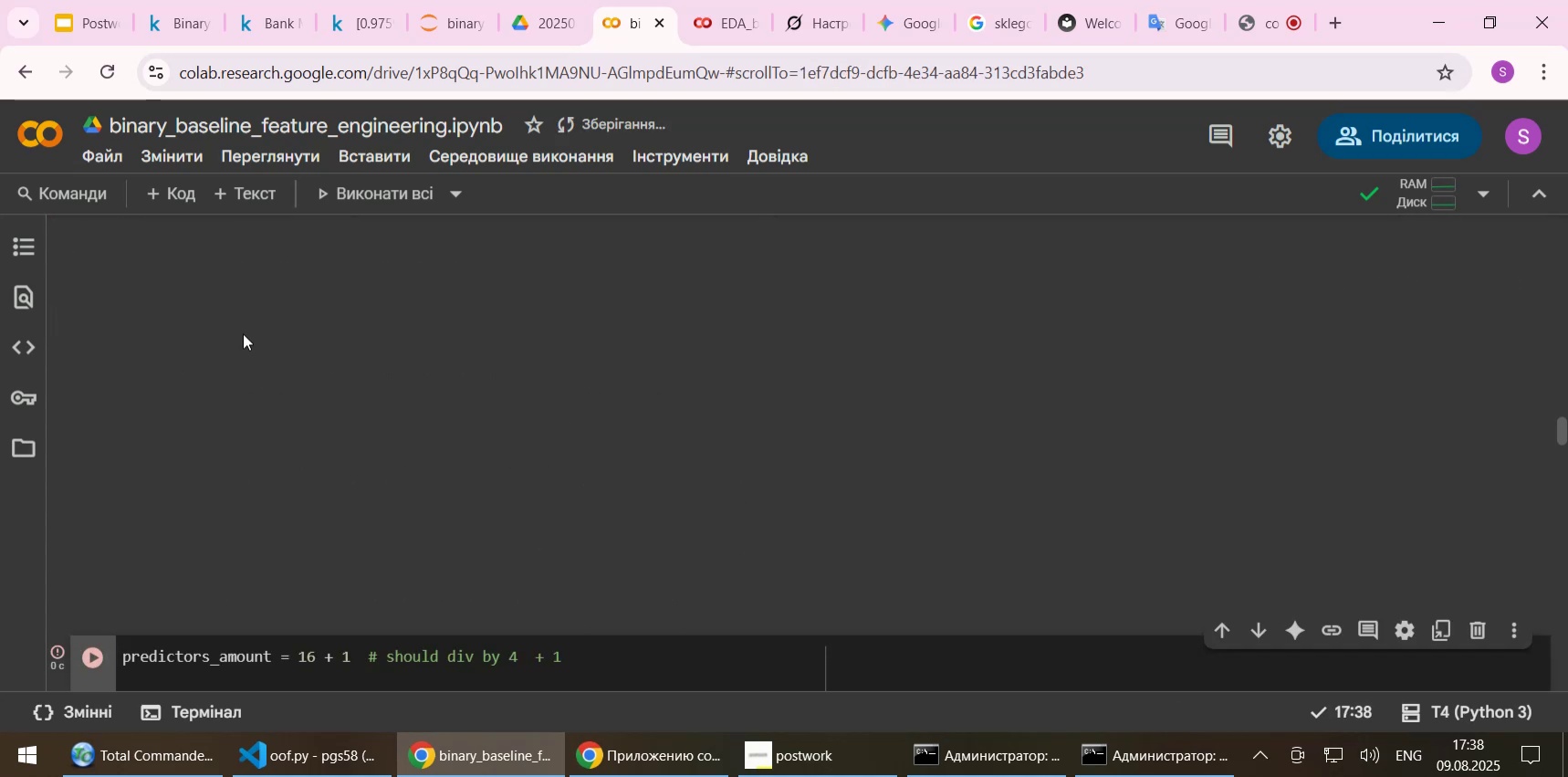 
scroll: coordinate [240, 335], scroll_direction: up, amount: 1.0
 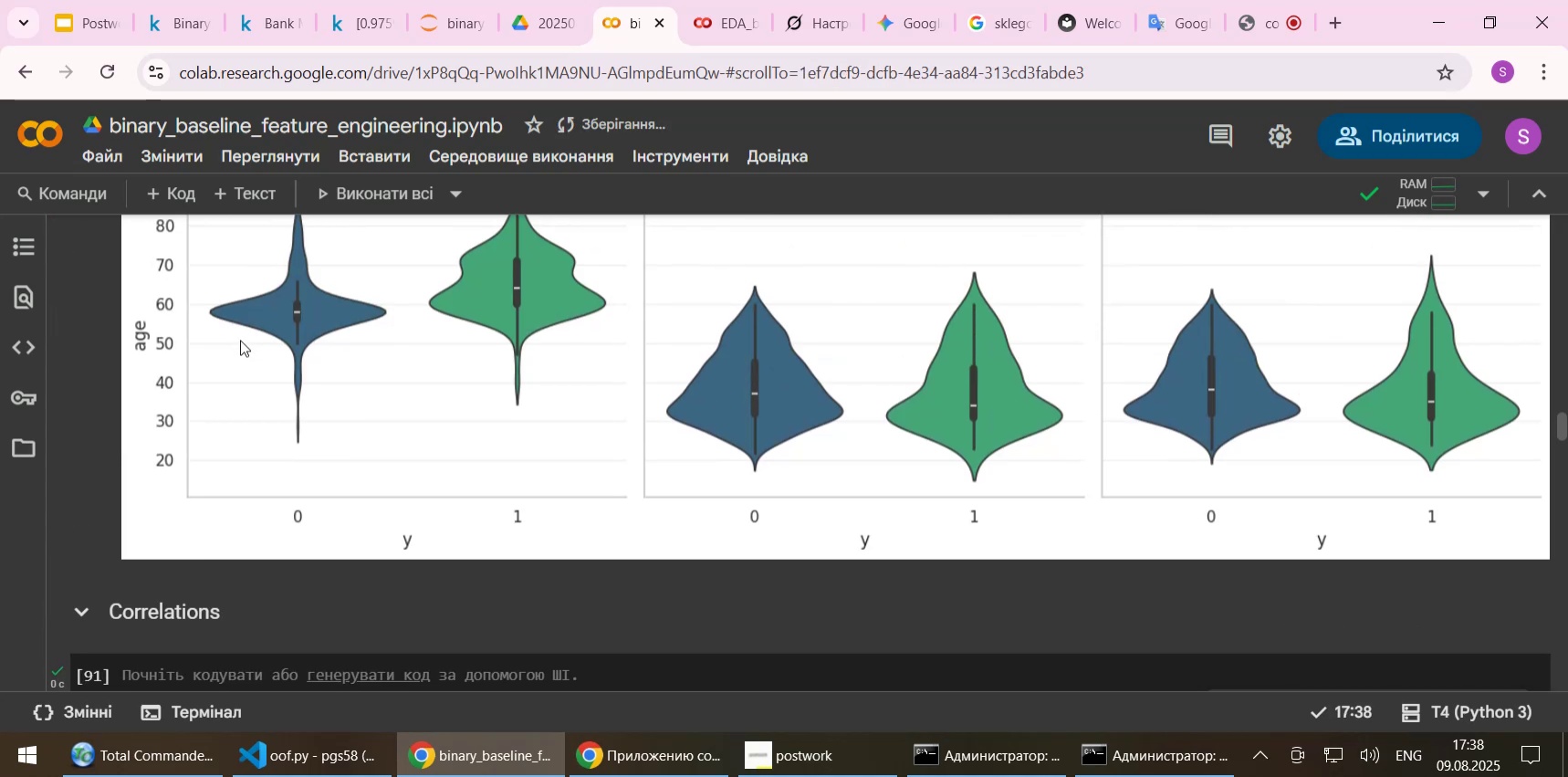 
scroll: coordinate [727, 567], scroll_direction: down, amount: 8.0
 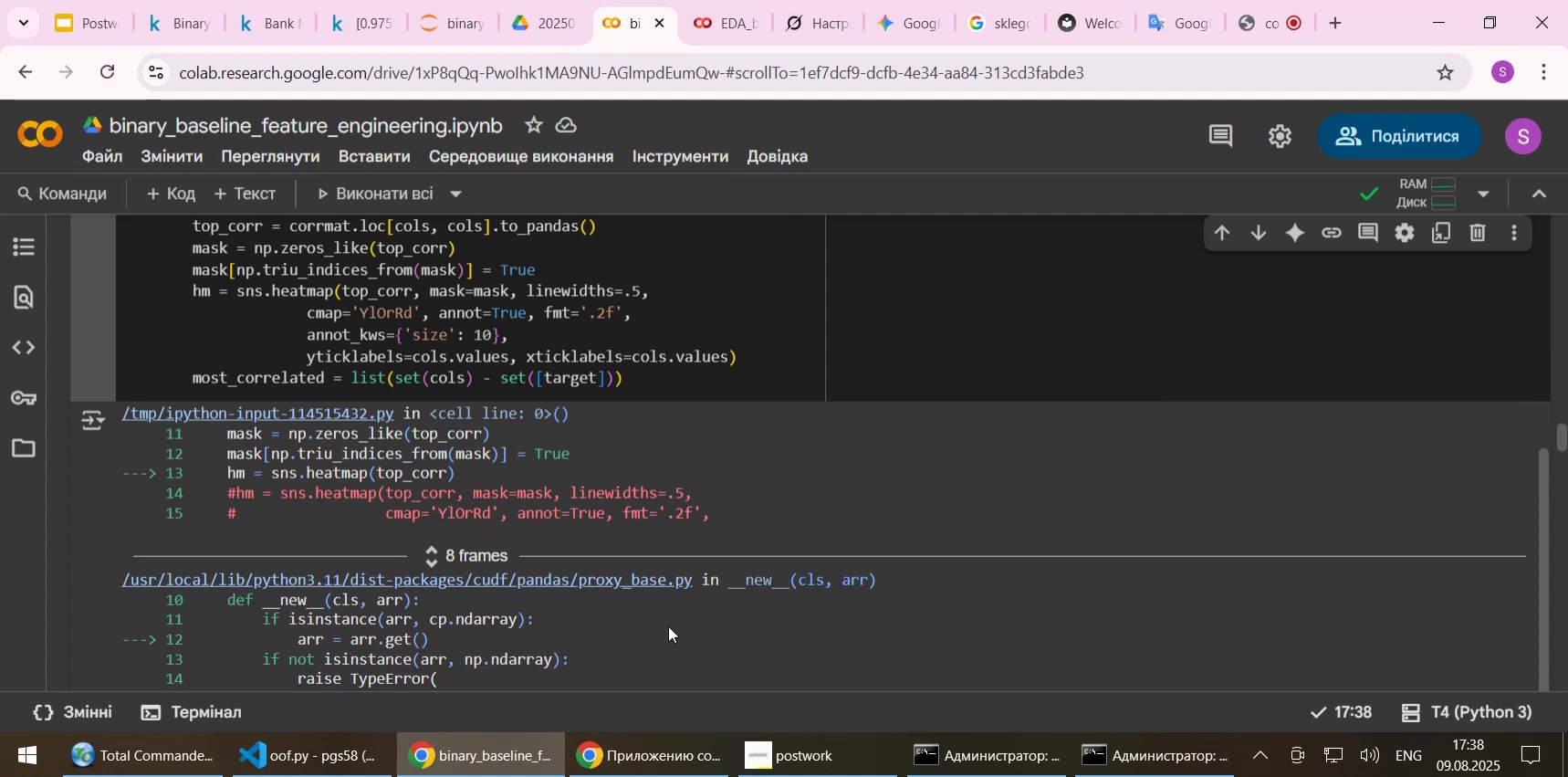 
right_click([660, 640])
 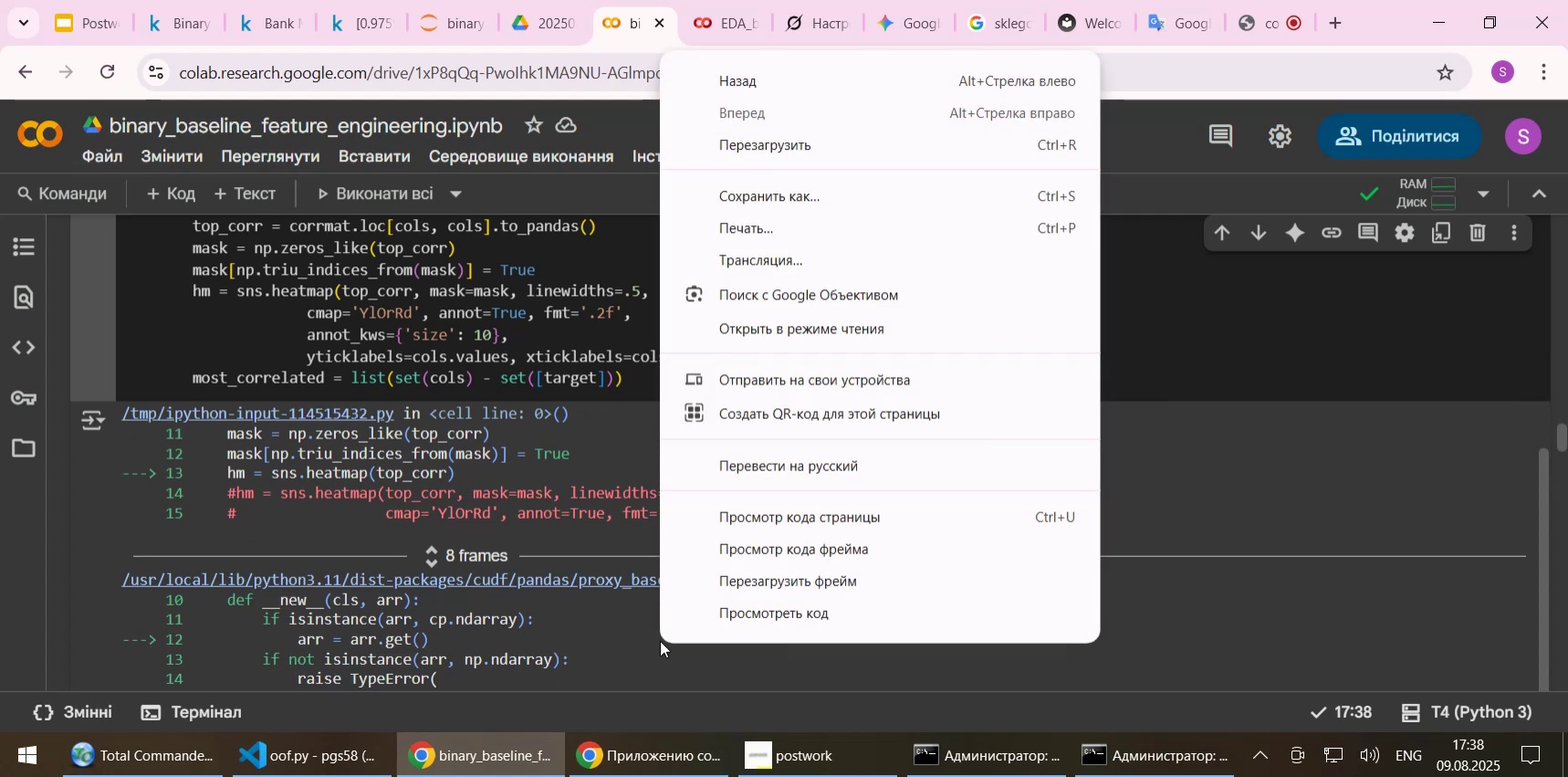 
left_click([659, 640])
 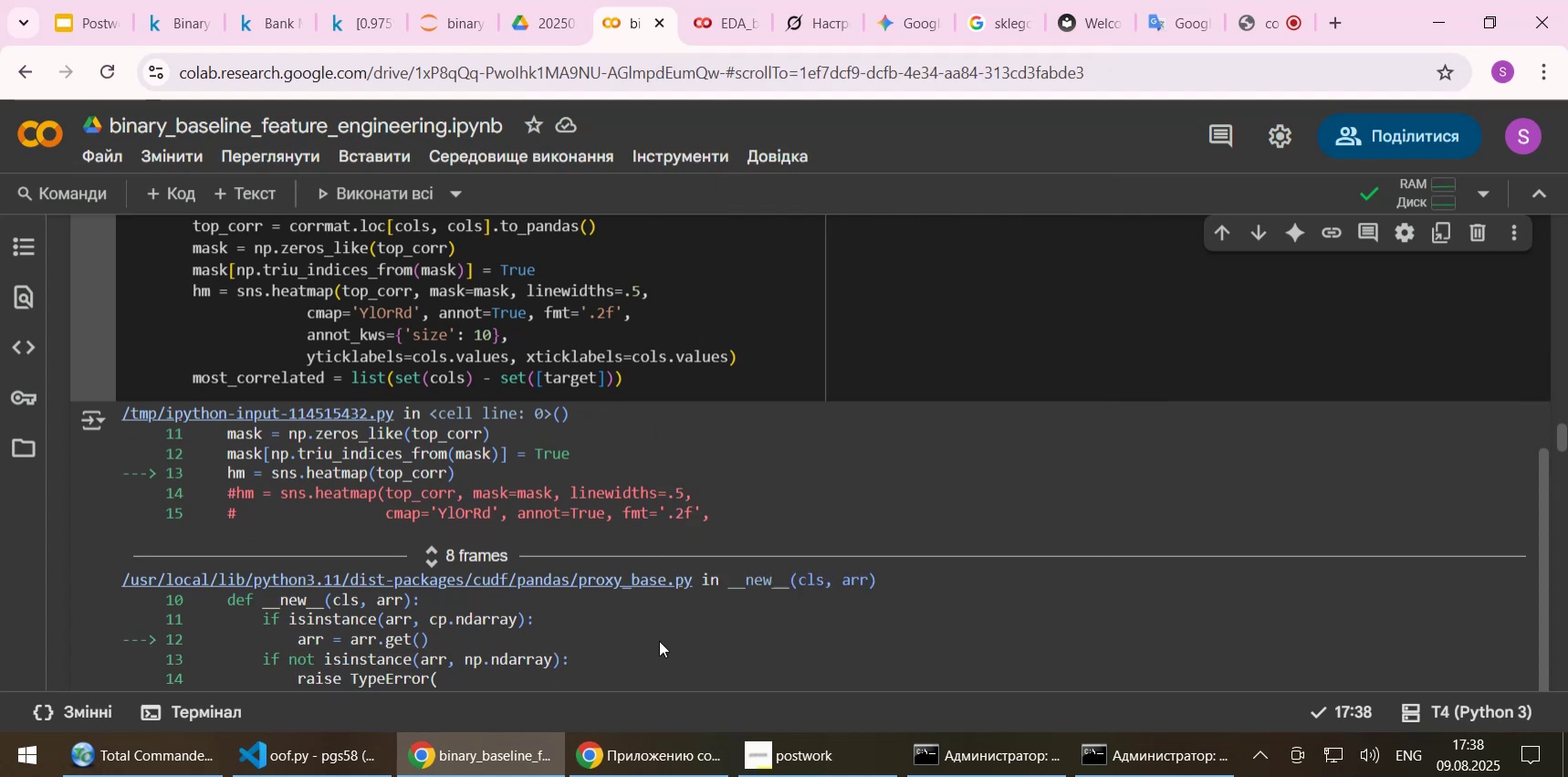 
scroll: coordinate [659, 641], scroll_direction: down, amount: 3.0
 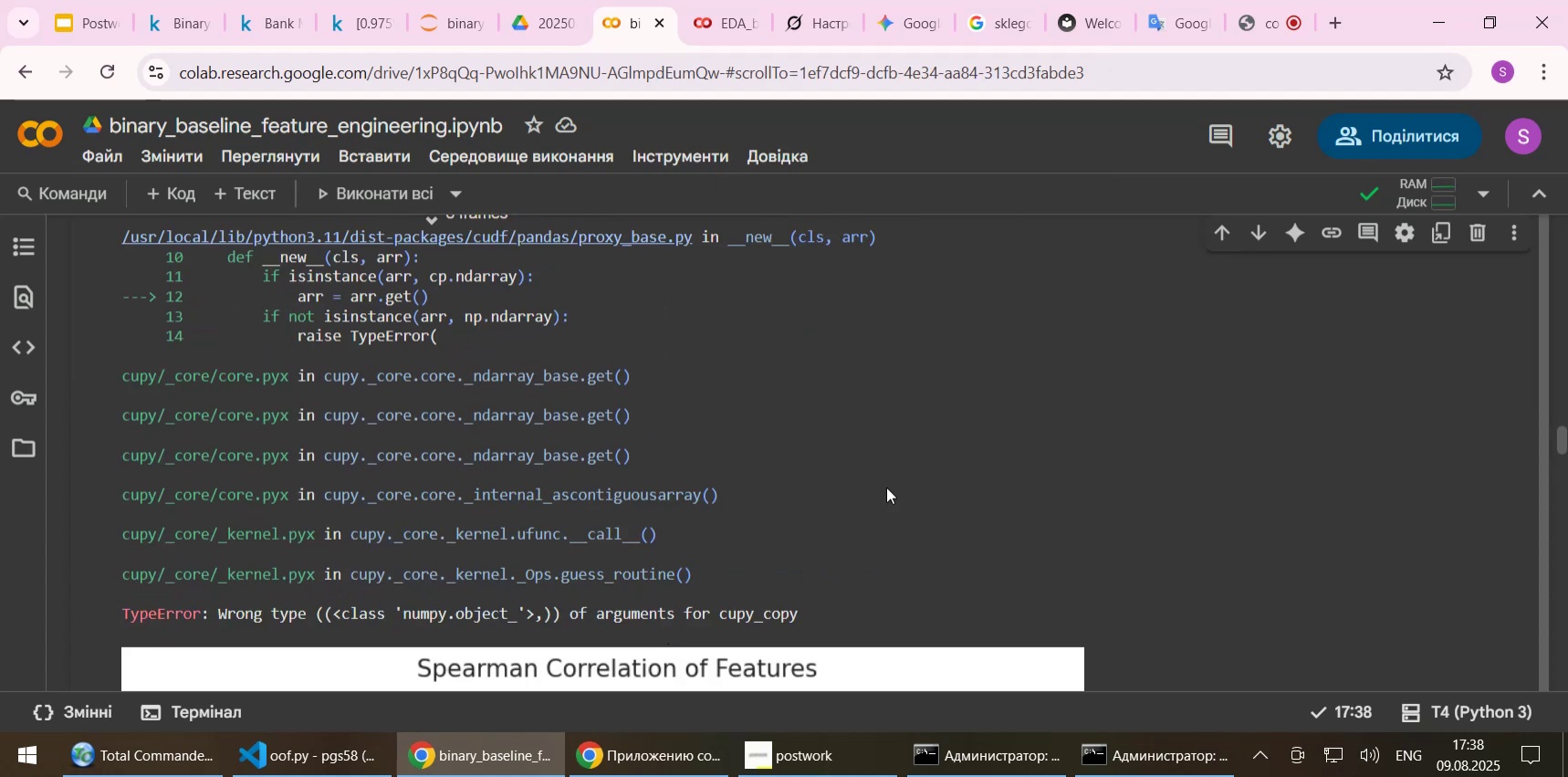 
scroll: coordinate [886, 487], scroll_direction: up, amount: 1.0
 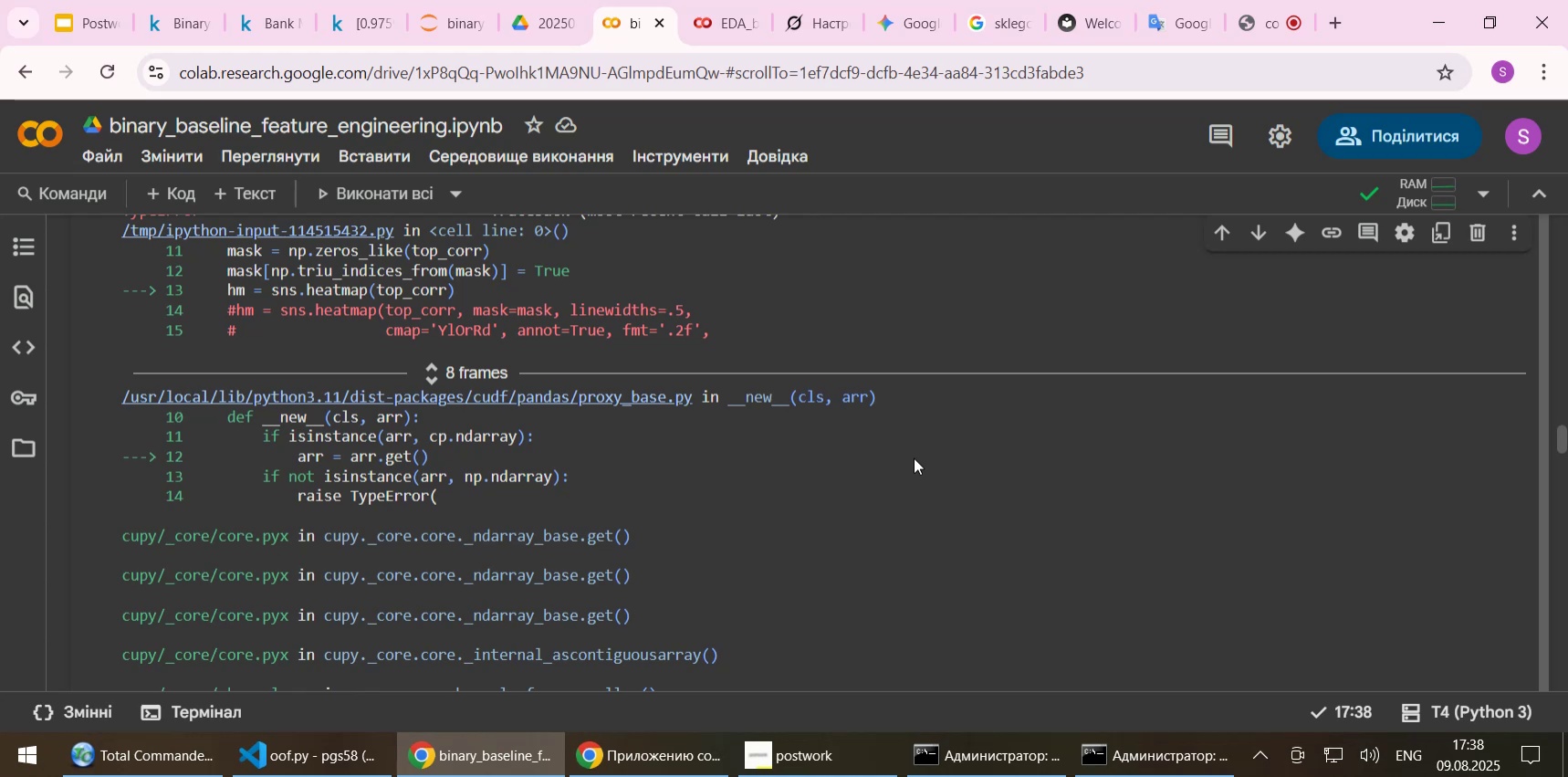 
wait(8.37)
 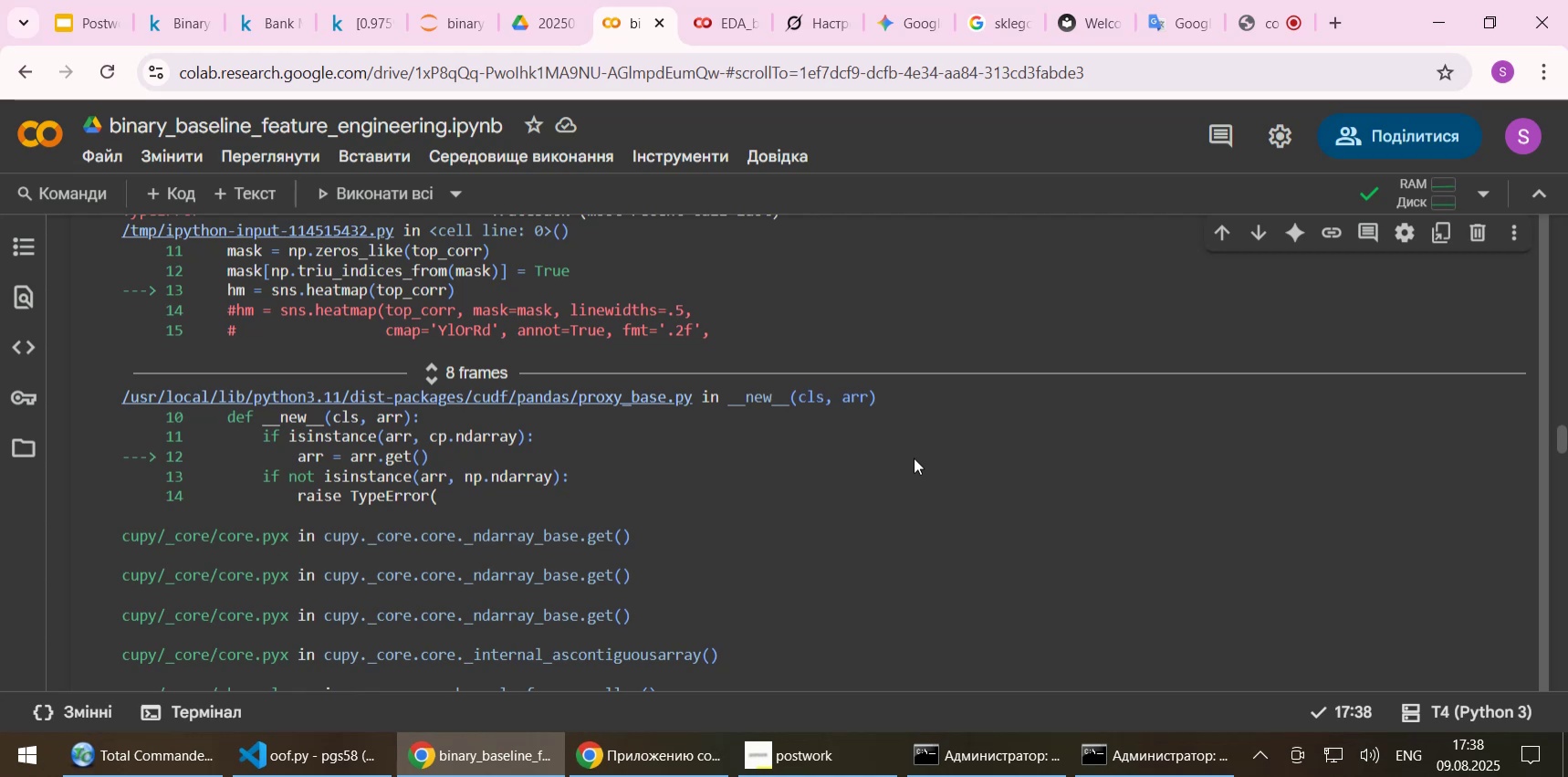 
scroll: coordinate [914, 457], scroll_direction: up, amount: 3.0
 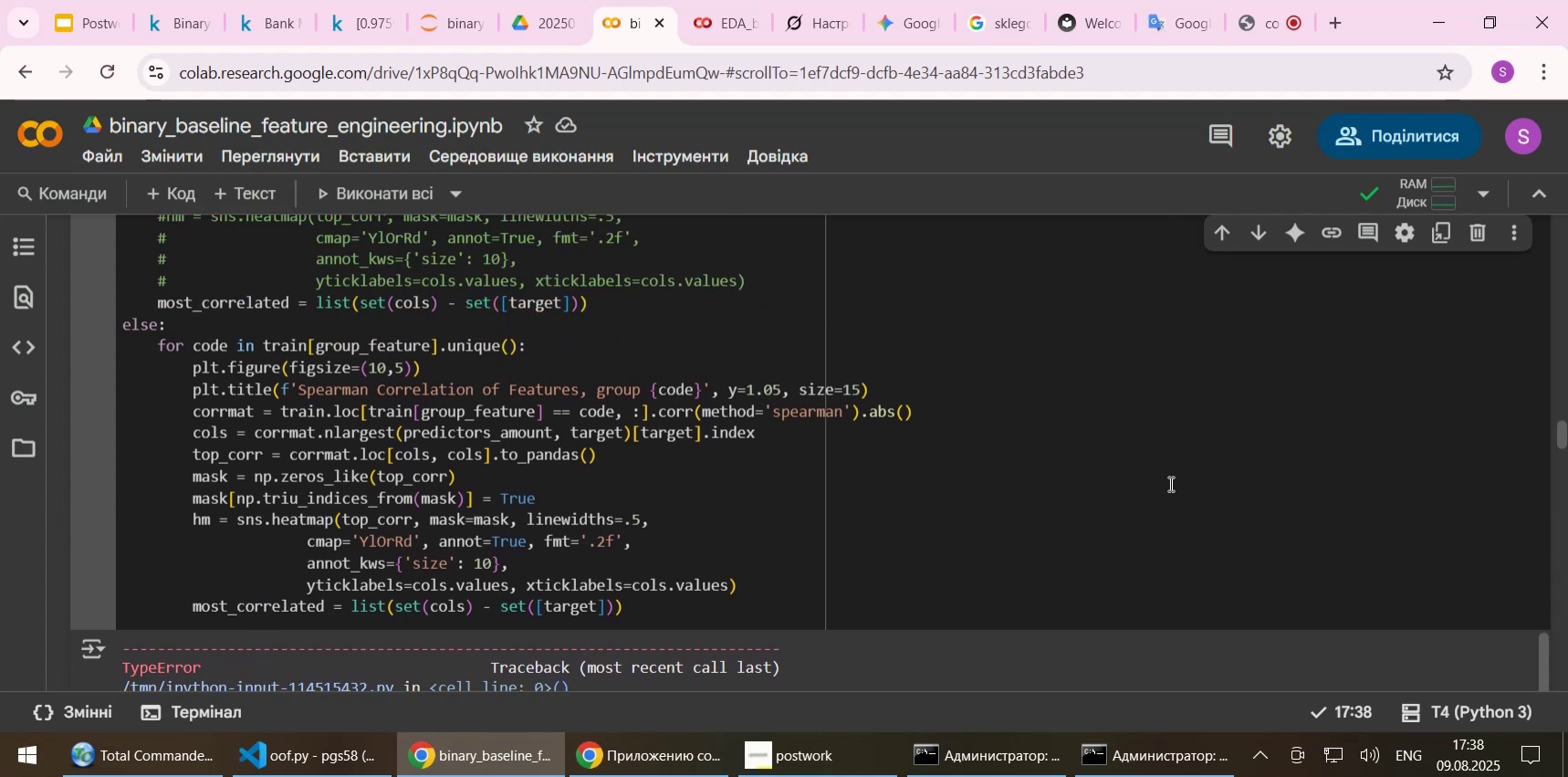 
wait(10.63)
 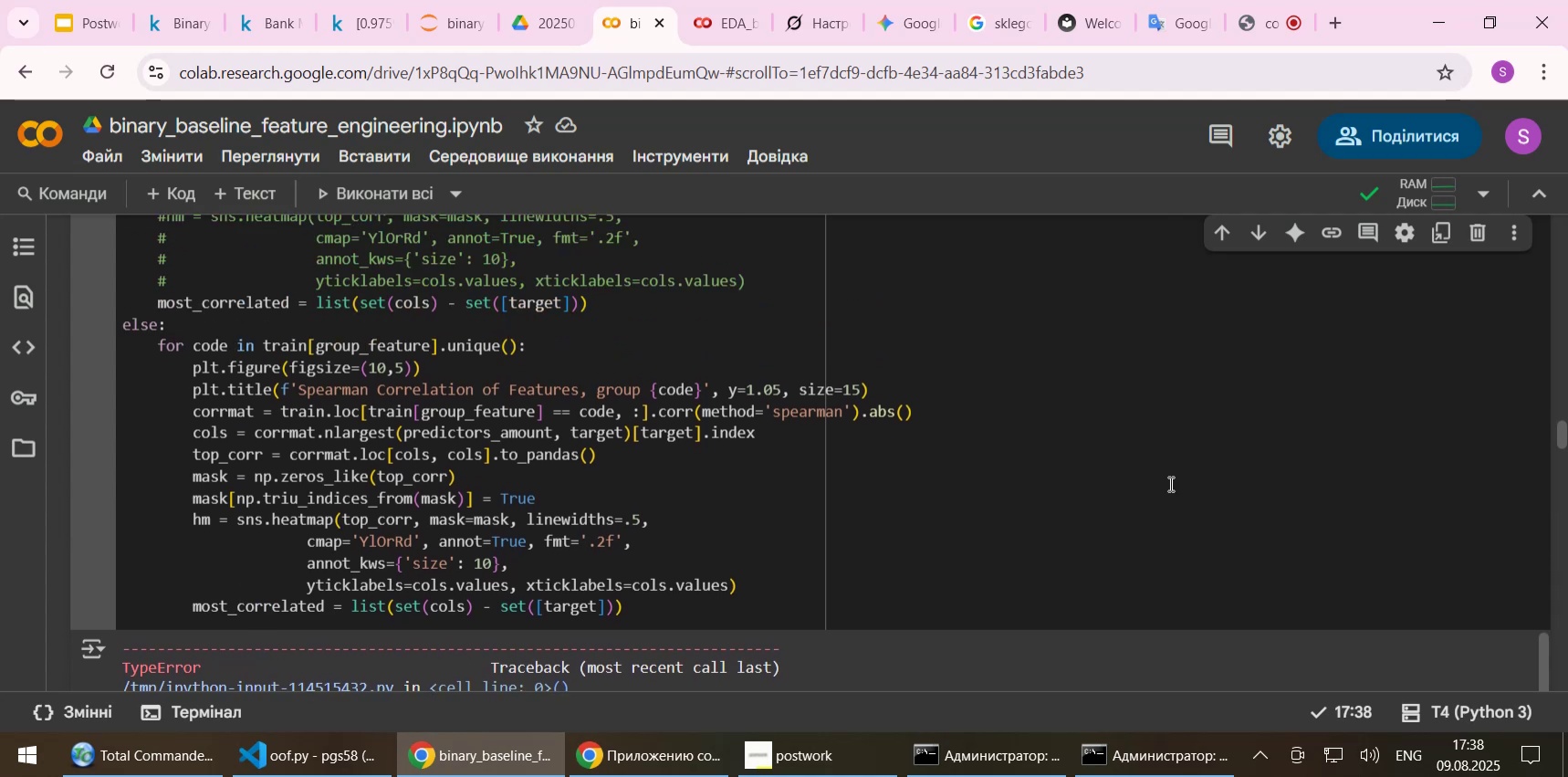 
scroll: coordinate [1030, 506], scroll_direction: up, amount: 3.0
 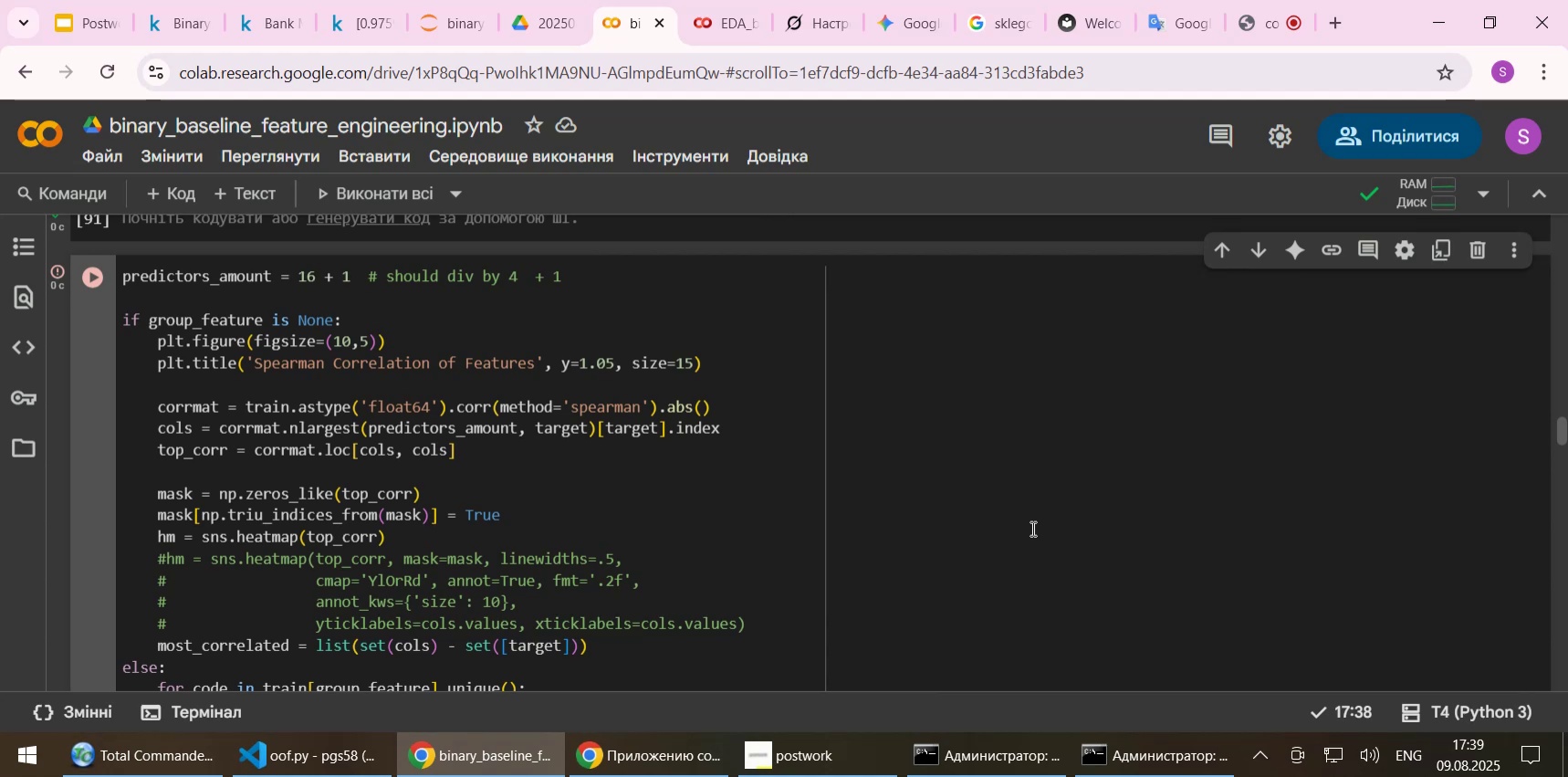 
wait(29.1)
 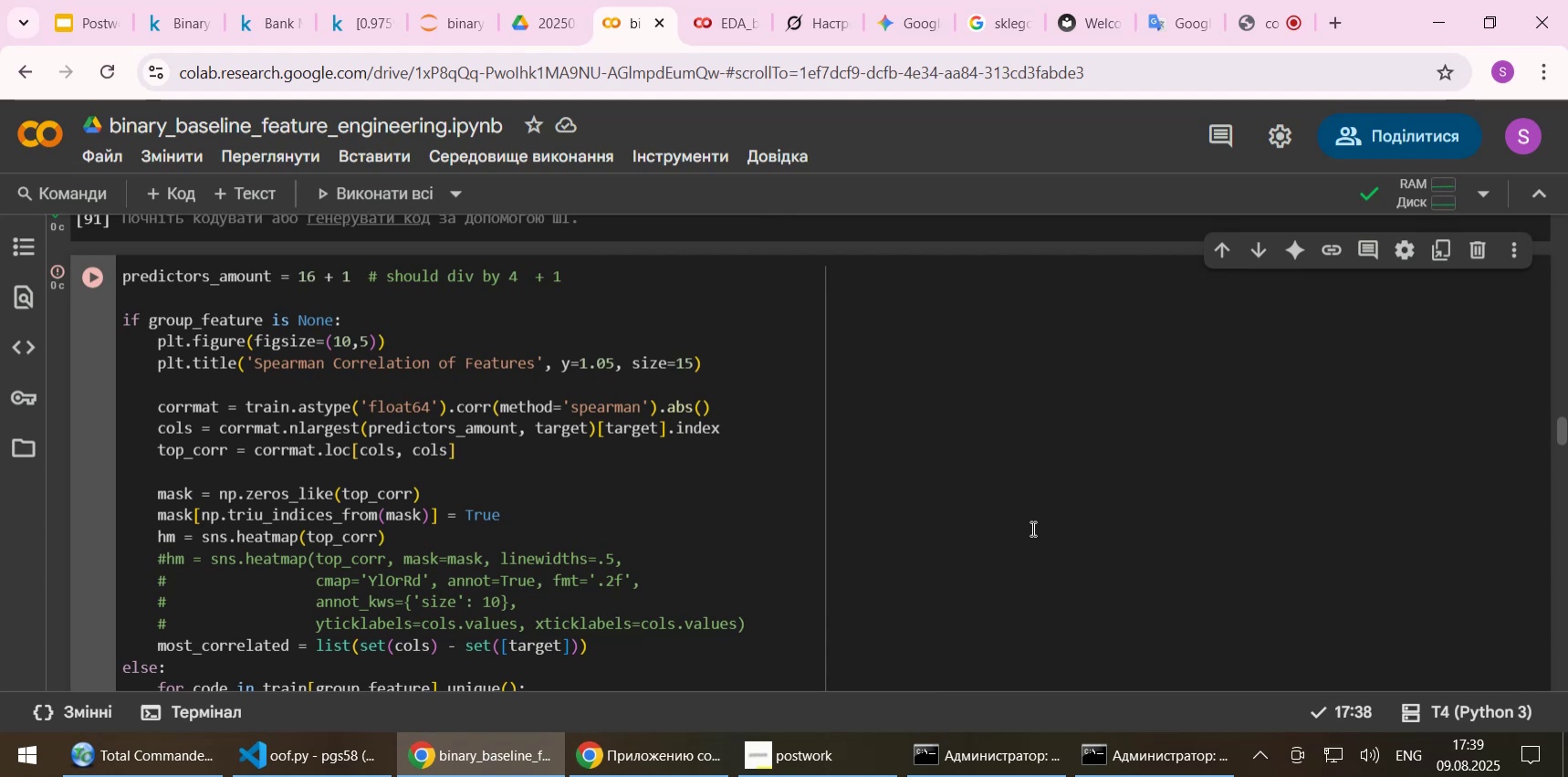 
left_click([581, 520])
 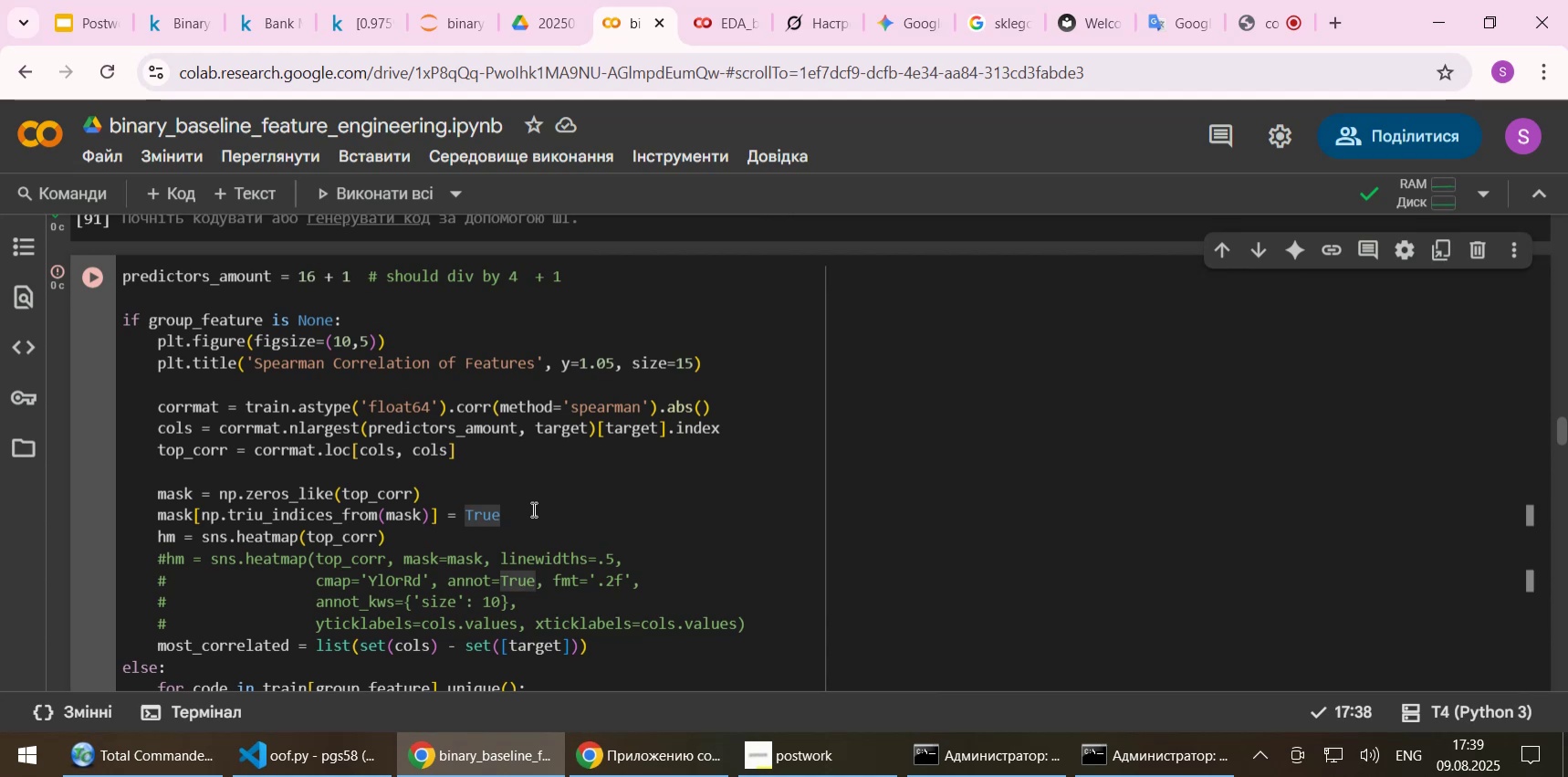 
wait(5.22)
 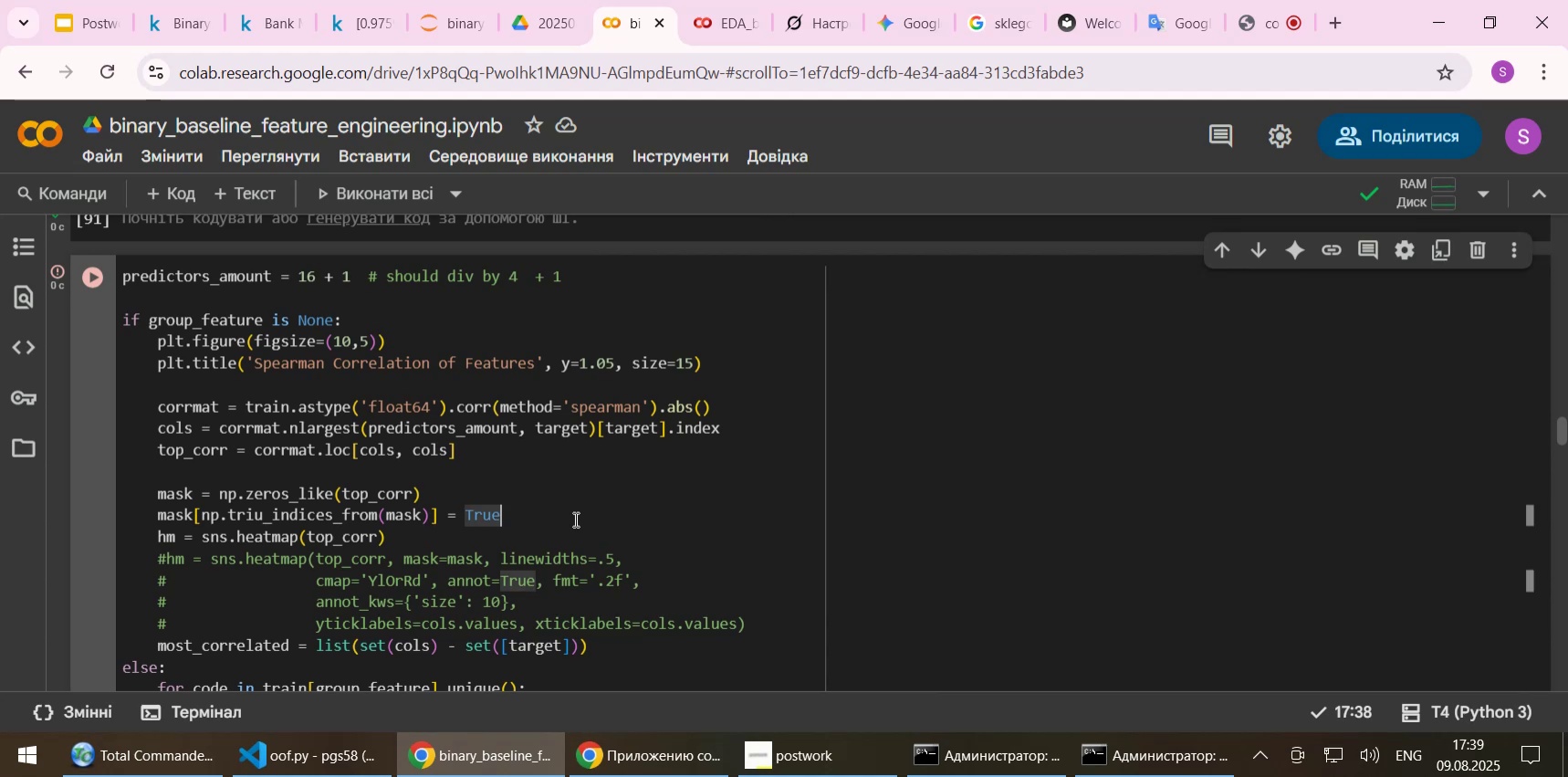 
left_click([476, 533])
 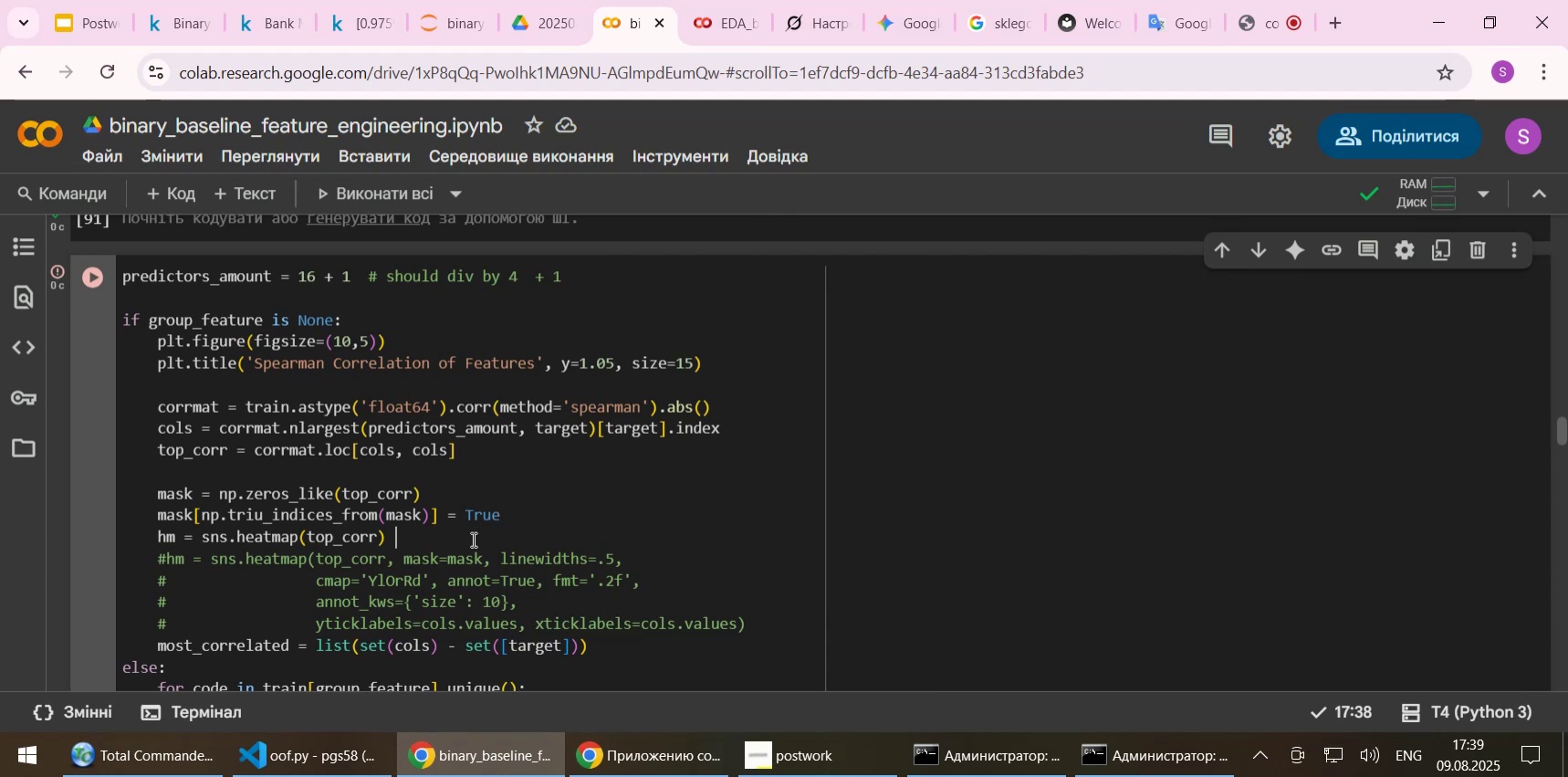 
left_click_drag(start_coordinate=[404, 555], to_coordinate=[480, 555])
 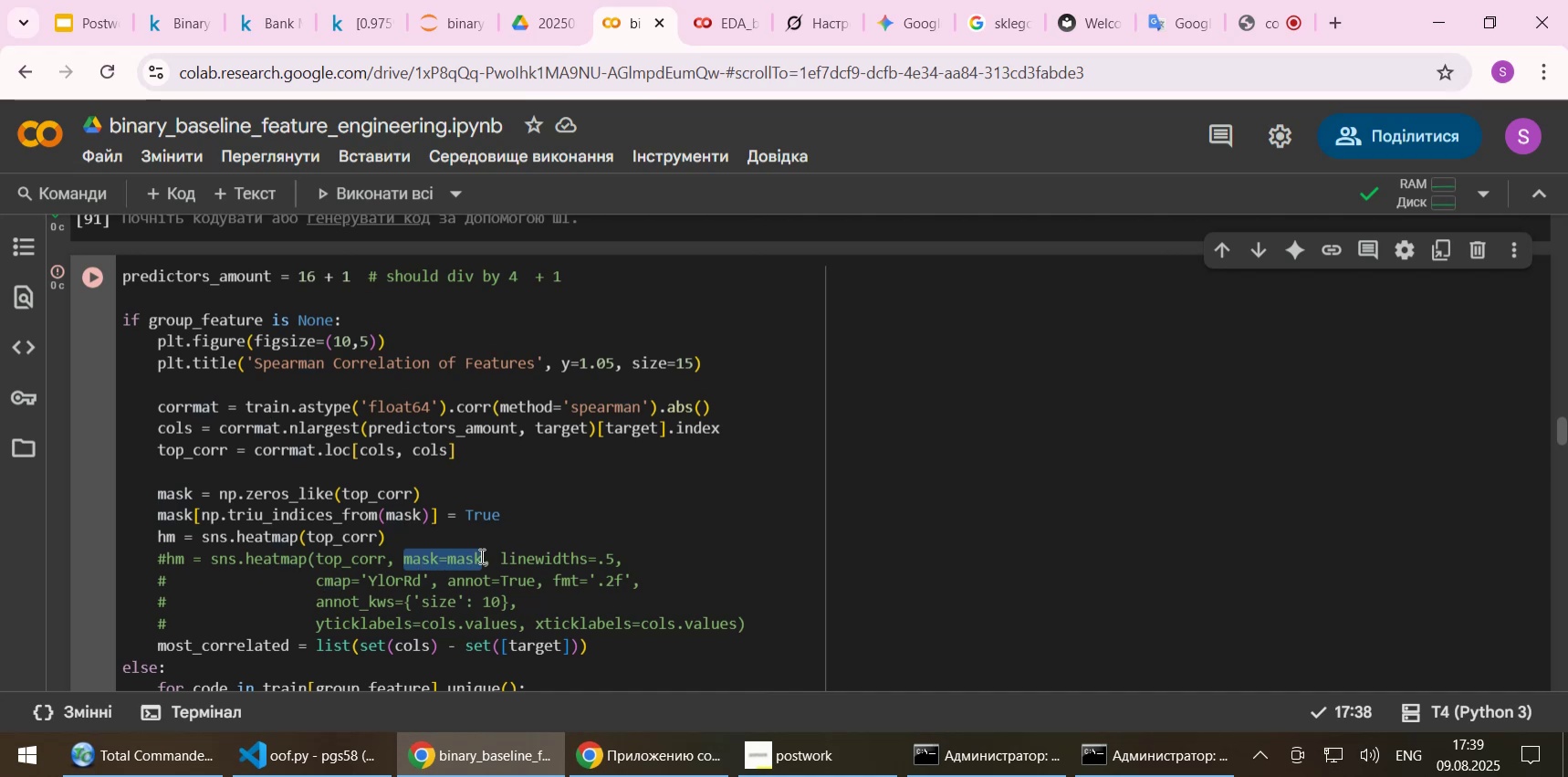 
key(Control+C)
 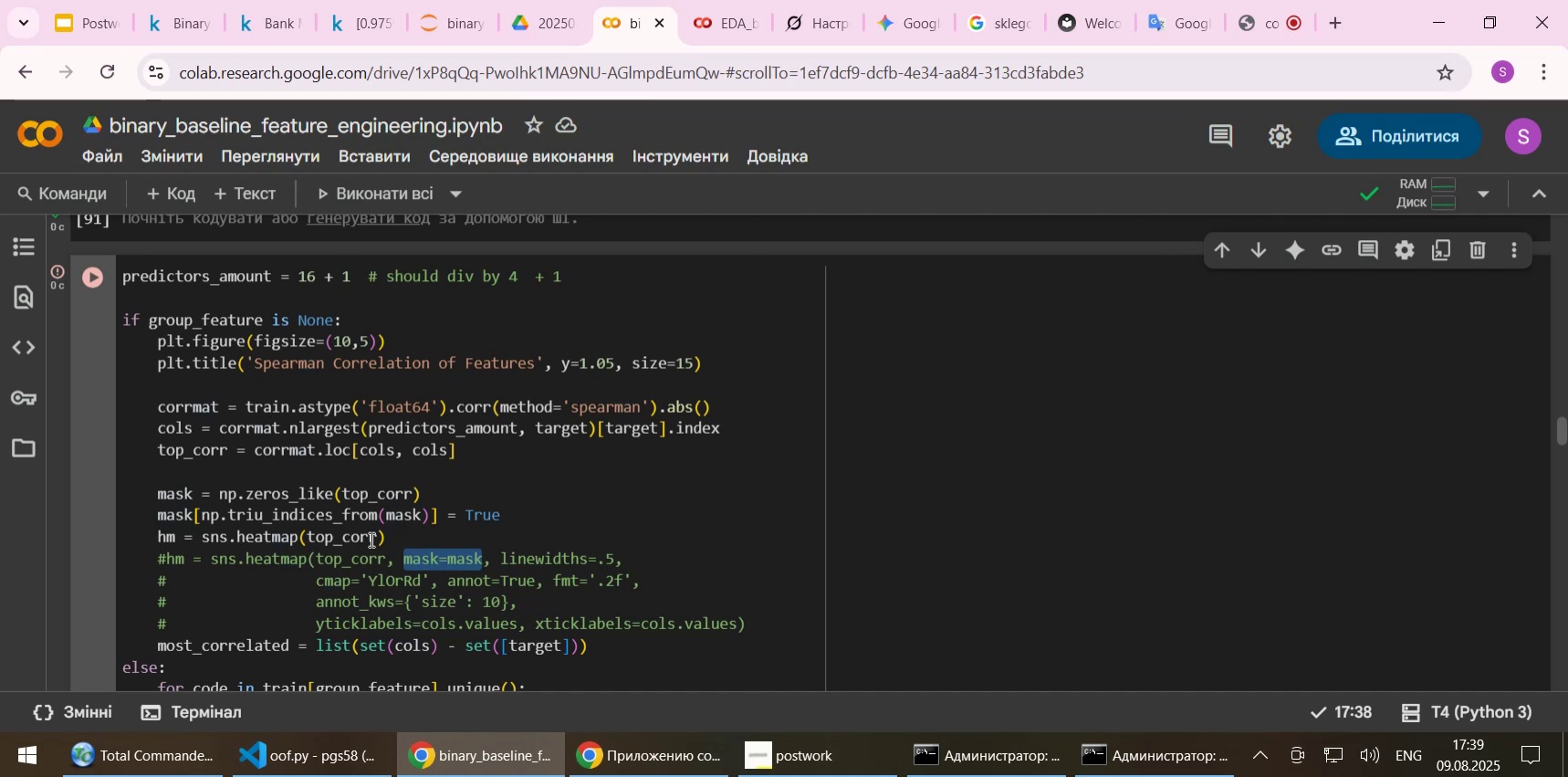 
left_click([376, 535])
 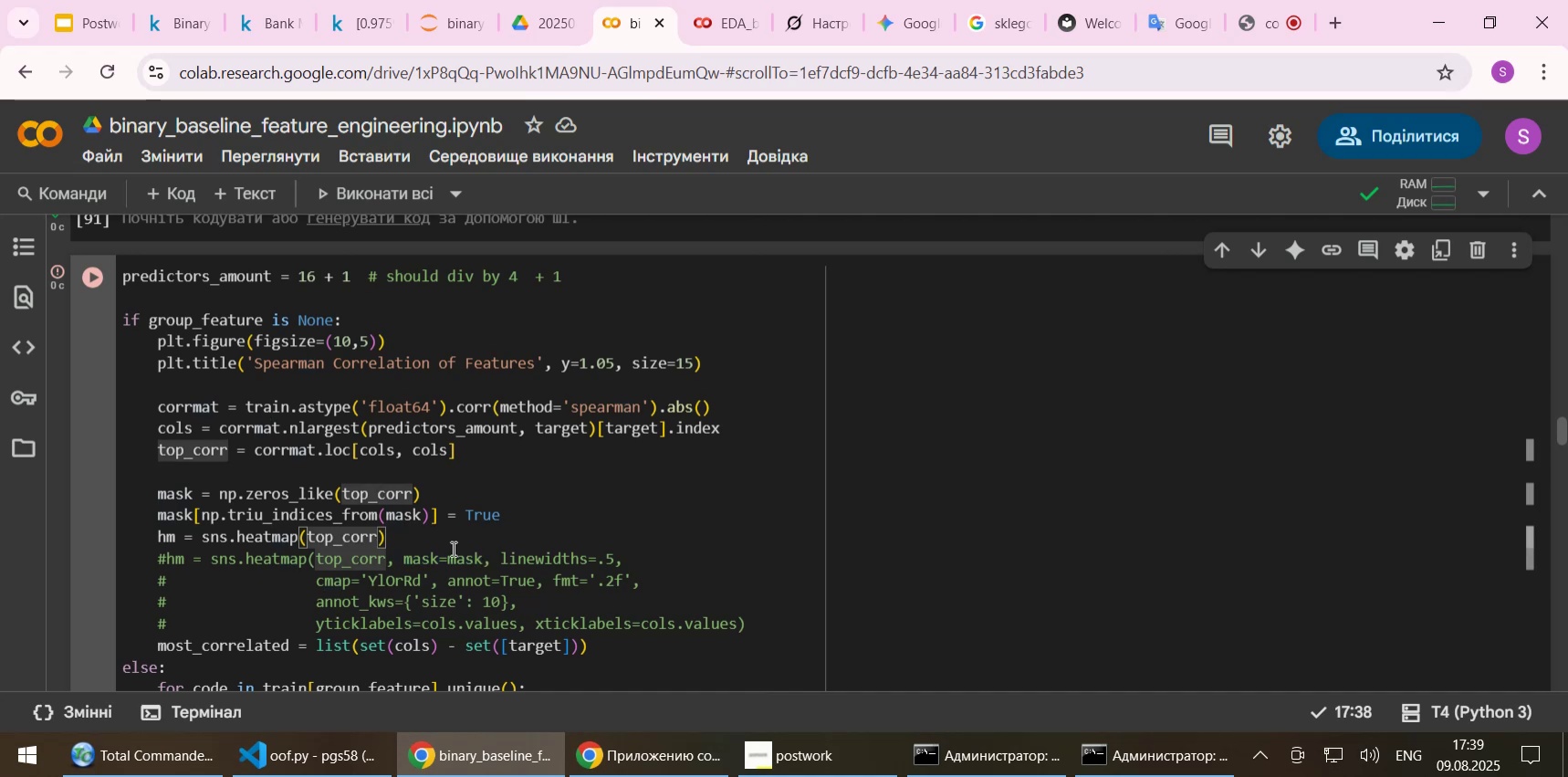 
key(Comma)
 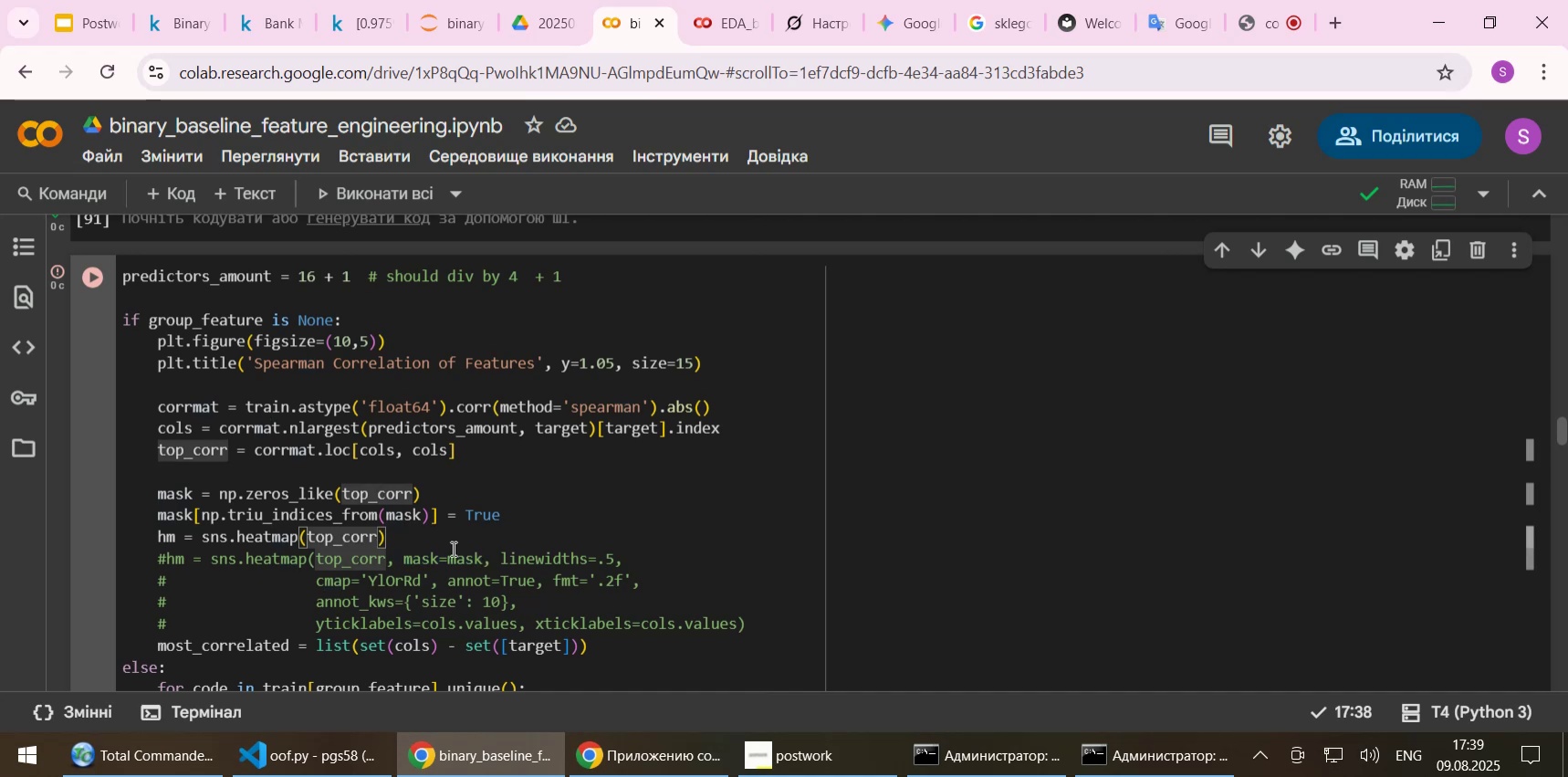 
key(Space)
 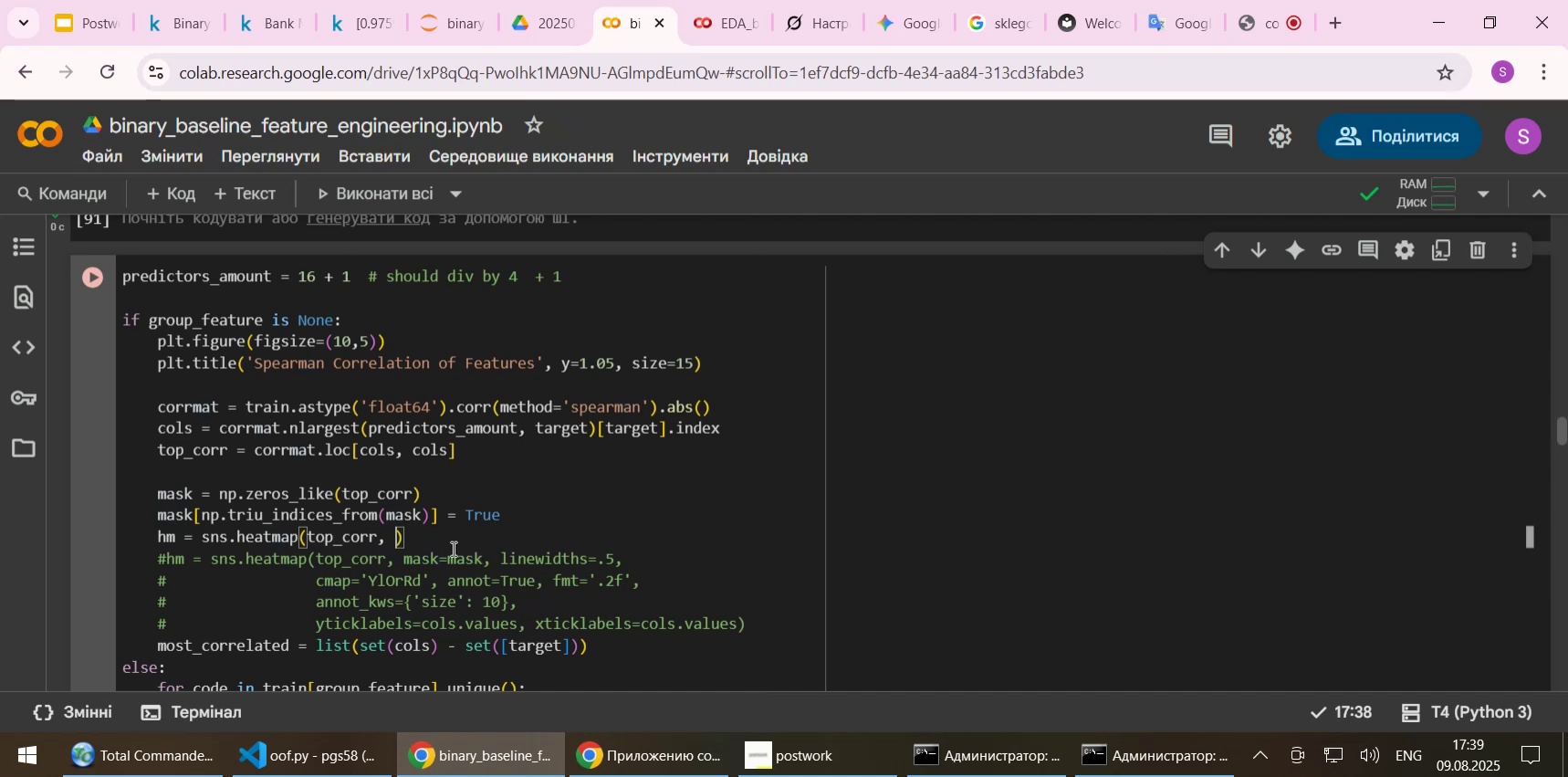 
key(Control+ControlLeft)
 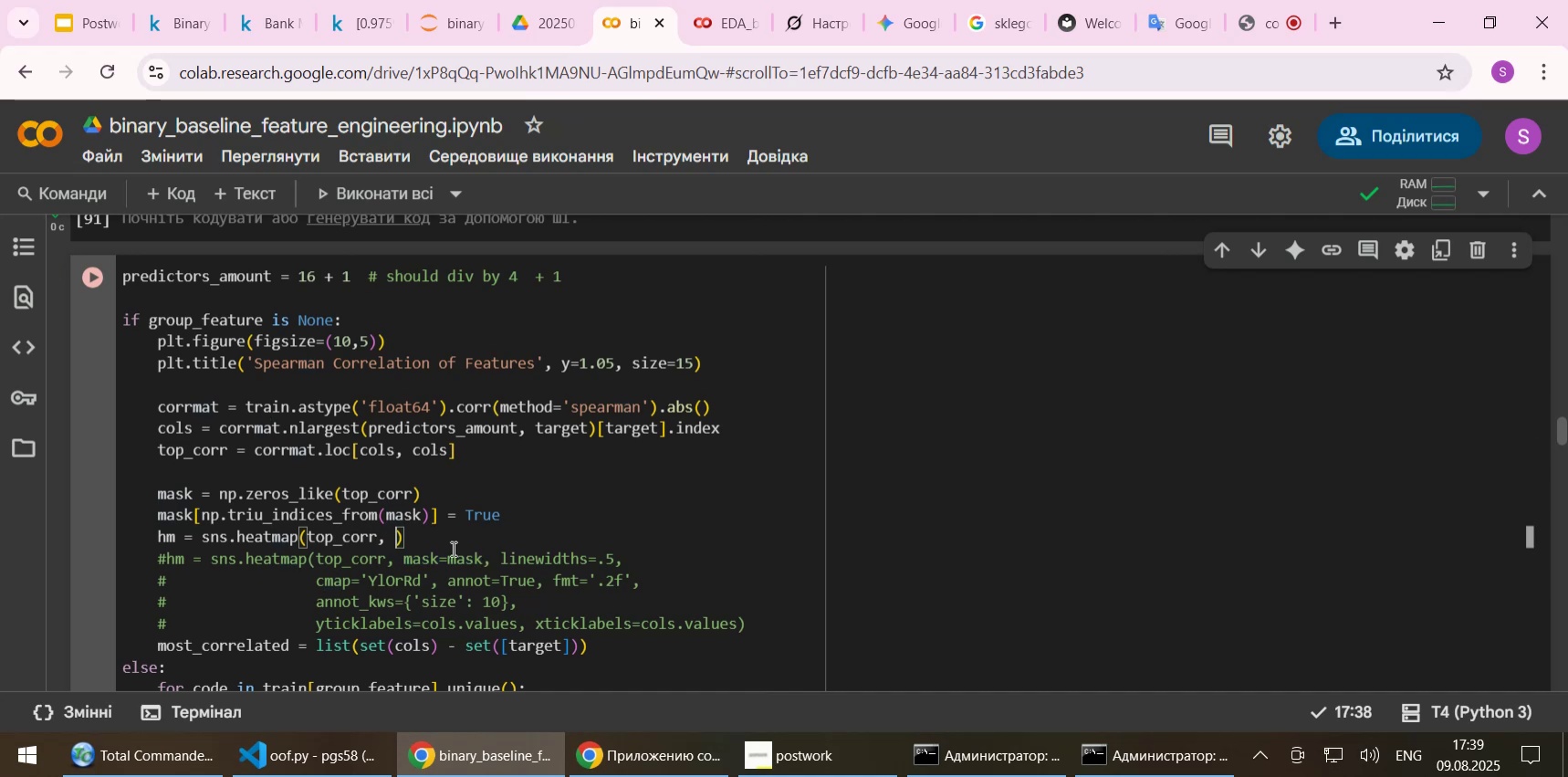 
key(Control+V)
 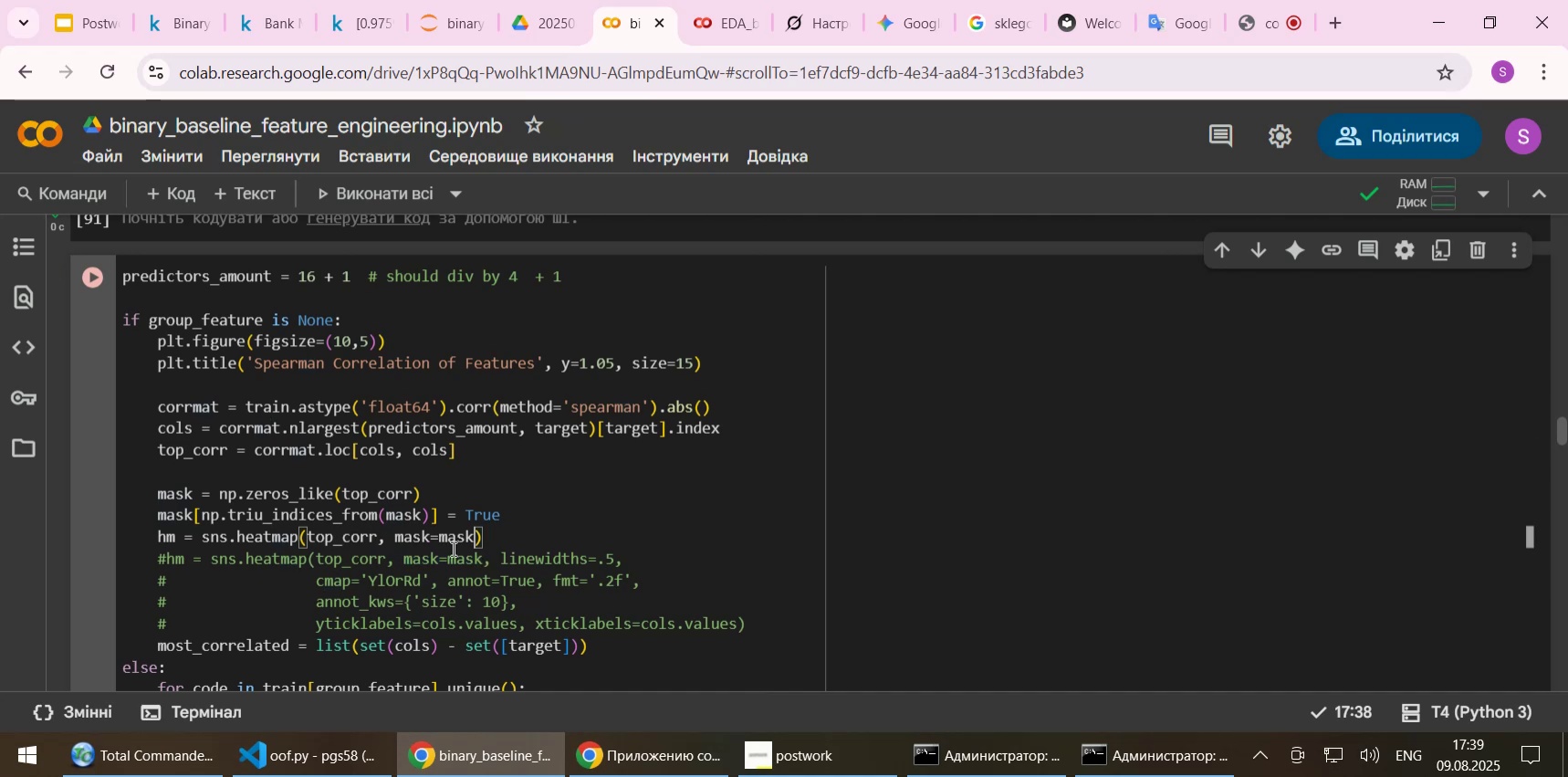 
key(Shift+ShiftLeft)
 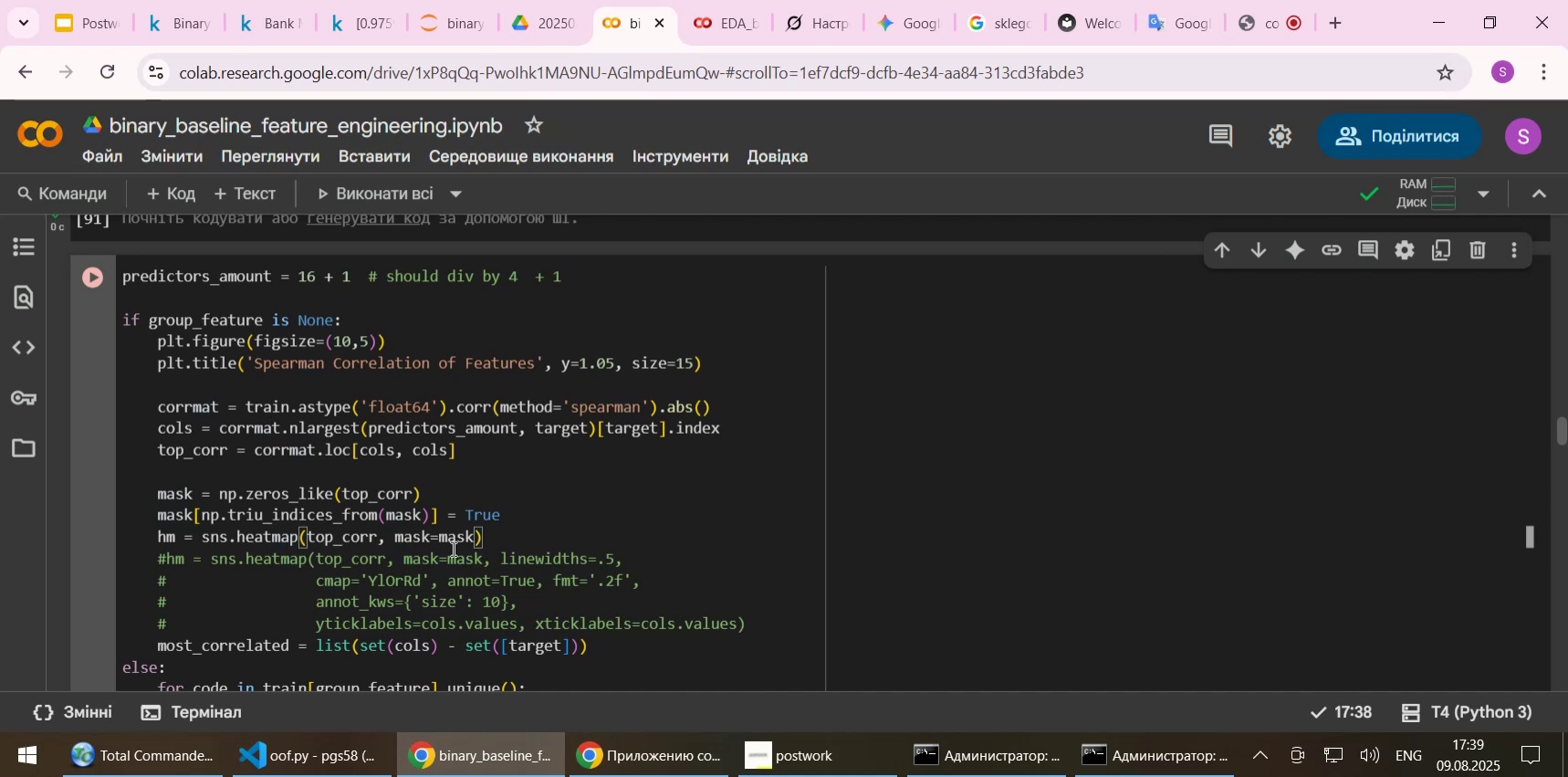 
key(Shift+Enter)
 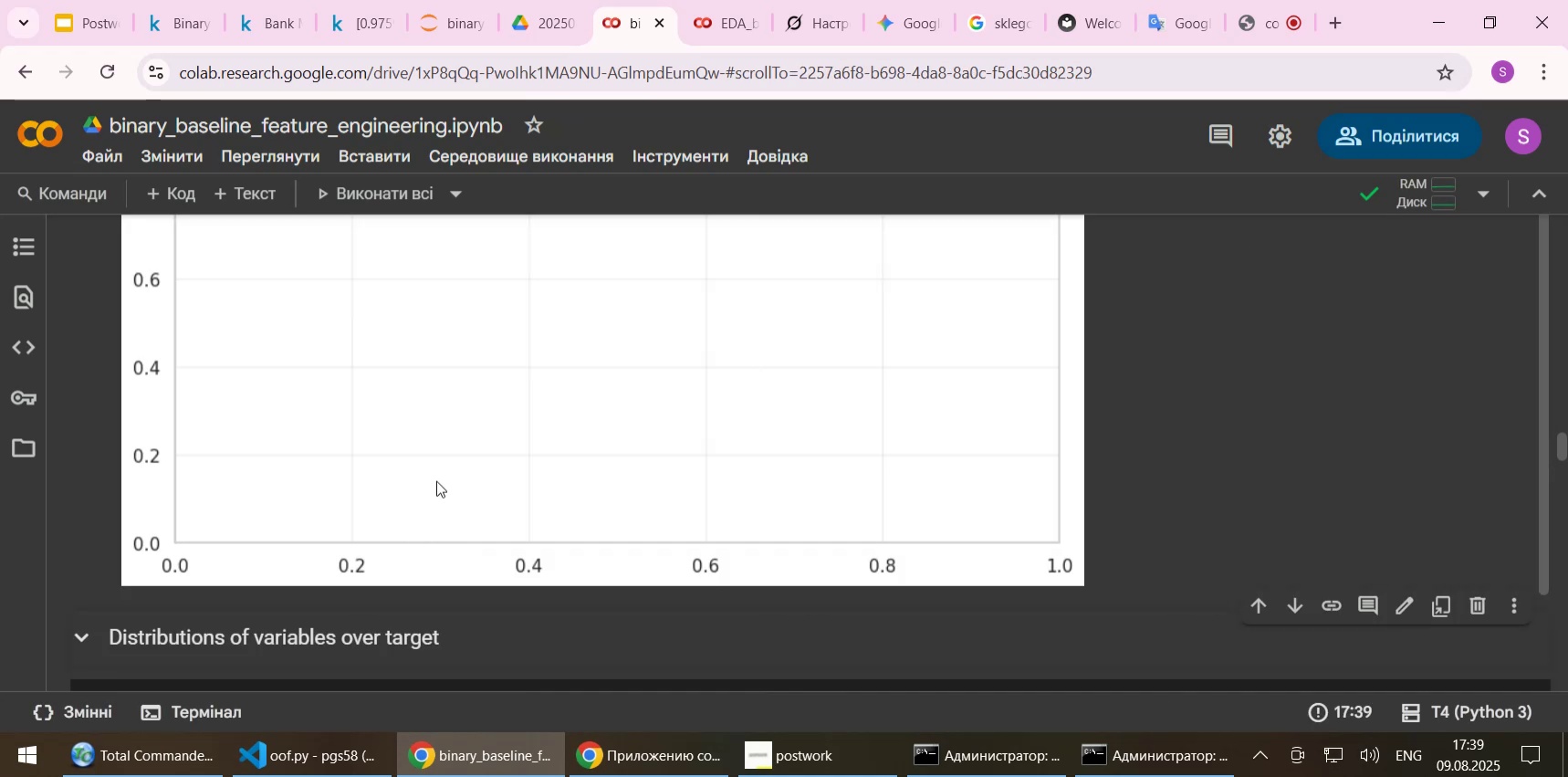 
scroll: coordinate [1180, 308], scroll_direction: up, amount: 7.0
 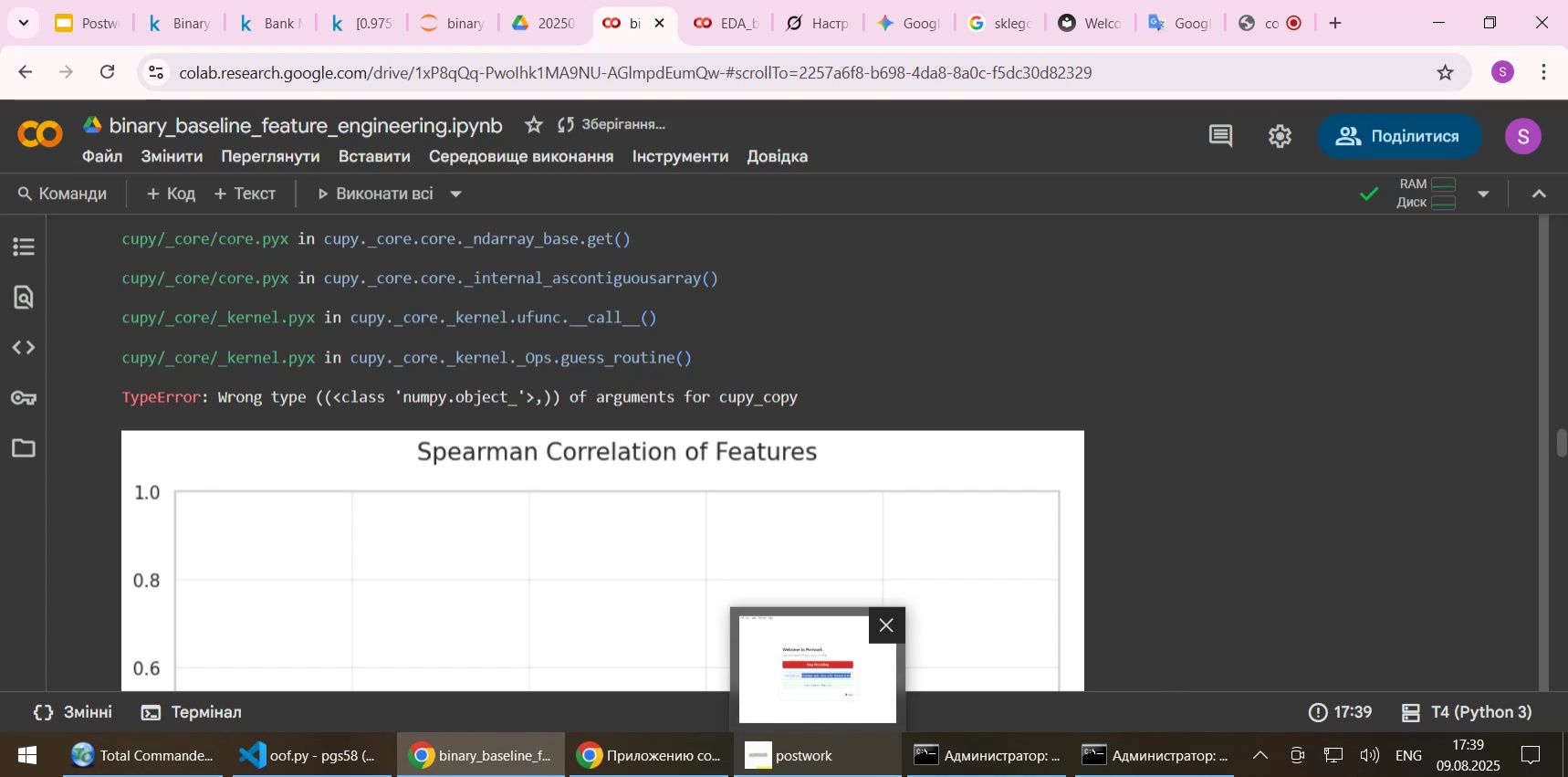 
wait(22.98)
 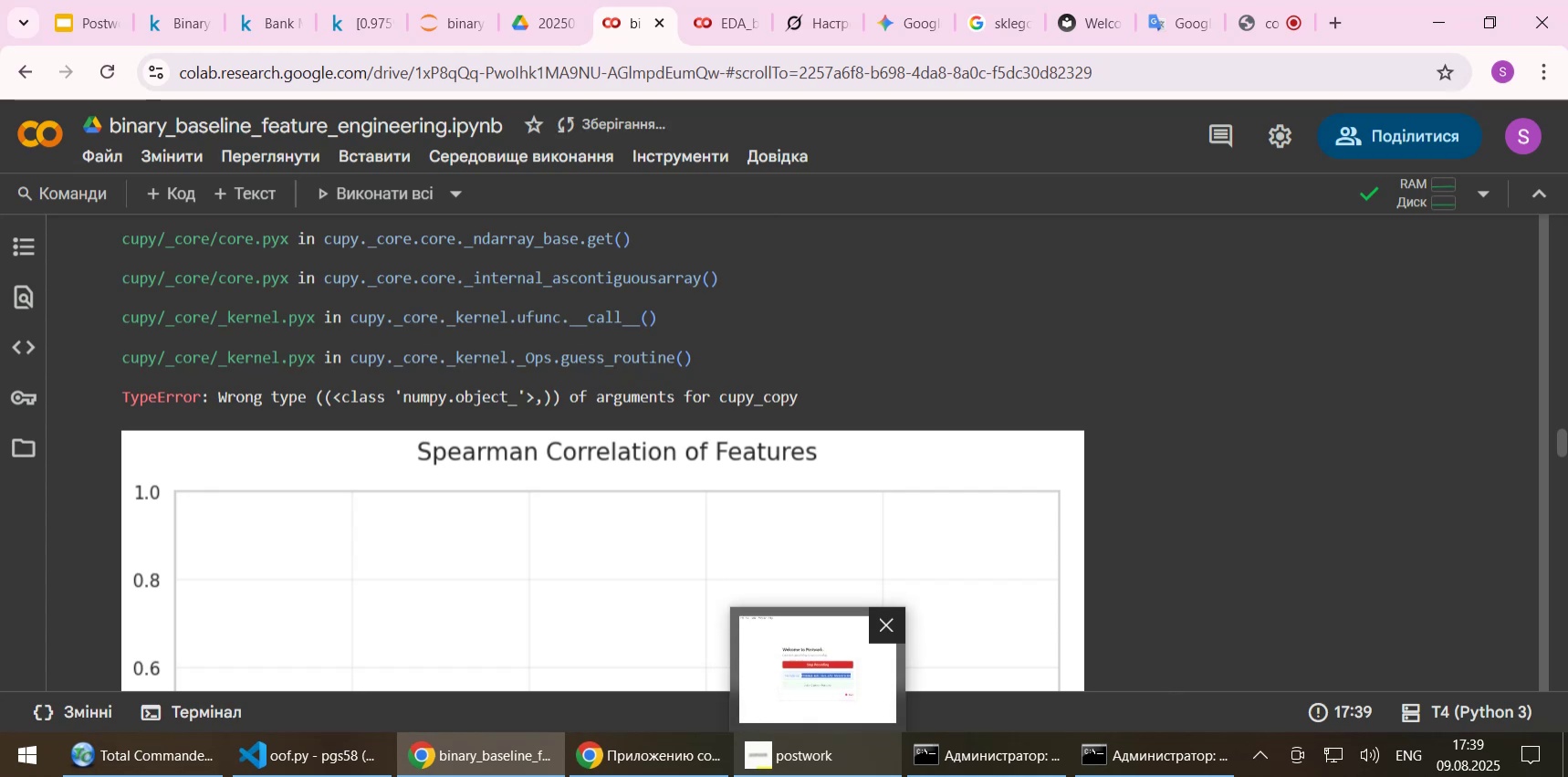 
scroll: coordinate [777, 321], scroll_direction: up, amount: 3.0
 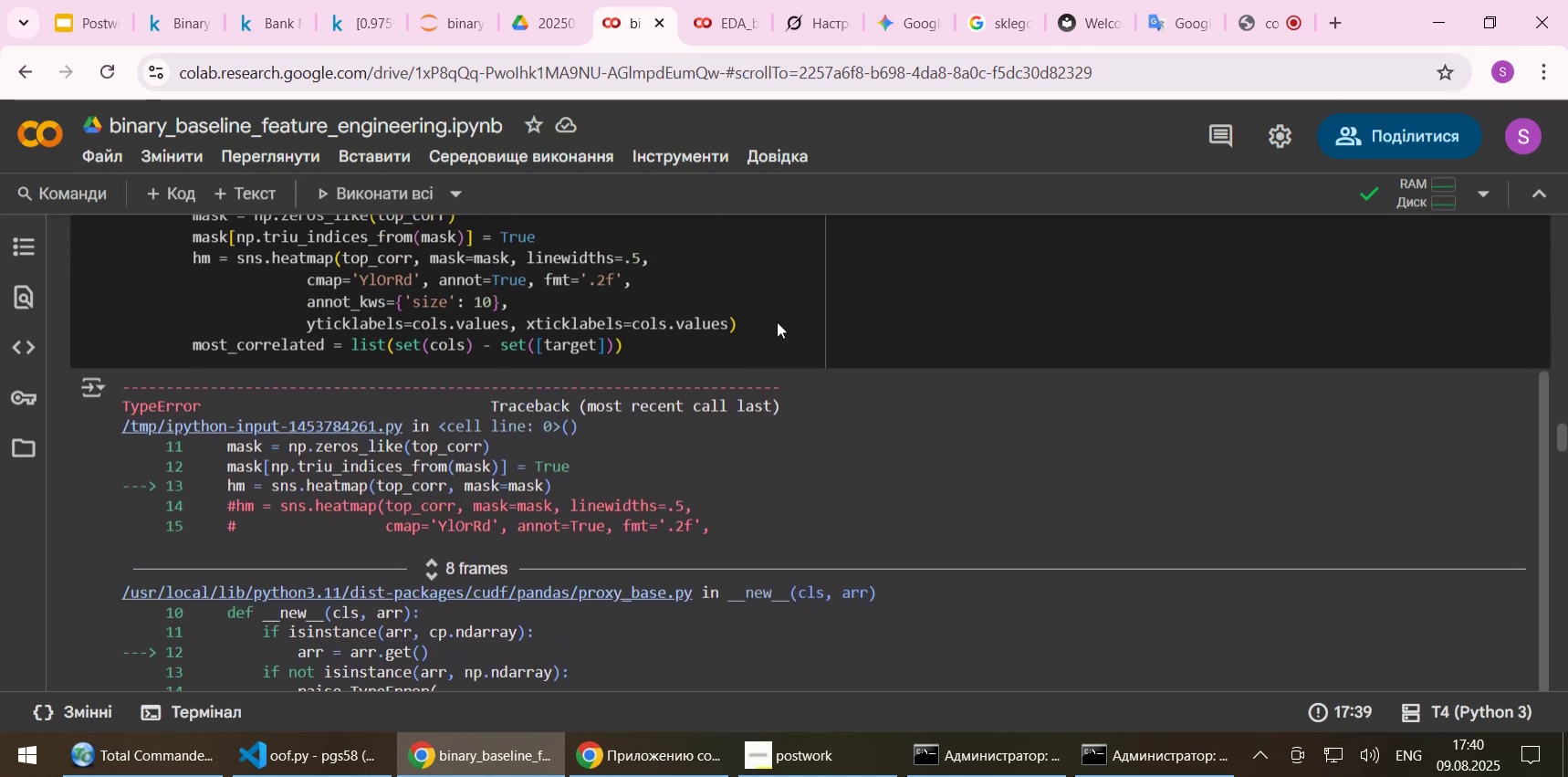 
wait(5.41)
 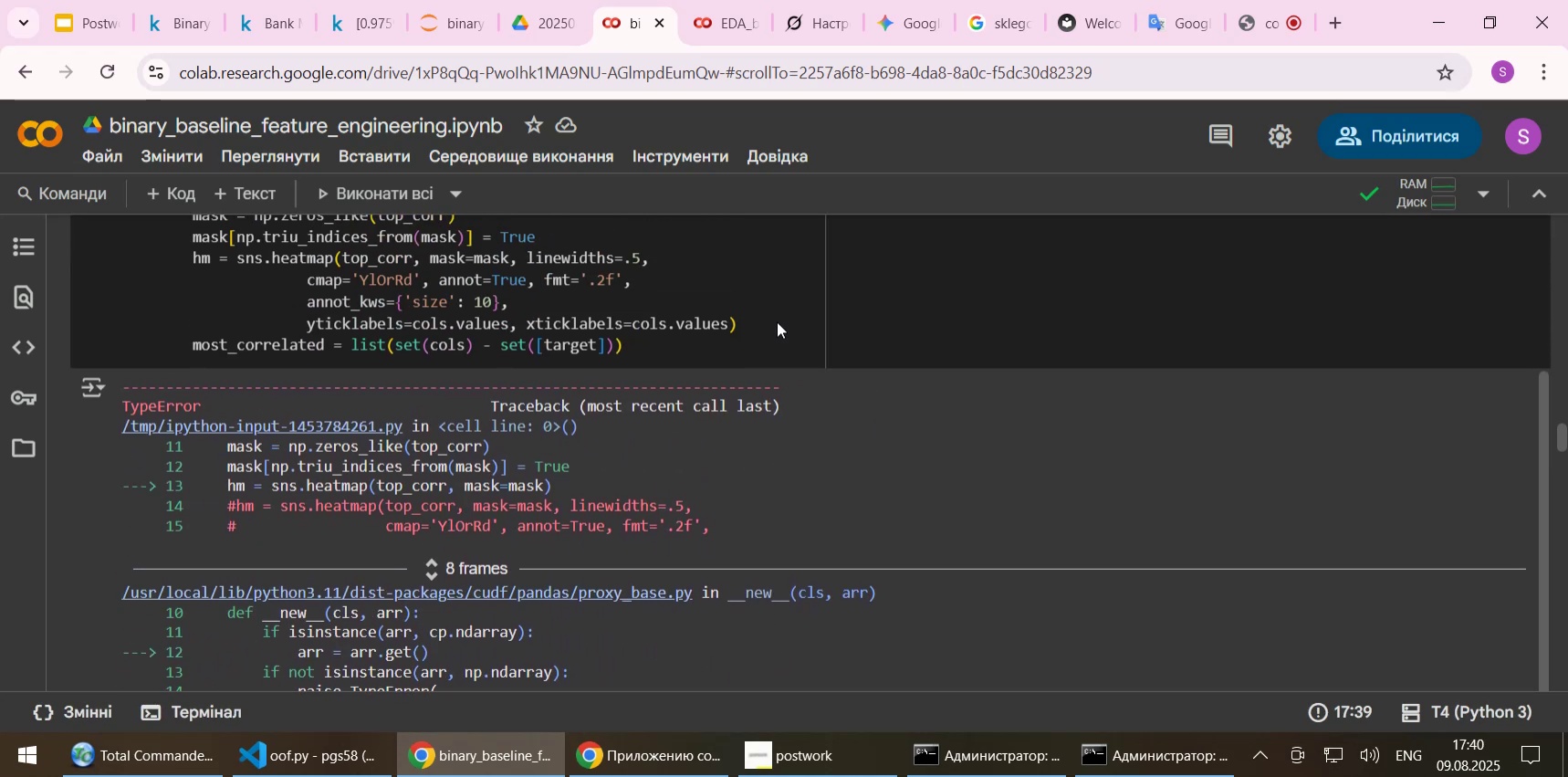 
scroll: coordinate [575, 493], scroll_direction: up, amount: 1.0
 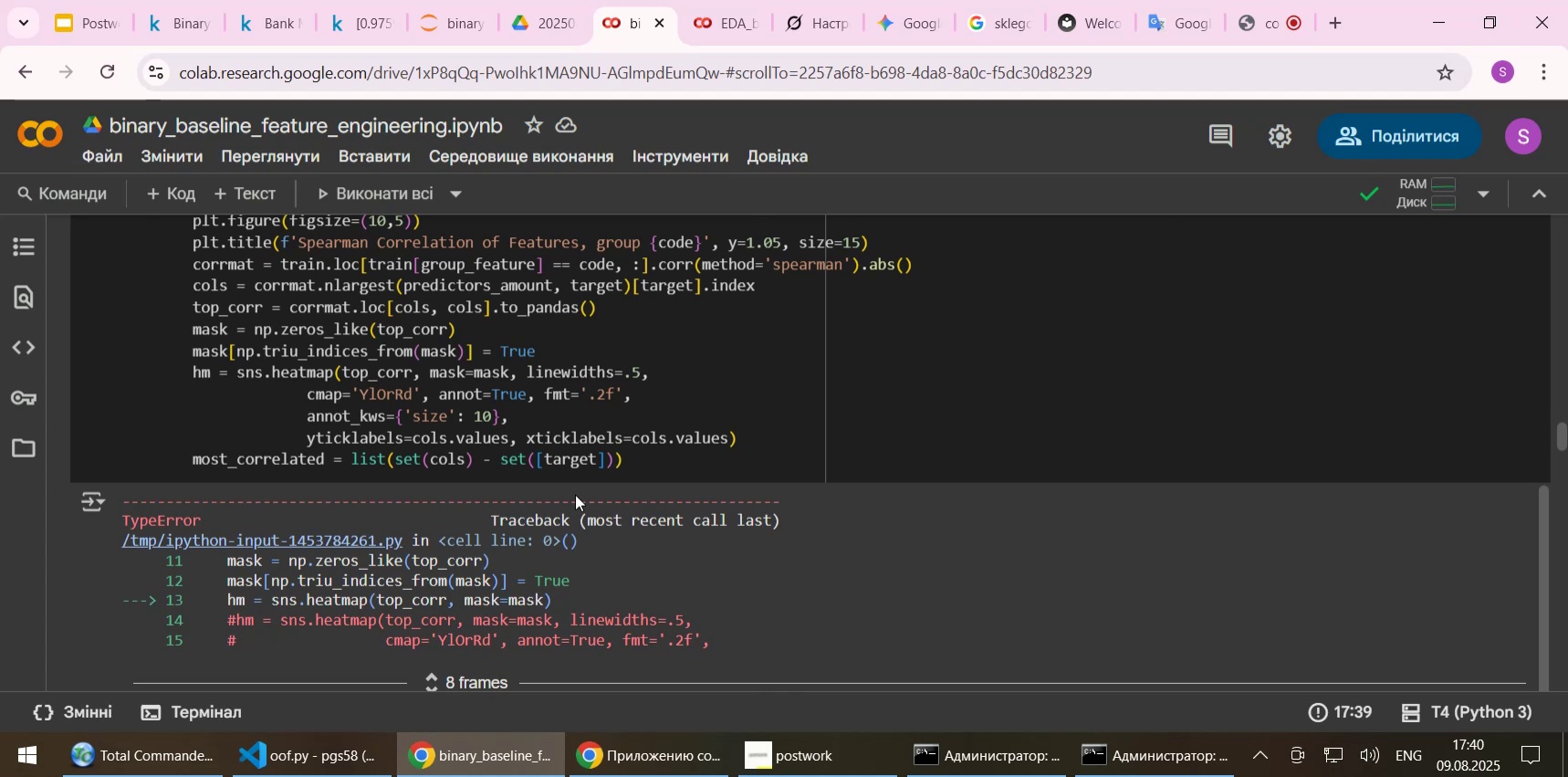 
wait(5.25)
 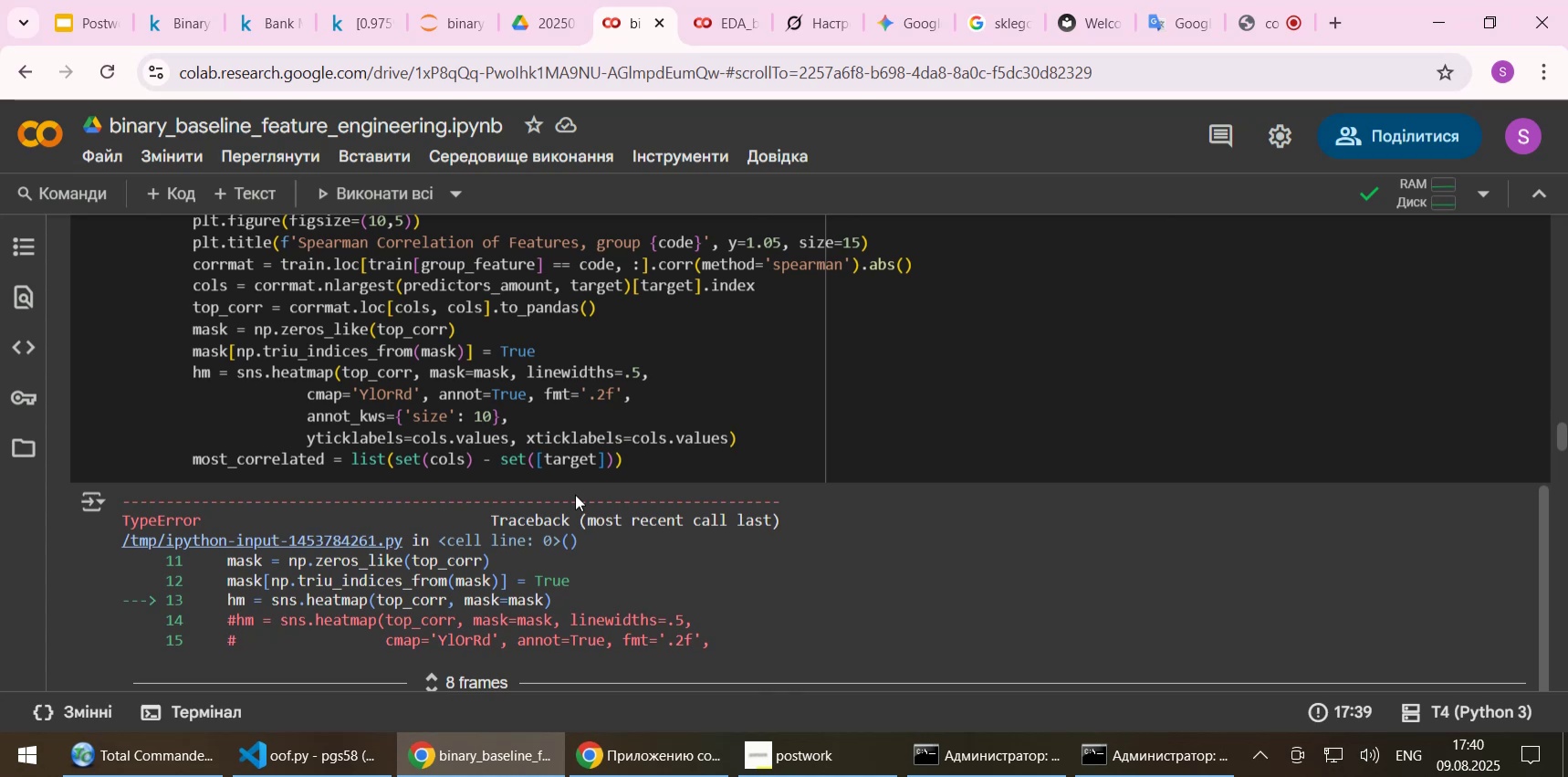 
scroll: coordinate [706, 446], scroll_direction: up, amount: 2.0
 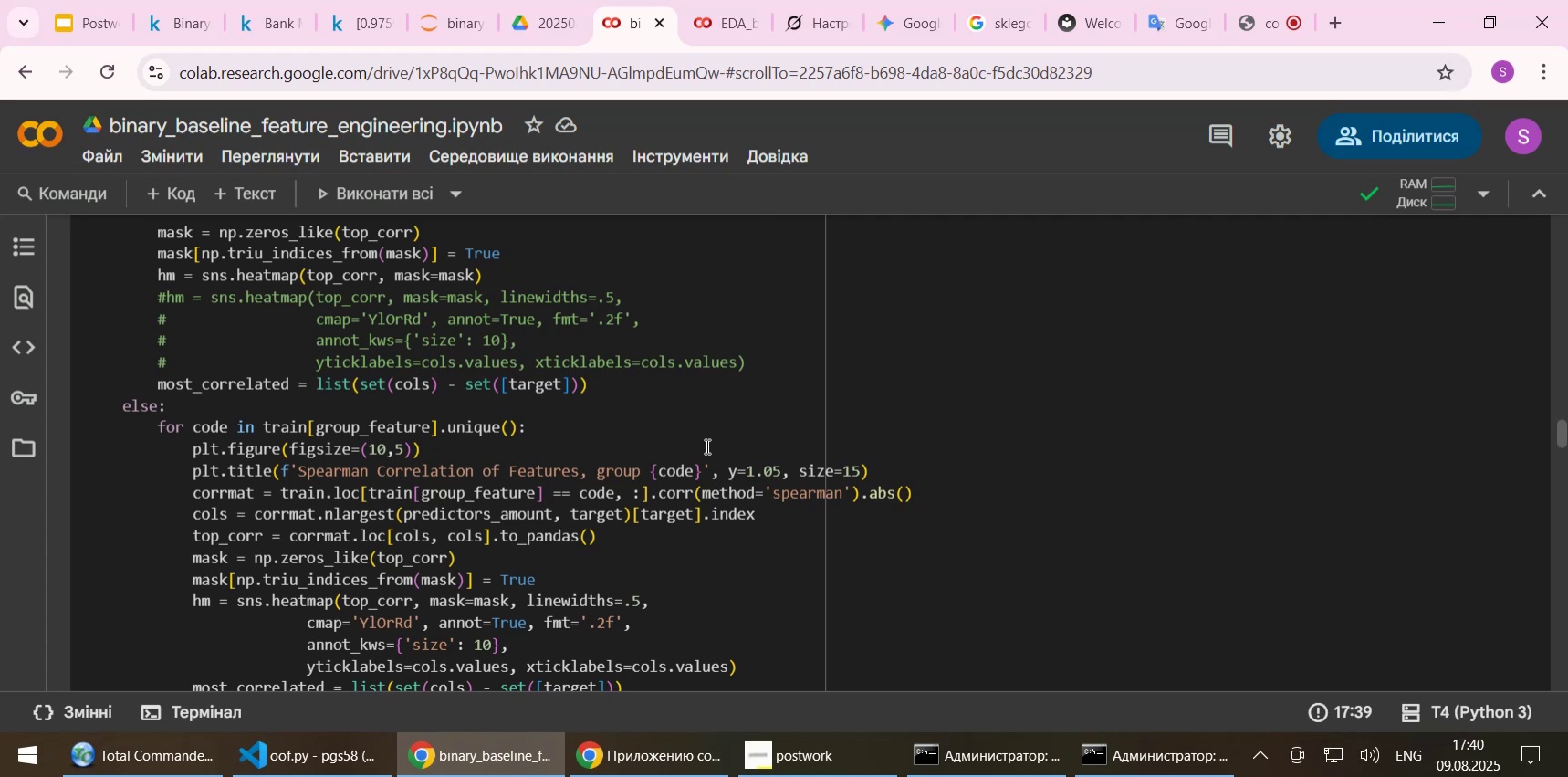 
wait(5.35)
 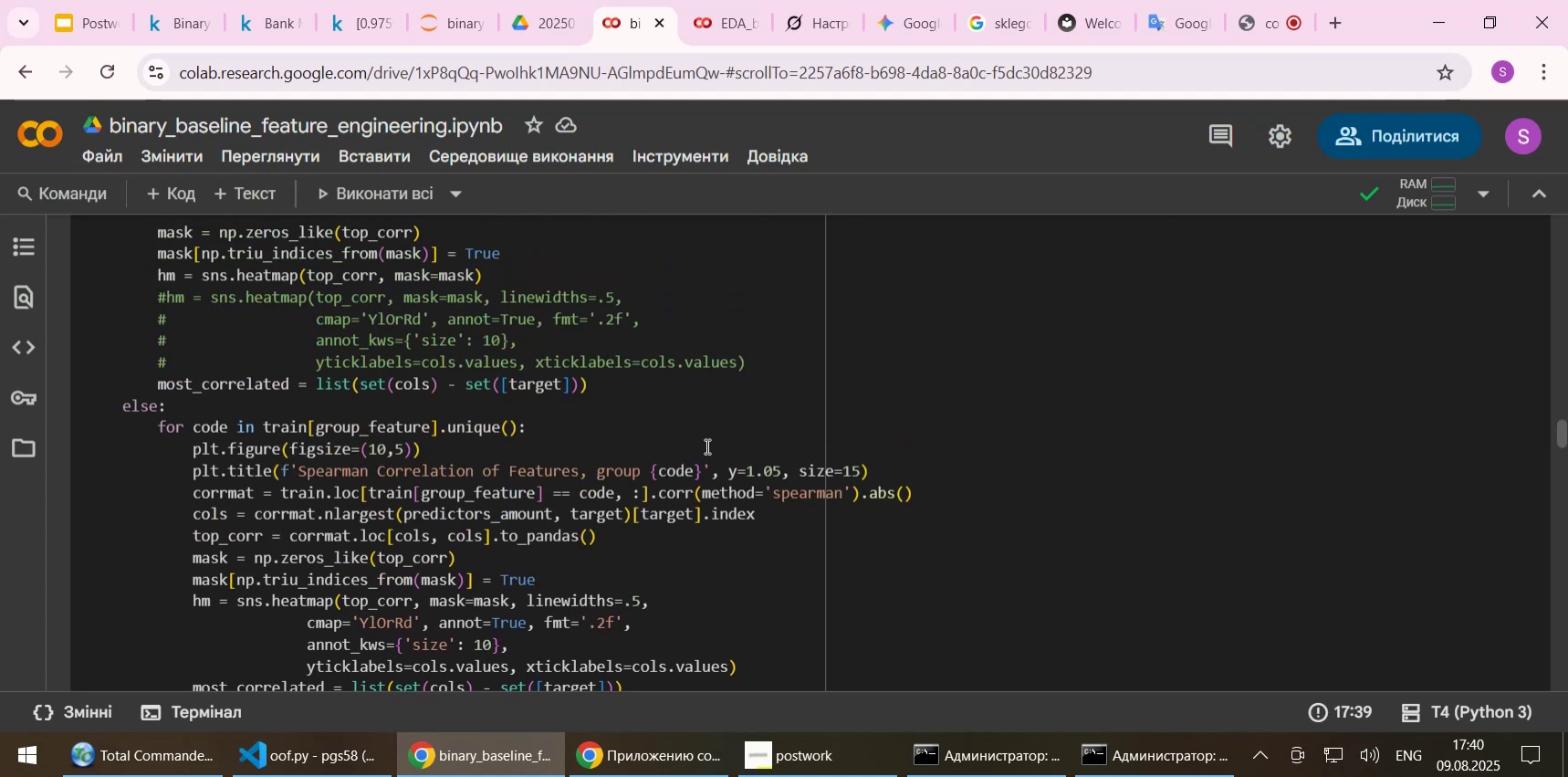 
scroll: coordinate [716, 447], scroll_direction: up, amount: 2.0
 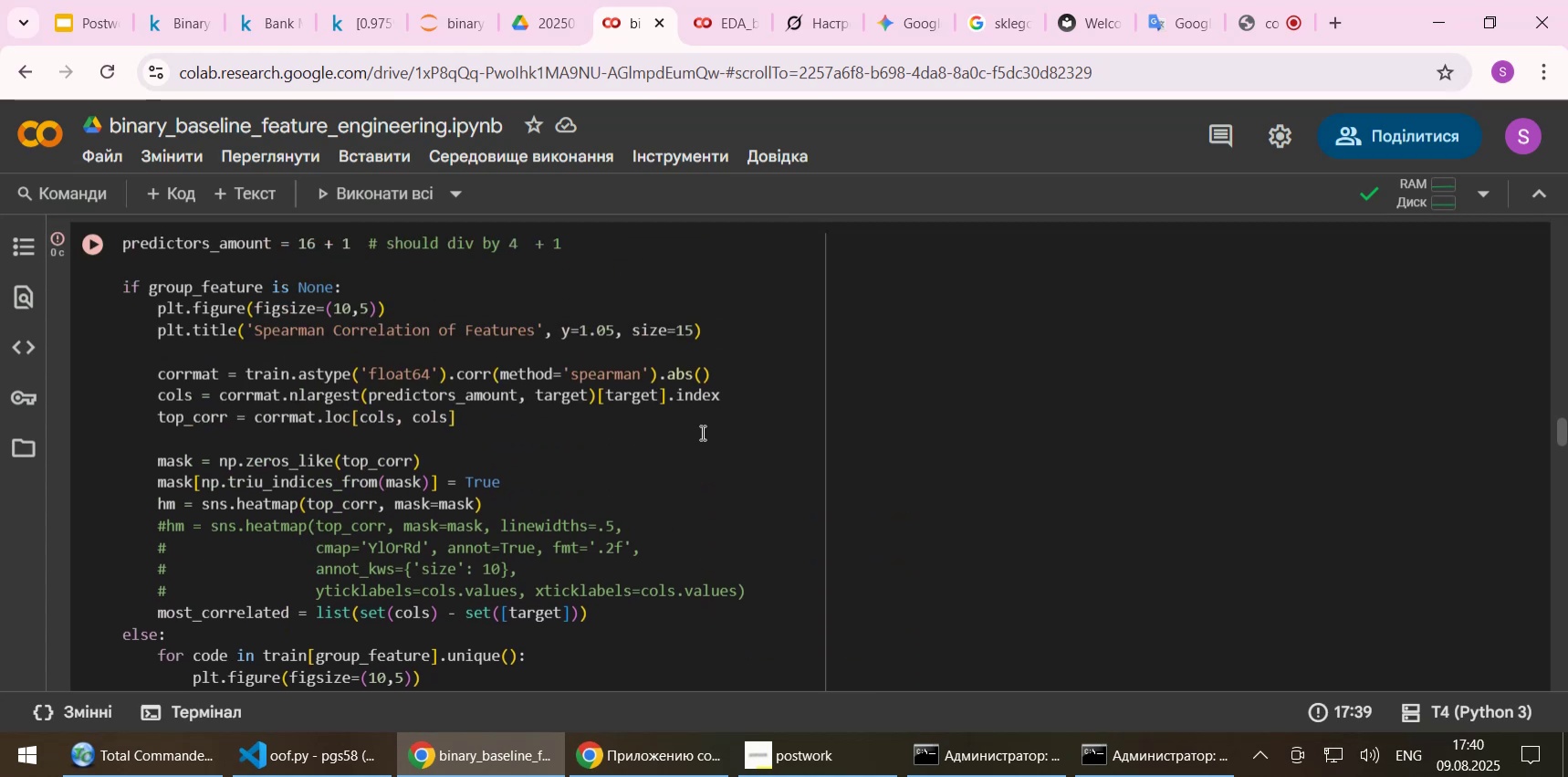 
left_click([308, 238])
 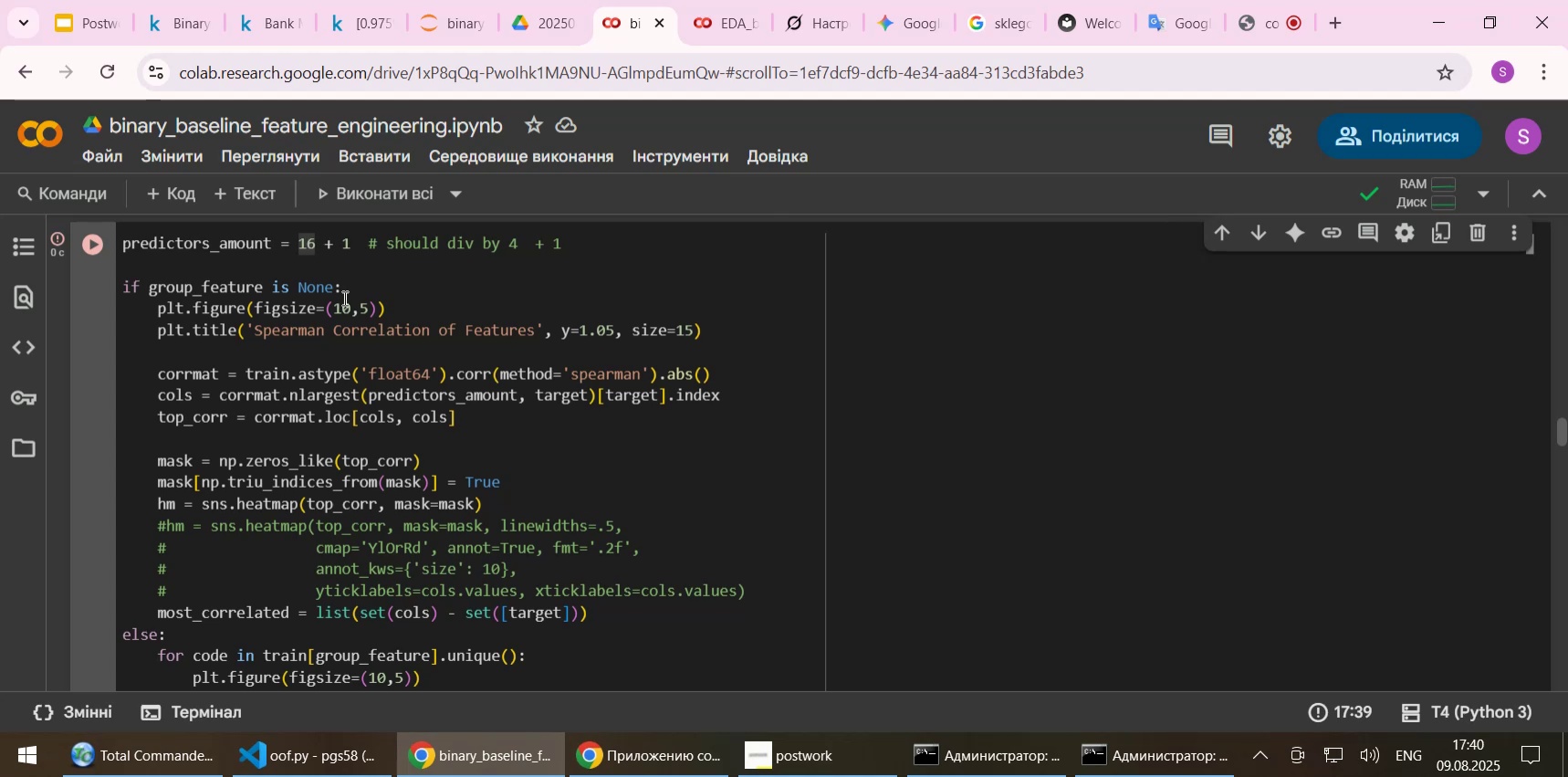 
key(Delete)
 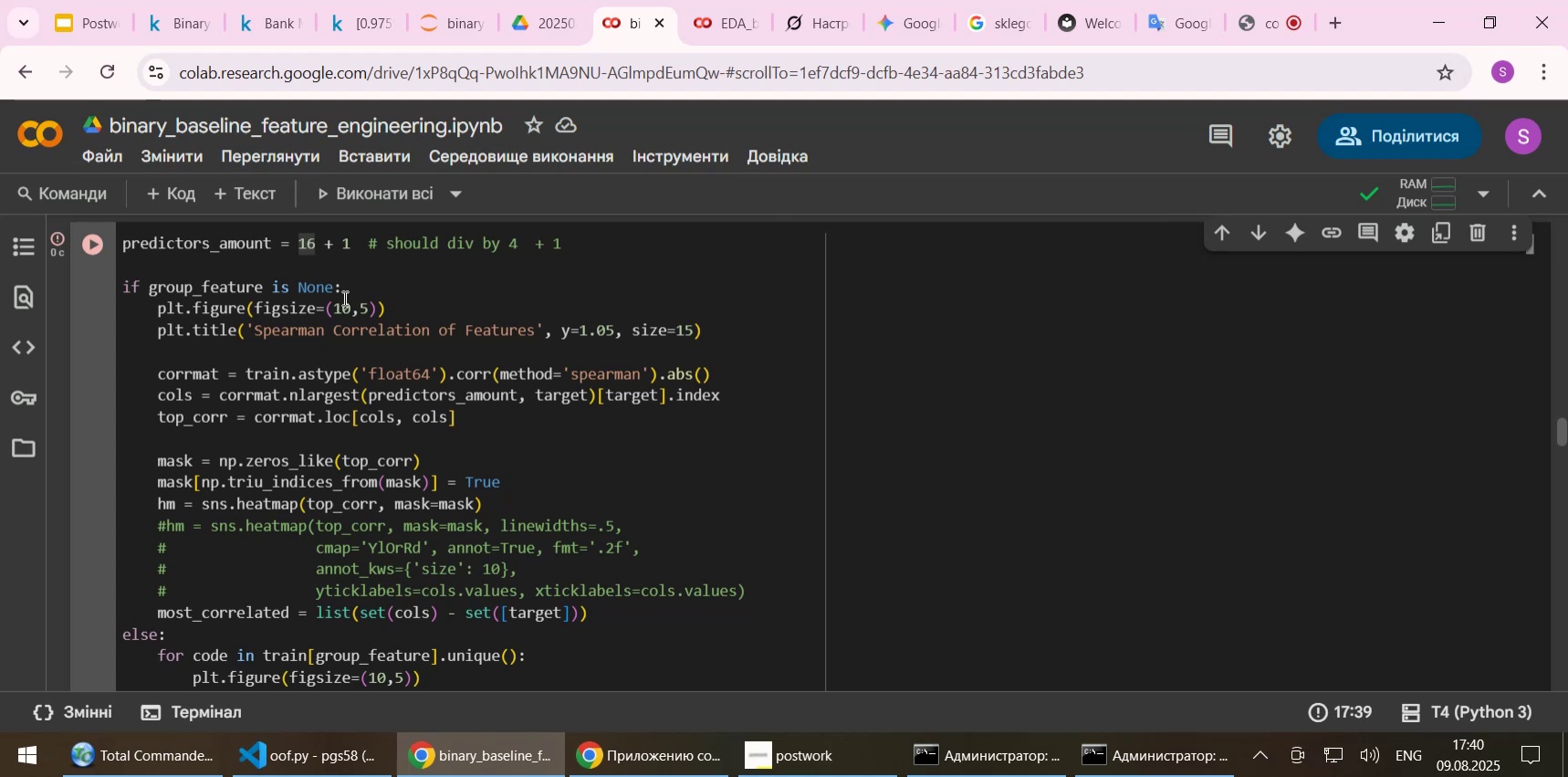 
key(2)
 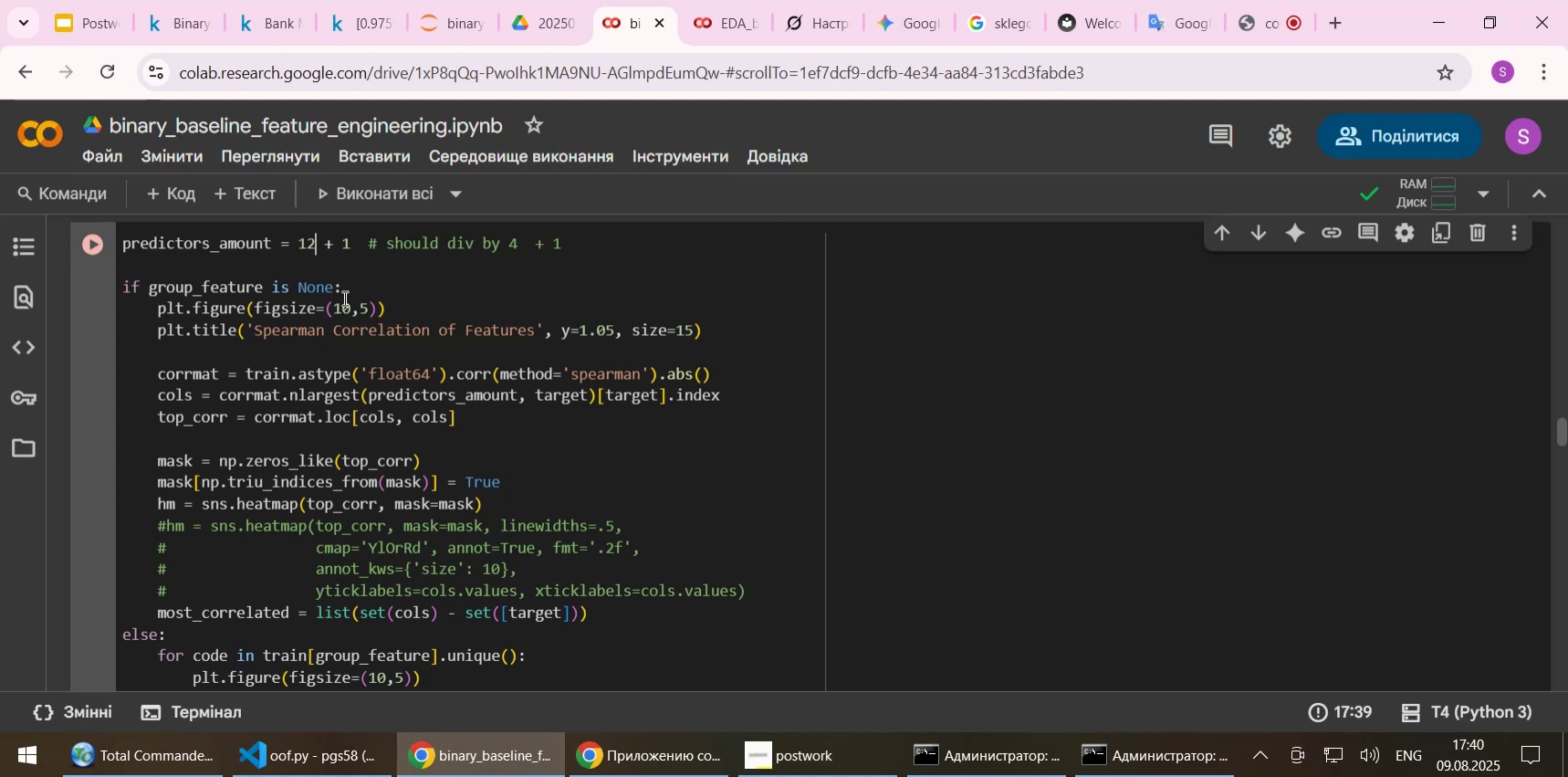 
key(Shift+ShiftLeft)
 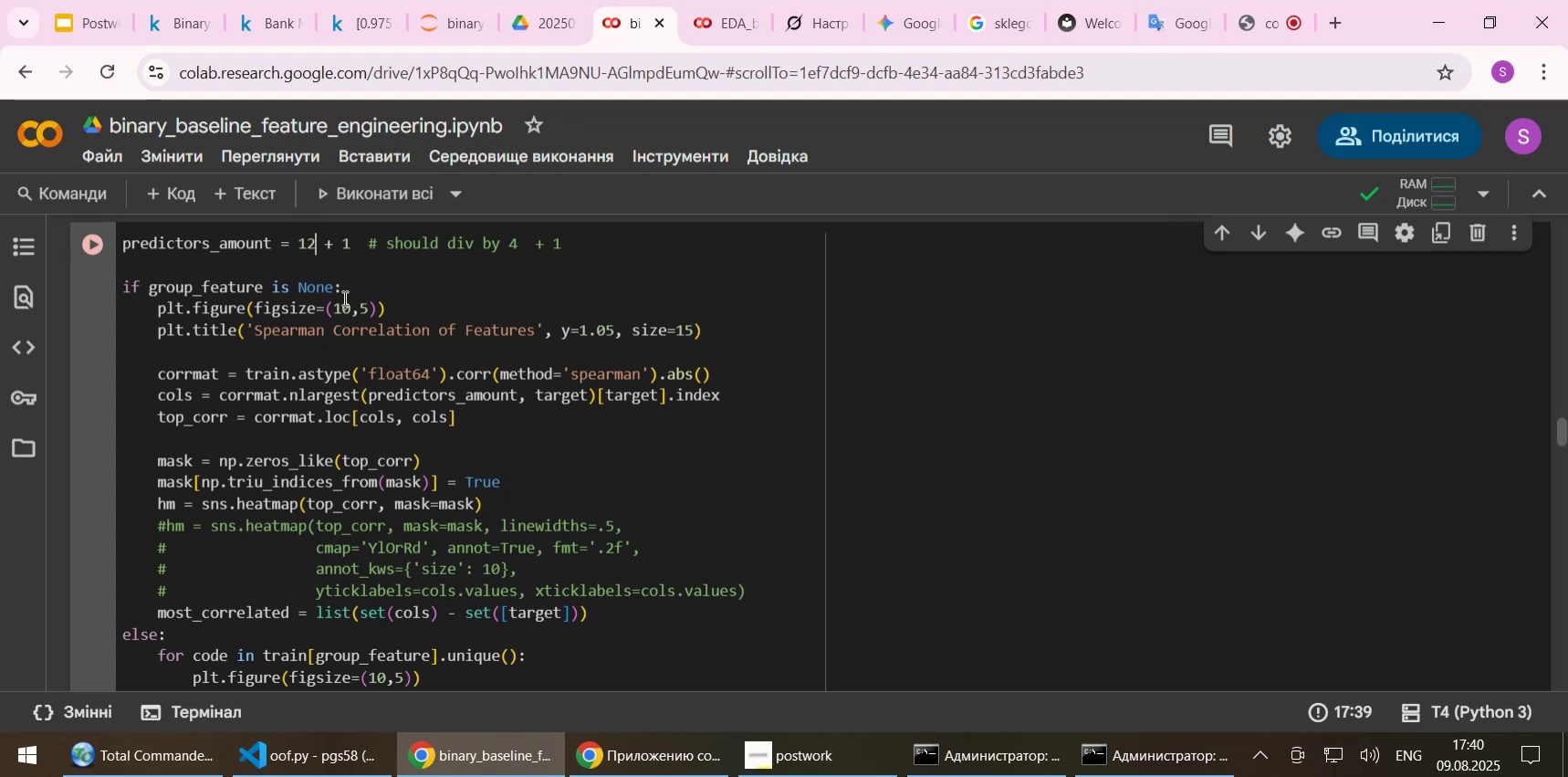 
key(Shift+Enter)
 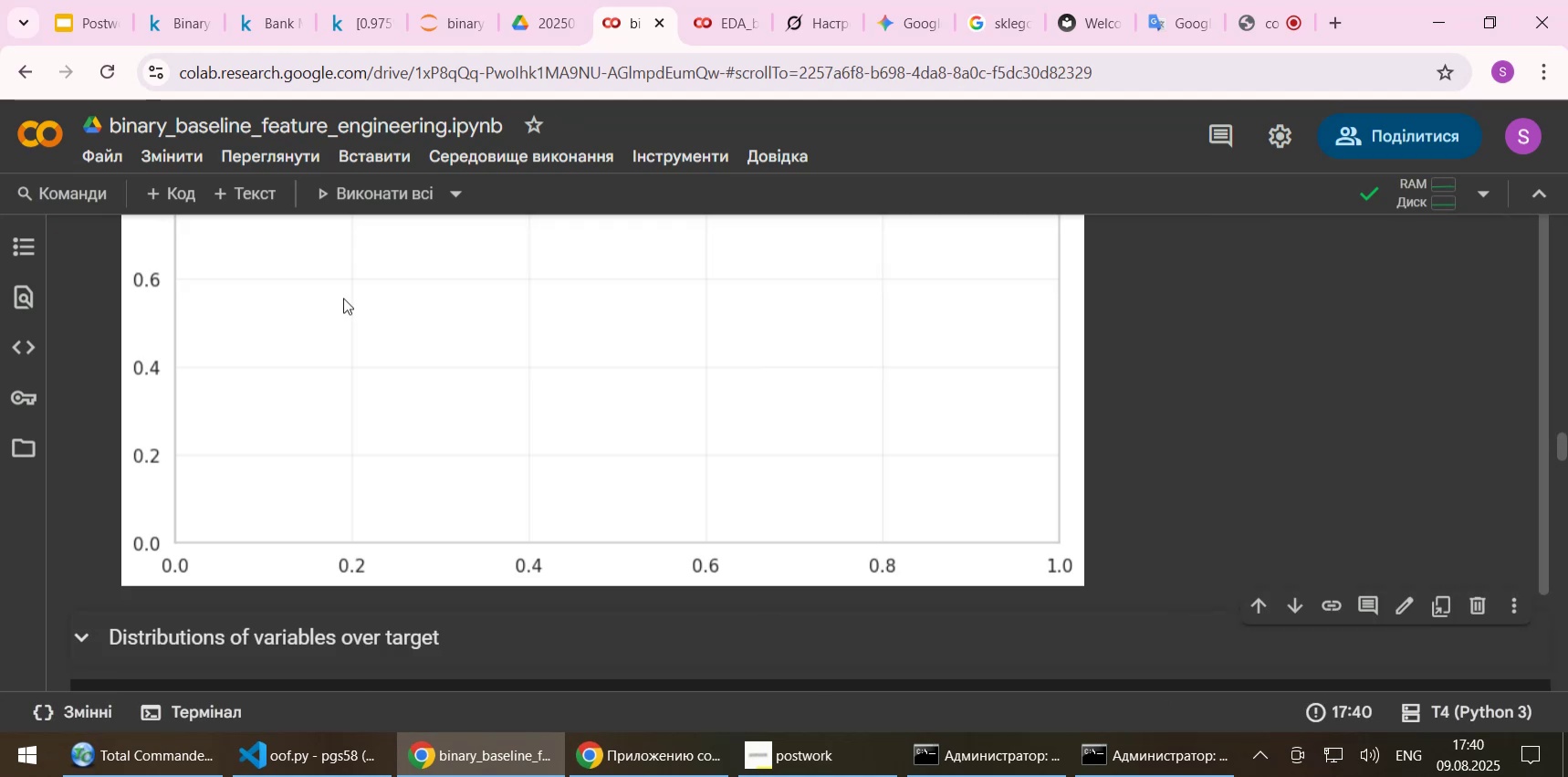 
scroll: coordinate [1056, 394], scroll_direction: up, amount: 15.0
 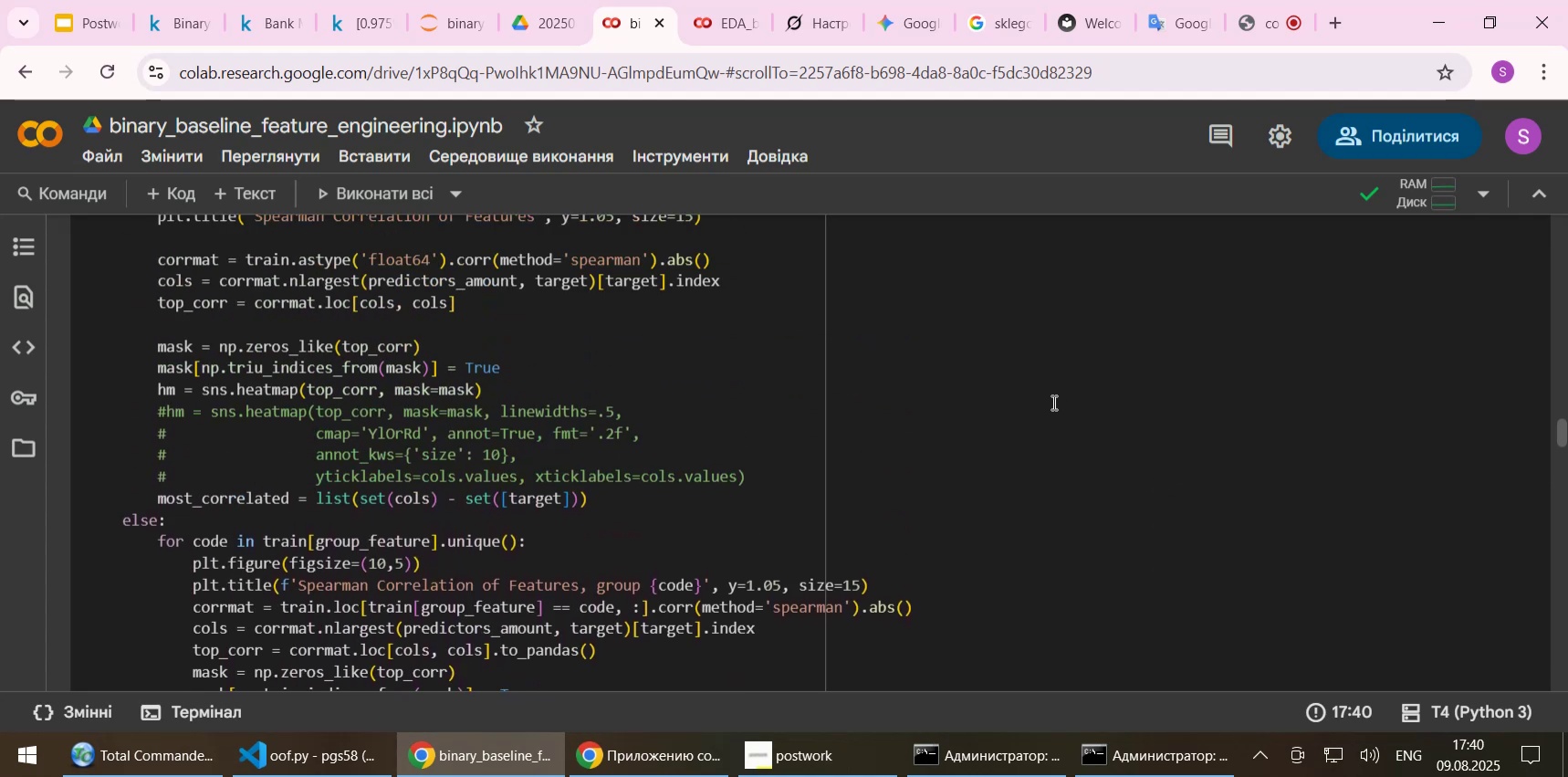 
wait(8.38)
 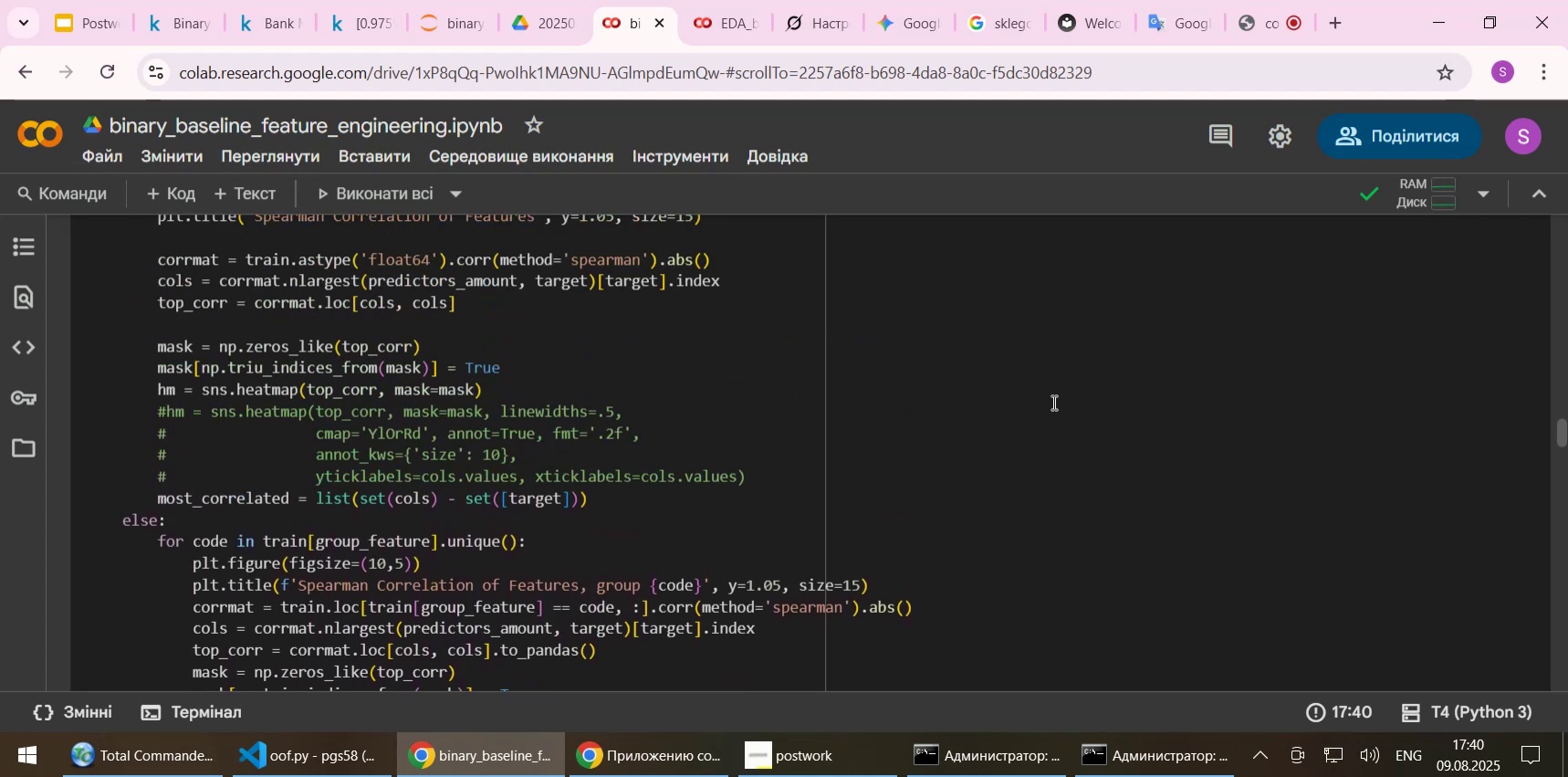 
scroll: coordinate [992, 408], scroll_direction: up, amount: 2.0
 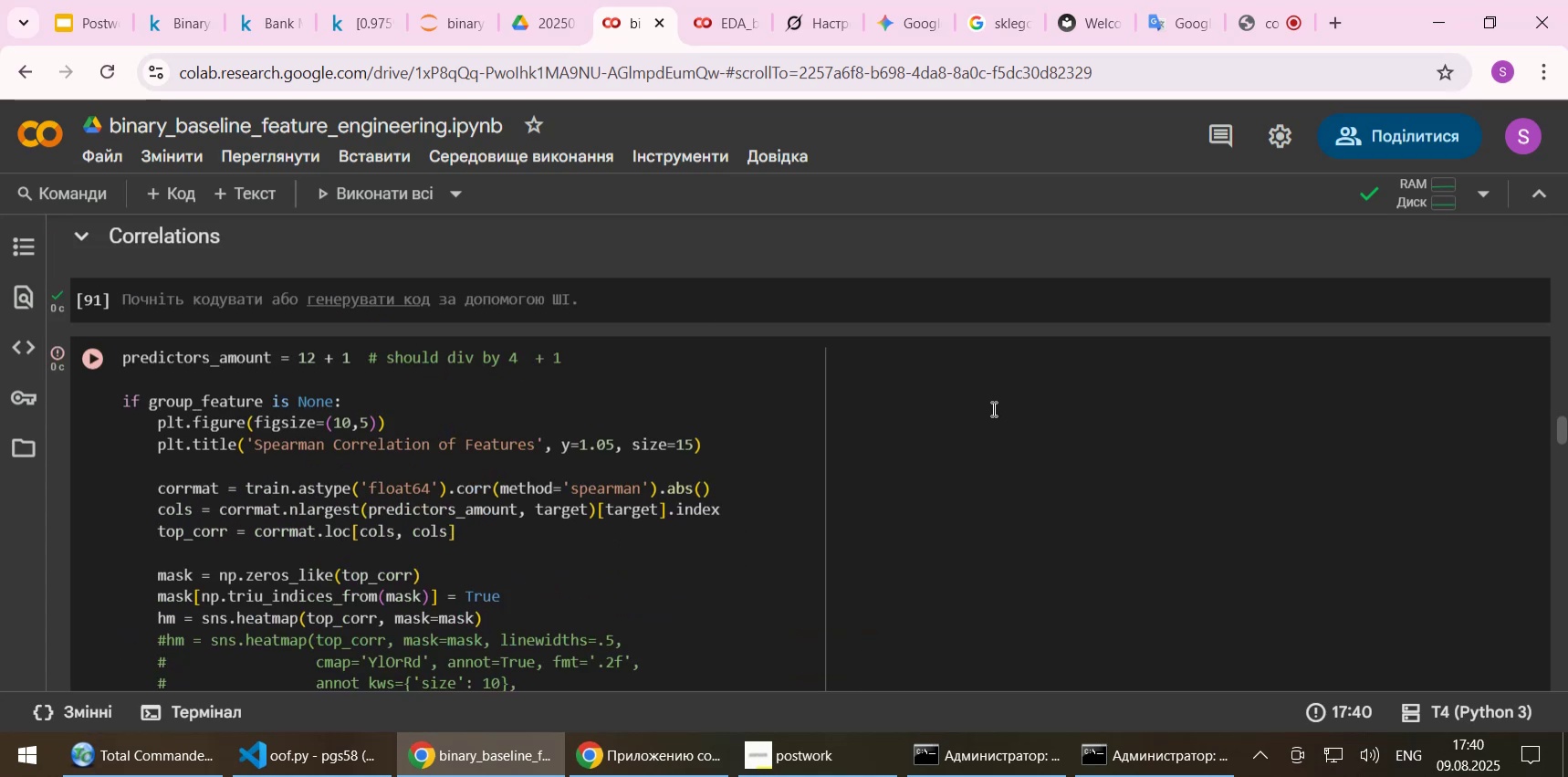 
scroll: coordinate [992, 408], scroll_direction: down, amount: 1.0
 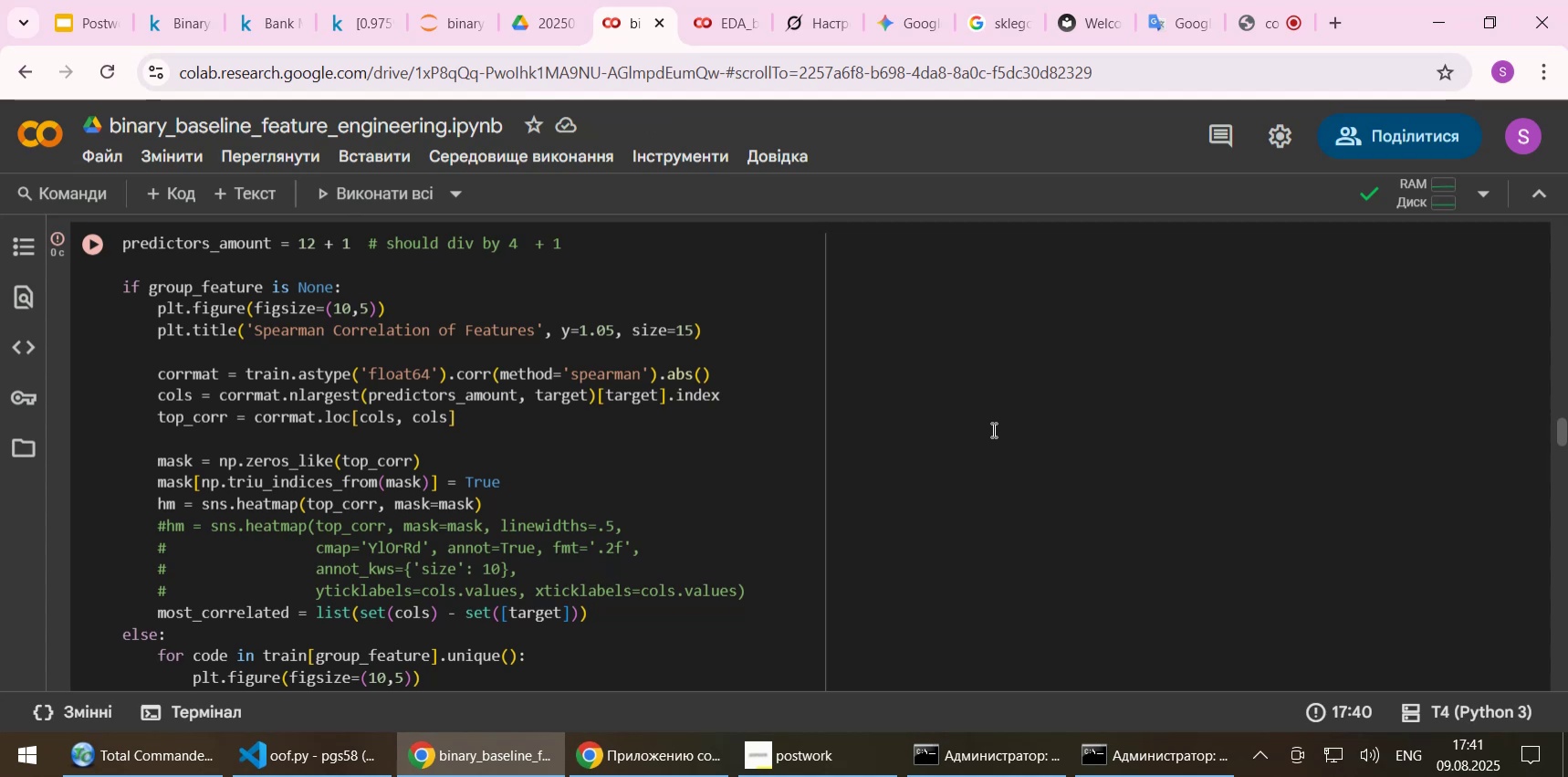 
wait(15.42)
 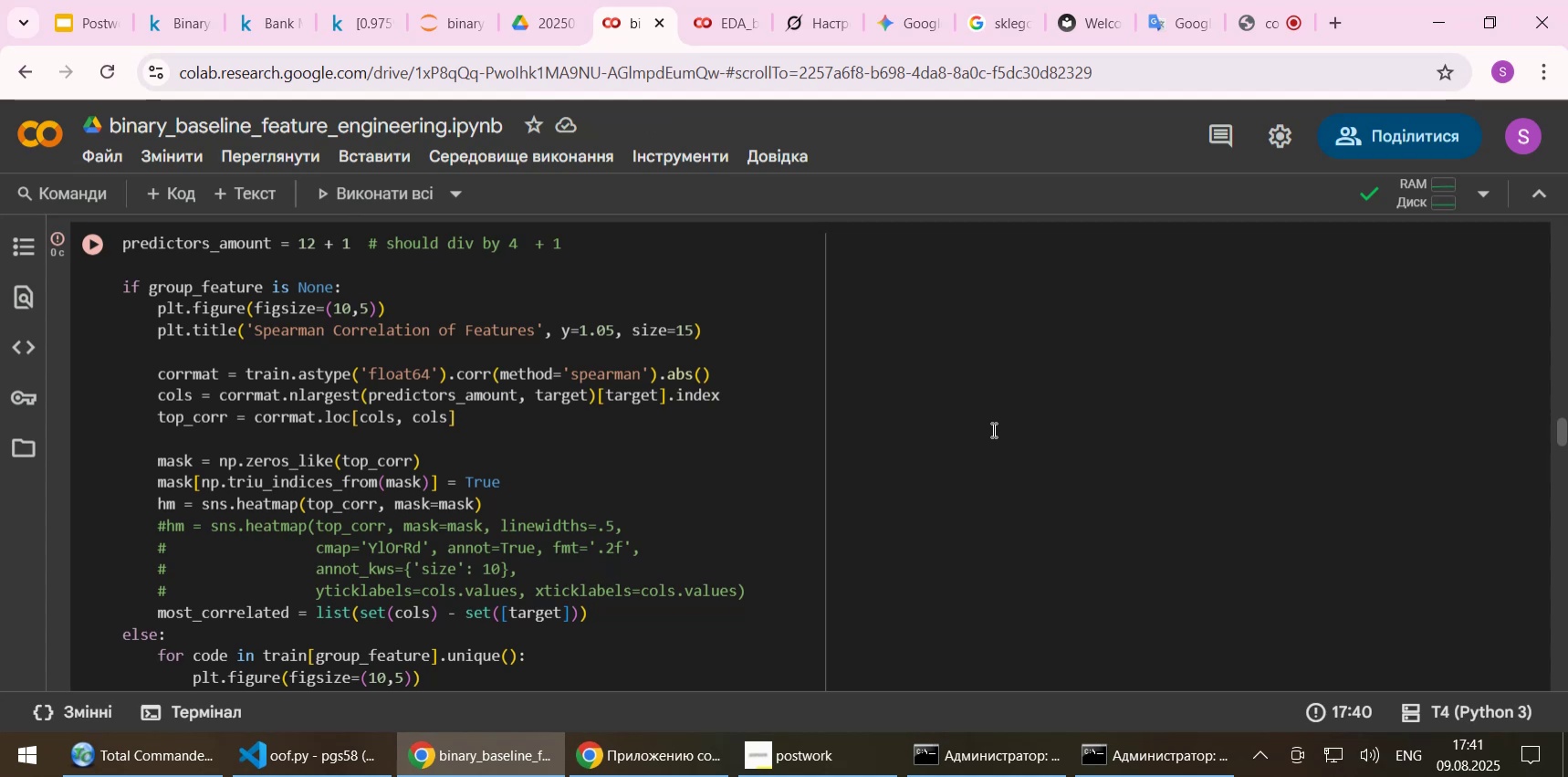 
scroll: coordinate [764, 481], scroll_direction: up, amount: 1.0
 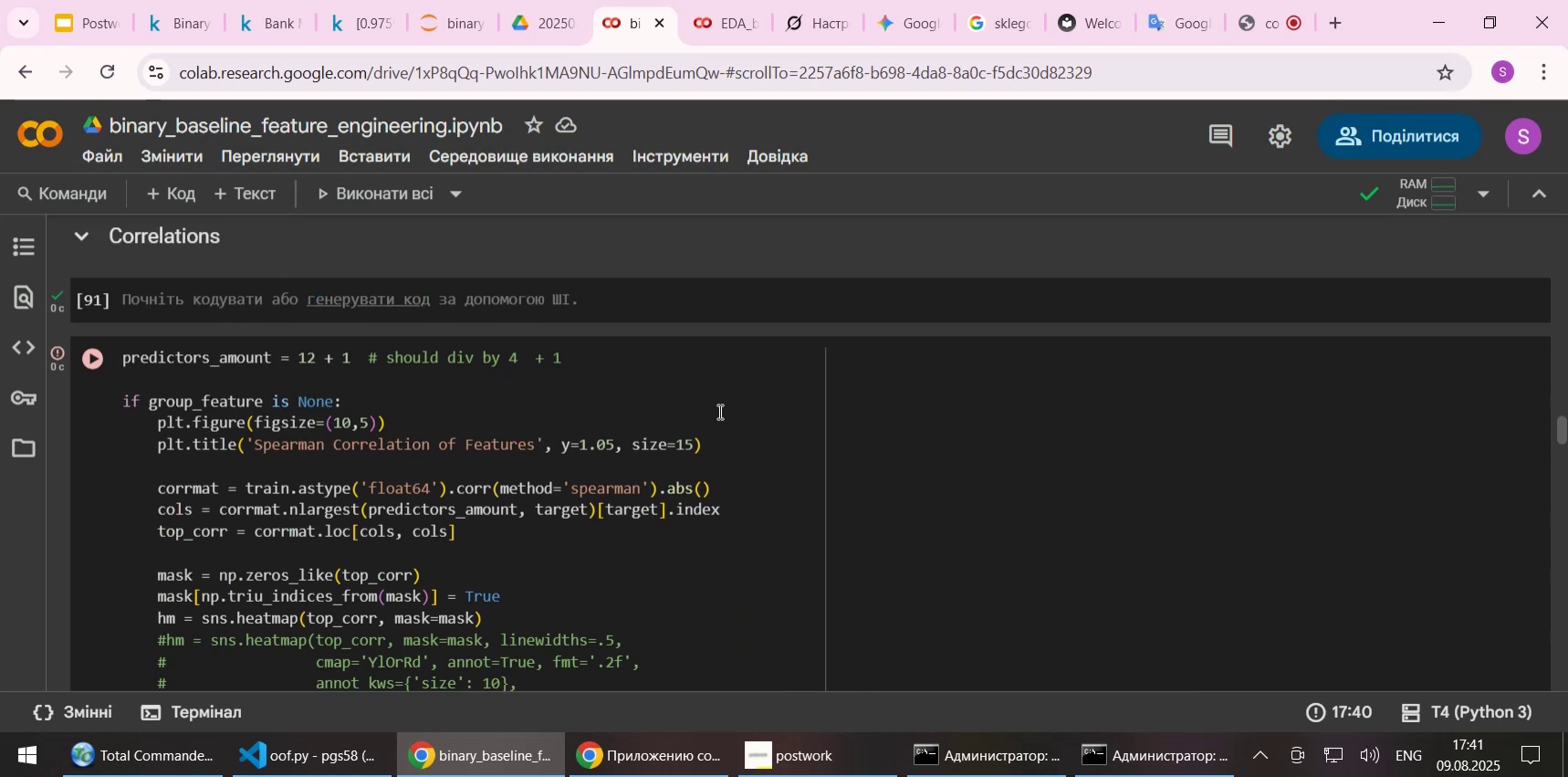 
double_click([685, 379])
 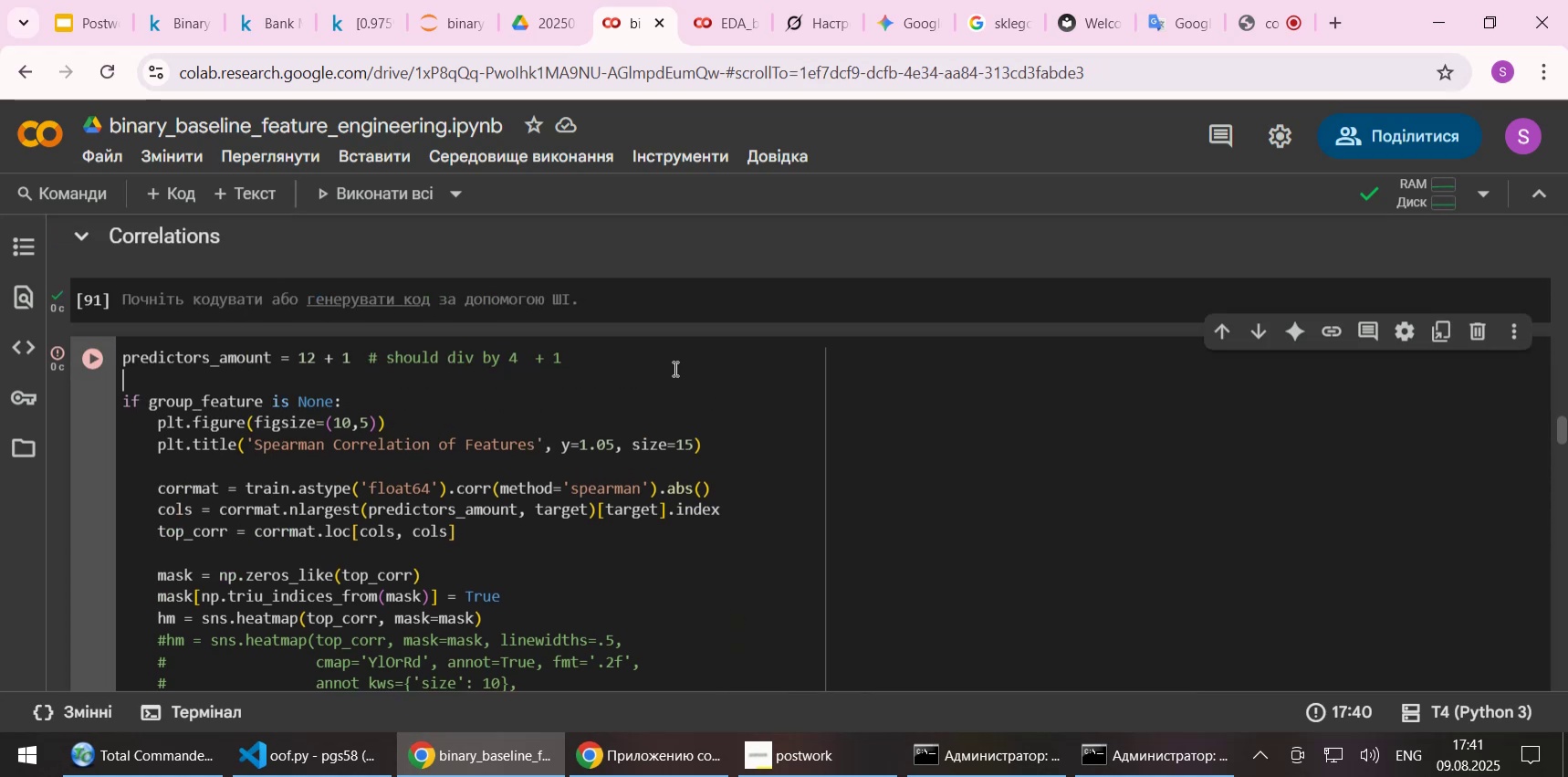 
triple_click([674, 368])
 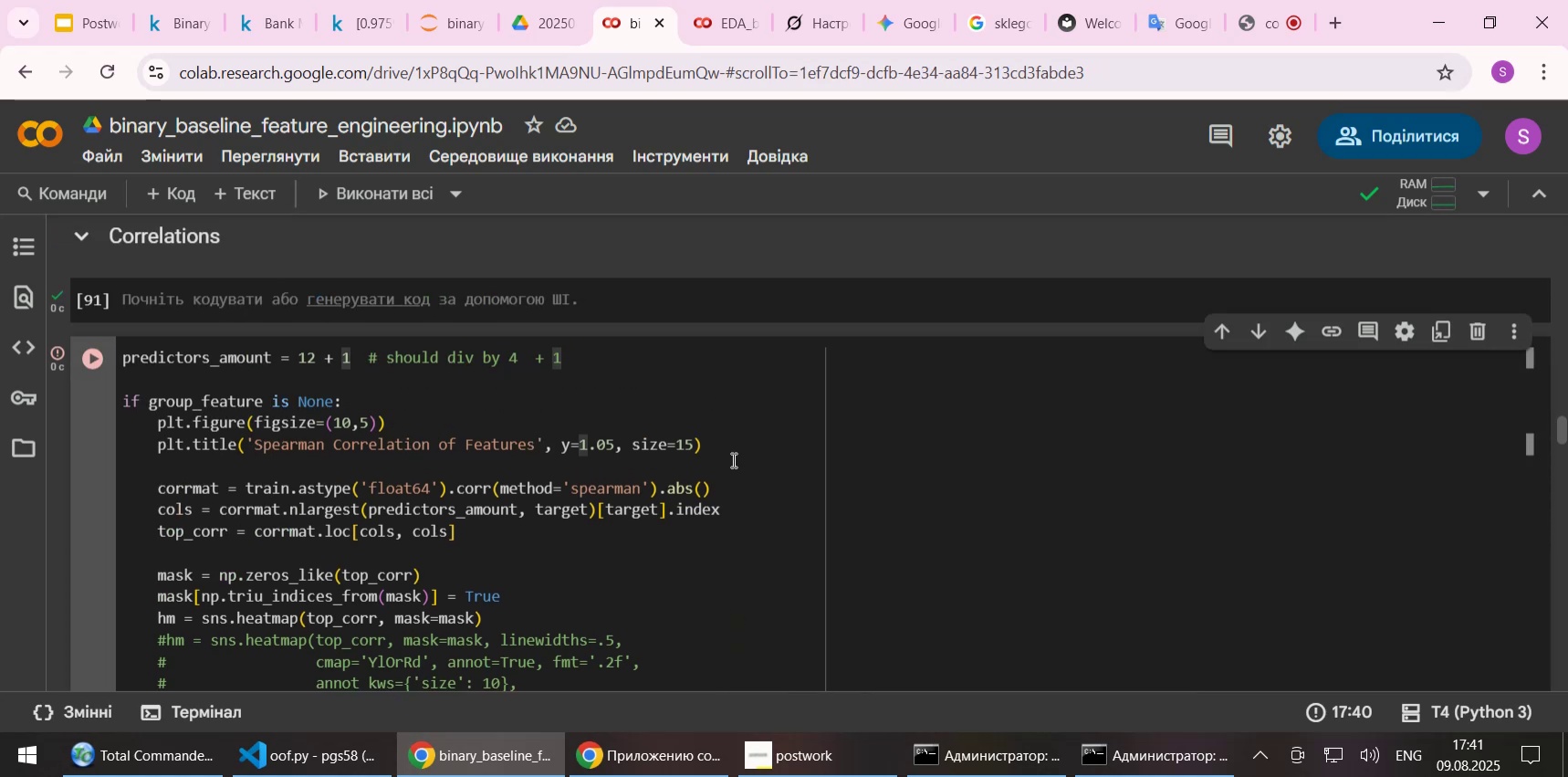 
double_click([731, 499])
 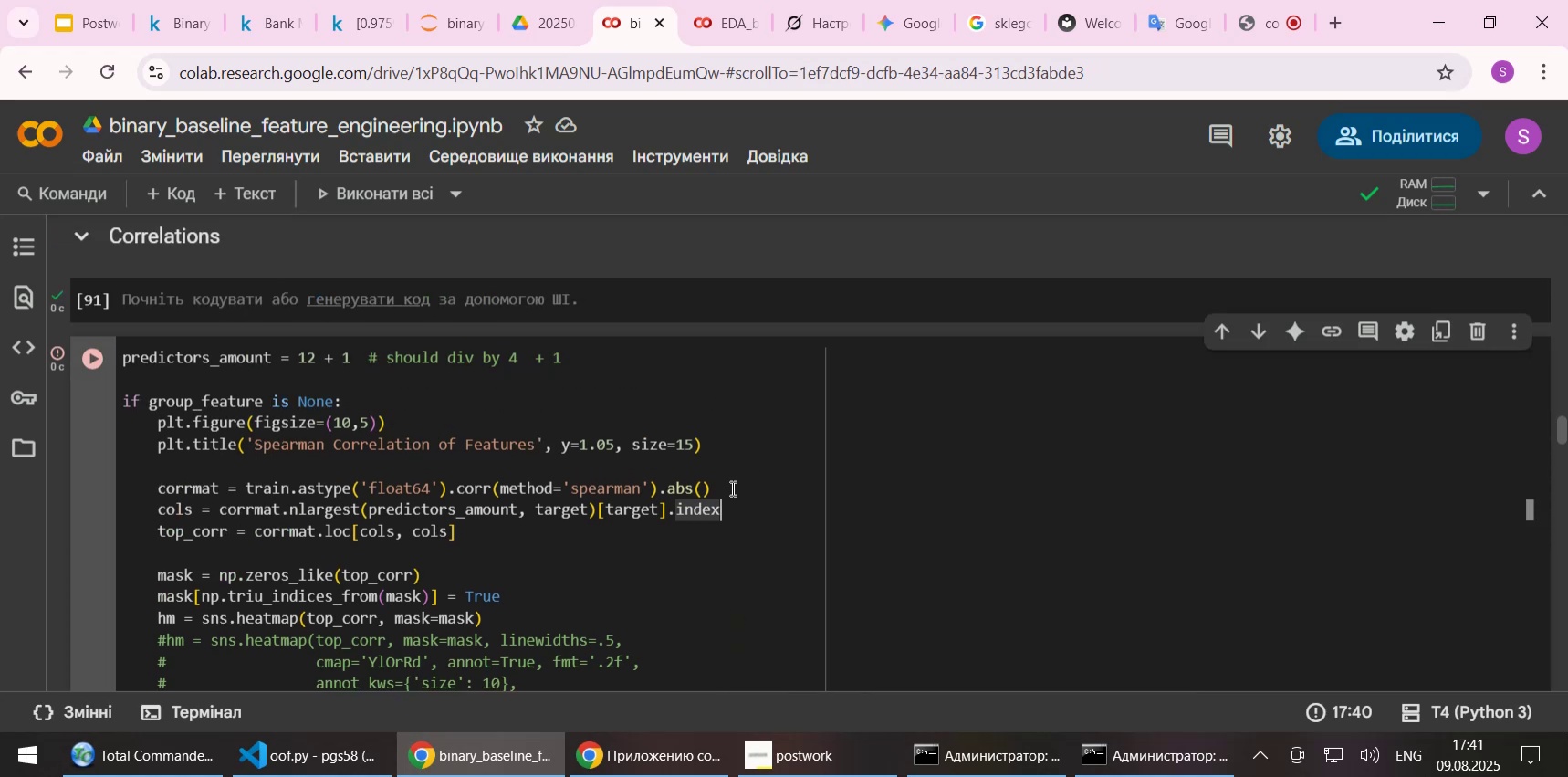 
left_click([731, 488])
 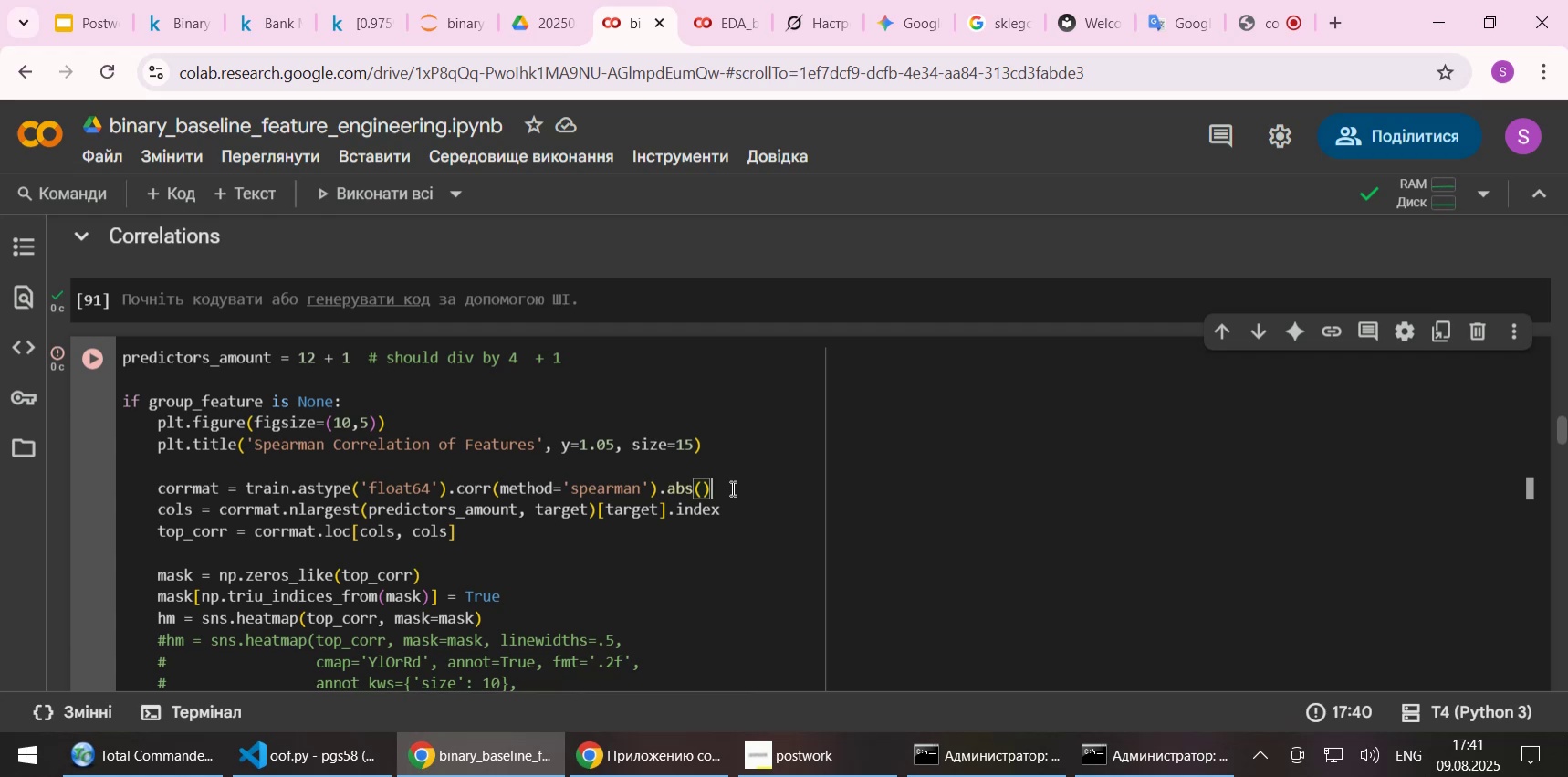 
wait(7.24)
 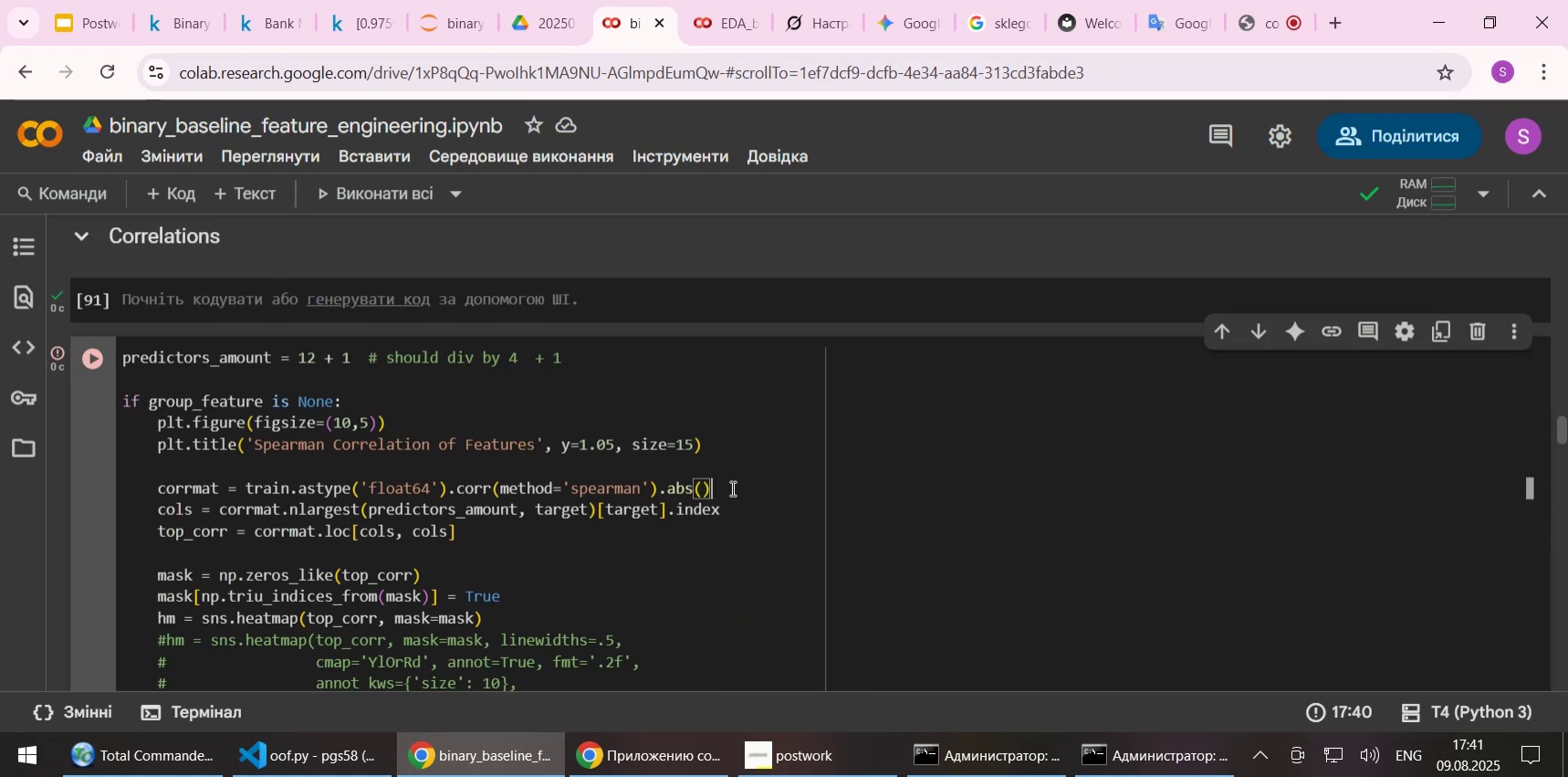 
scroll: coordinate [731, 488], scroll_direction: down, amount: 1.0
 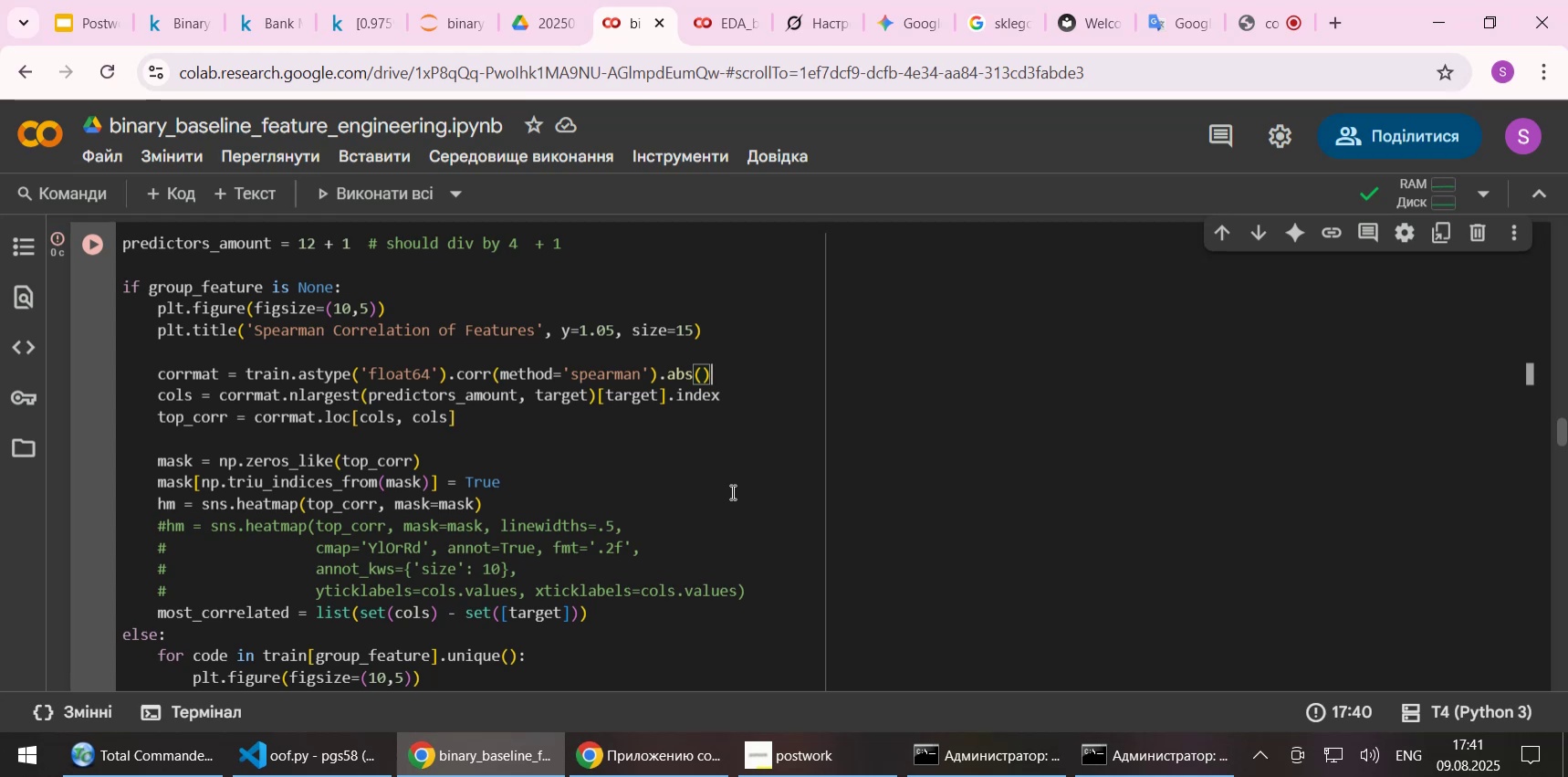 
wait(20.87)
 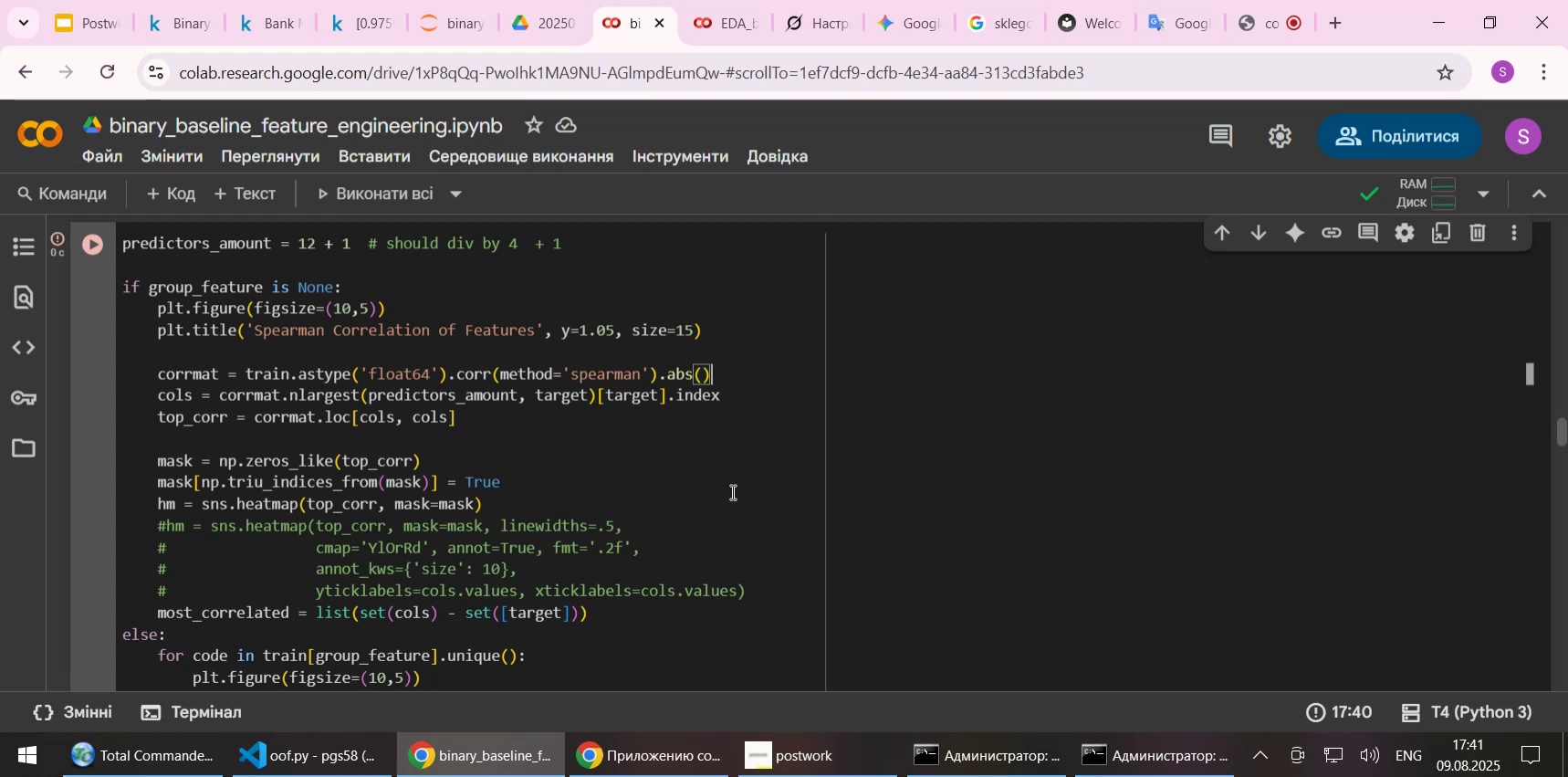 
left_click([723, 332])
 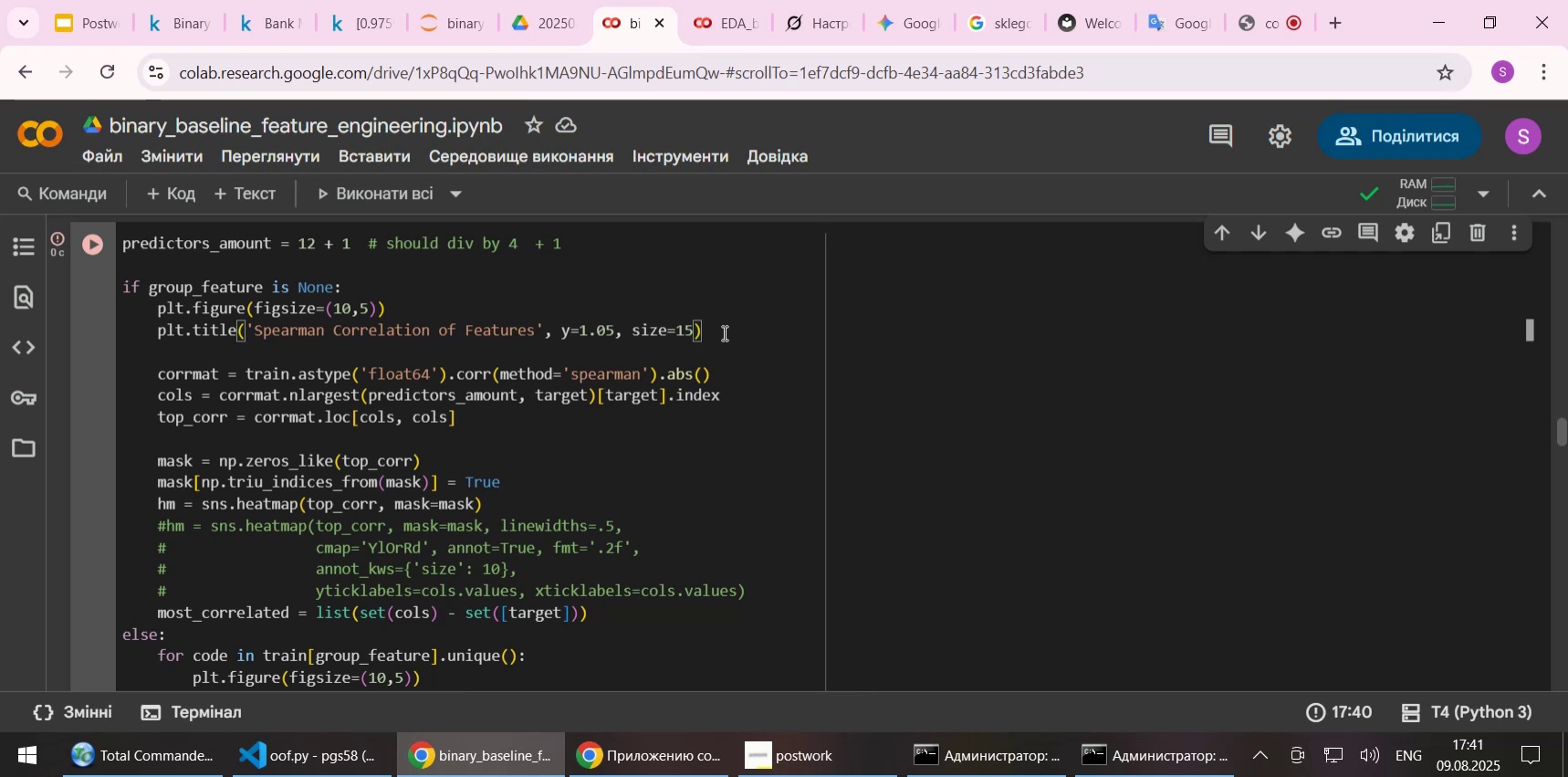 
wait(24.89)
 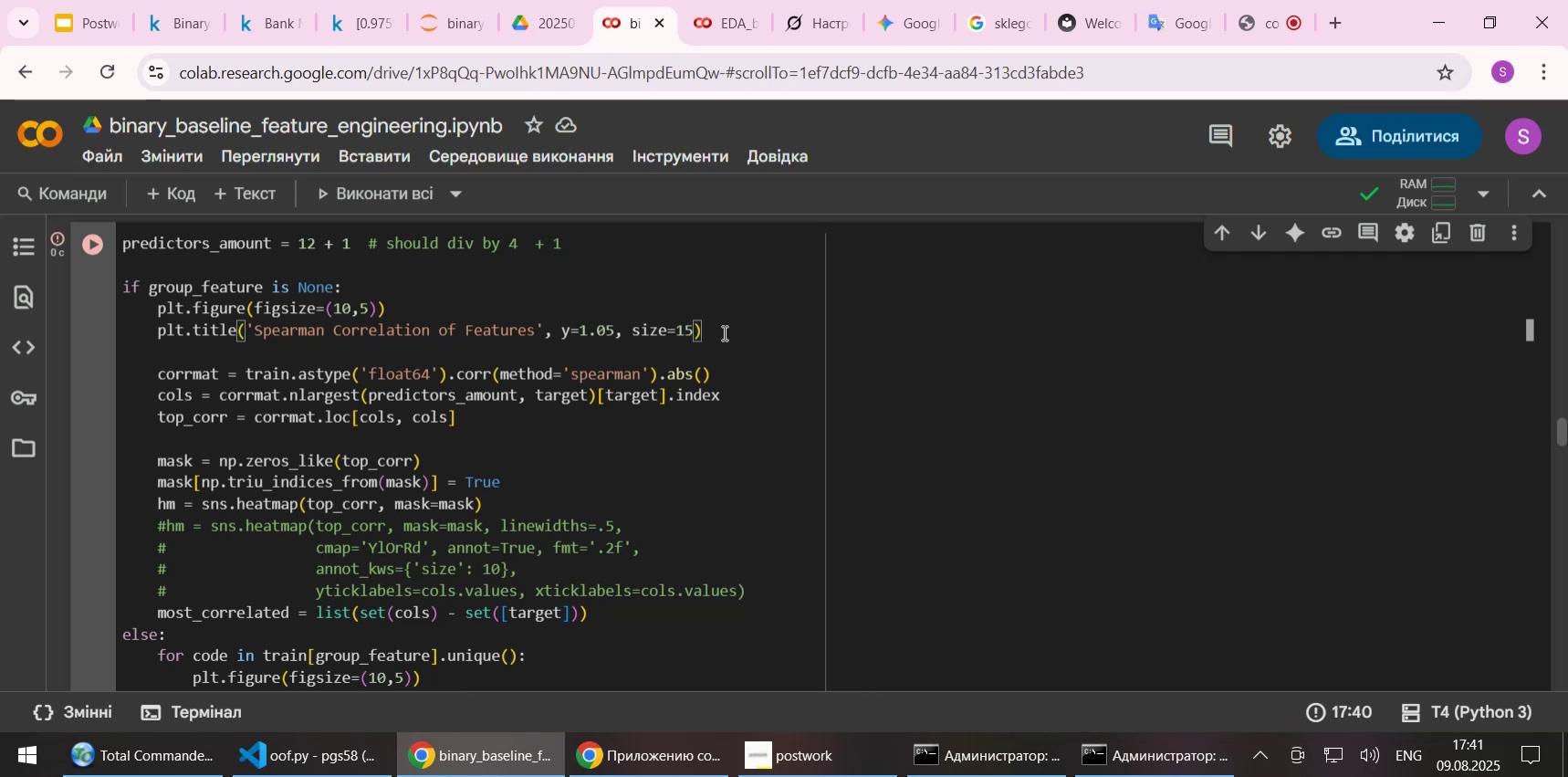 
scroll: coordinate [783, 383], scroll_direction: up, amount: 1.0
 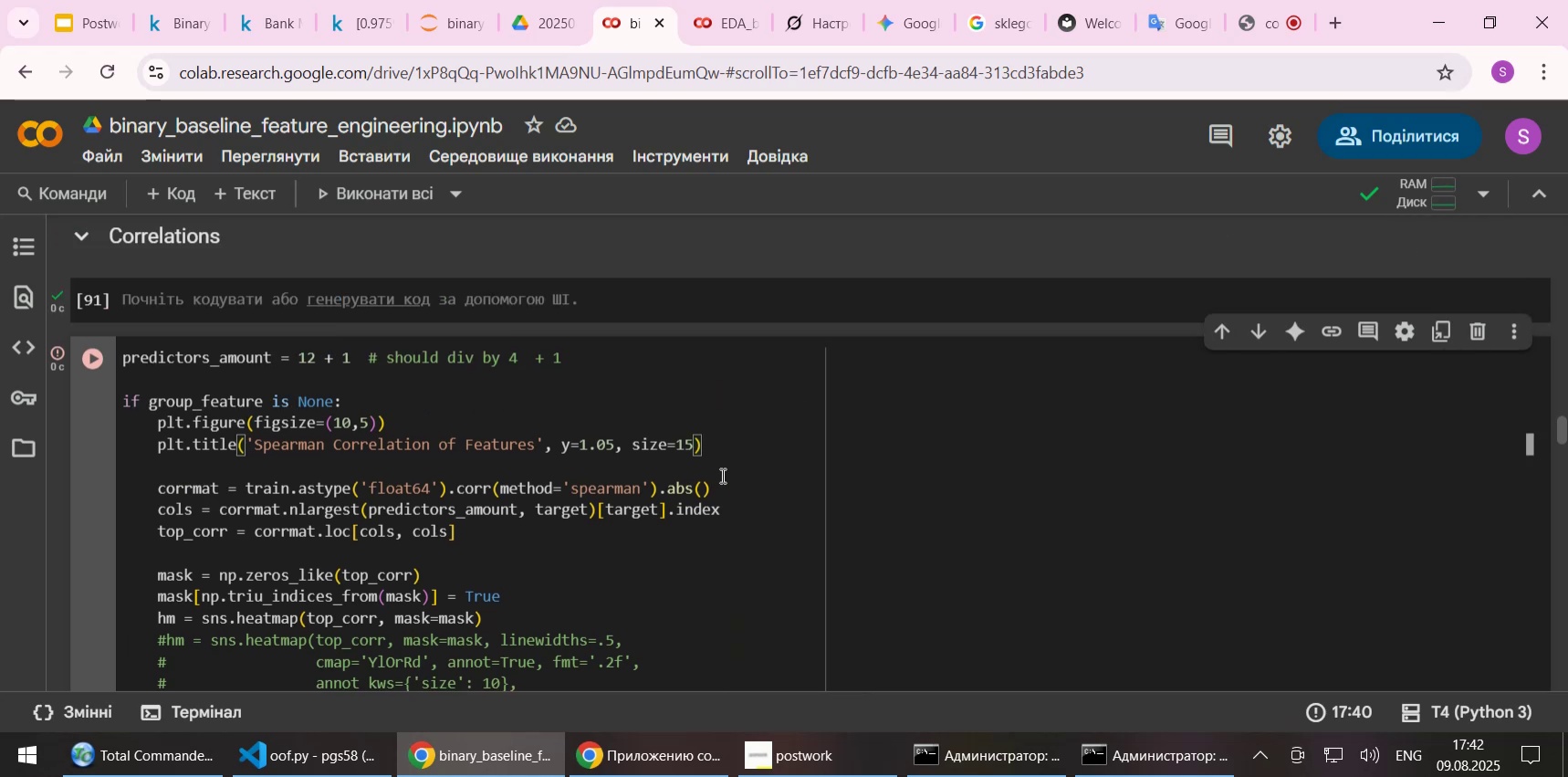 
scroll: coordinate [721, 475], scroll_direction: down, amount: 1.0
 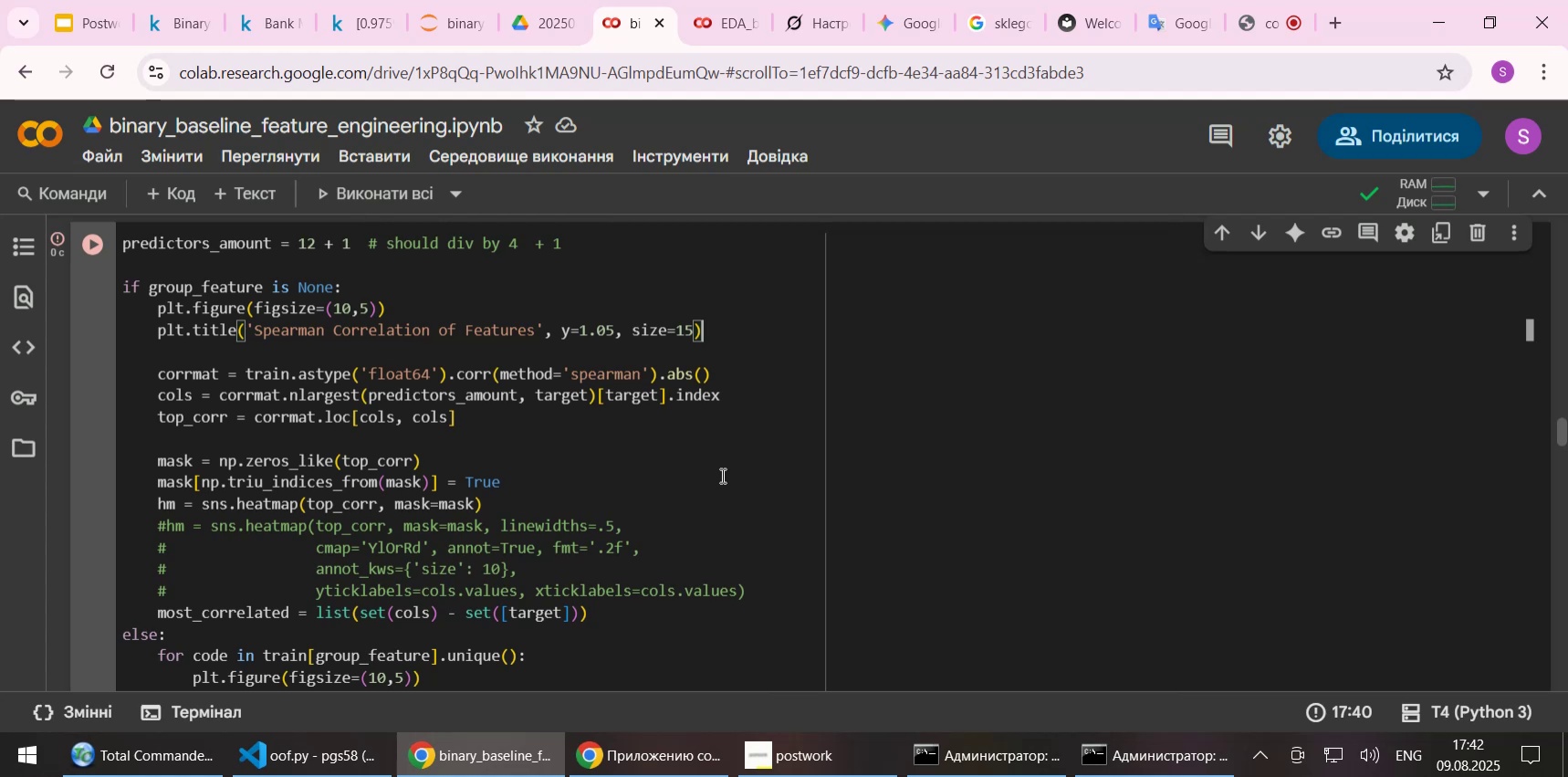 
left_click([626, 435])
 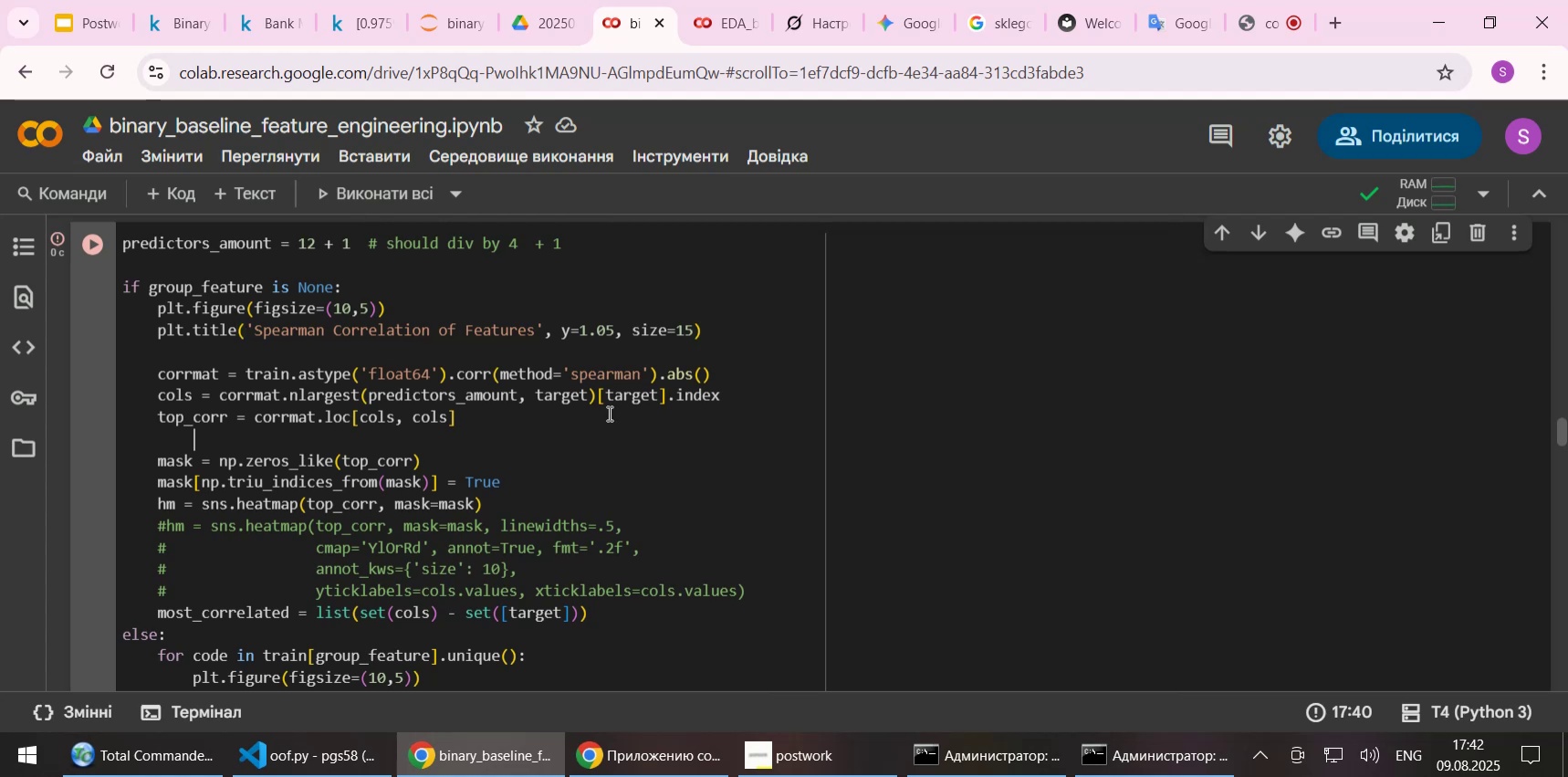 
left_click([608, 412])
 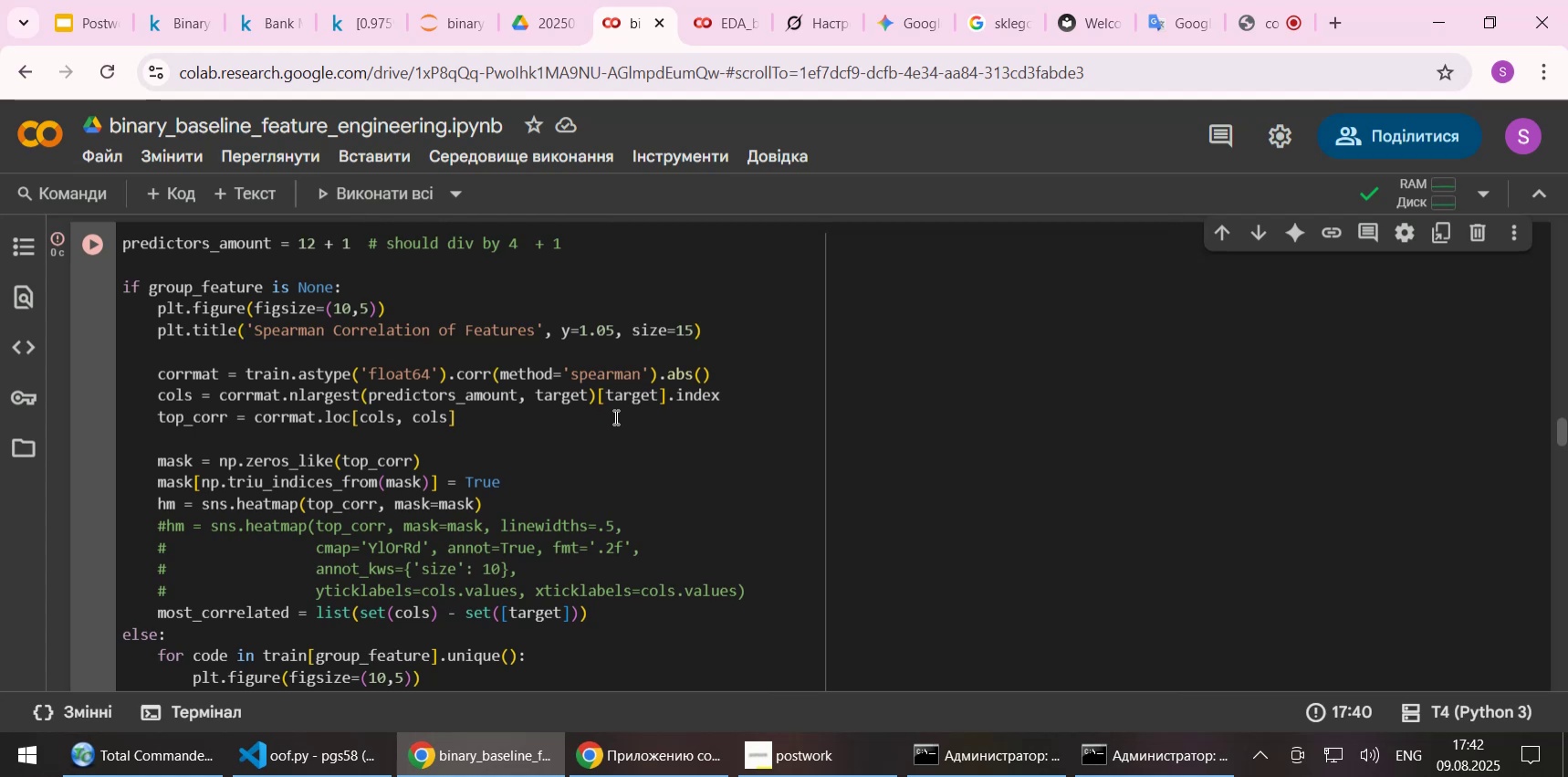 
scroll: coordinate [614, 416], scroll_direction: down, amount: 5.0
 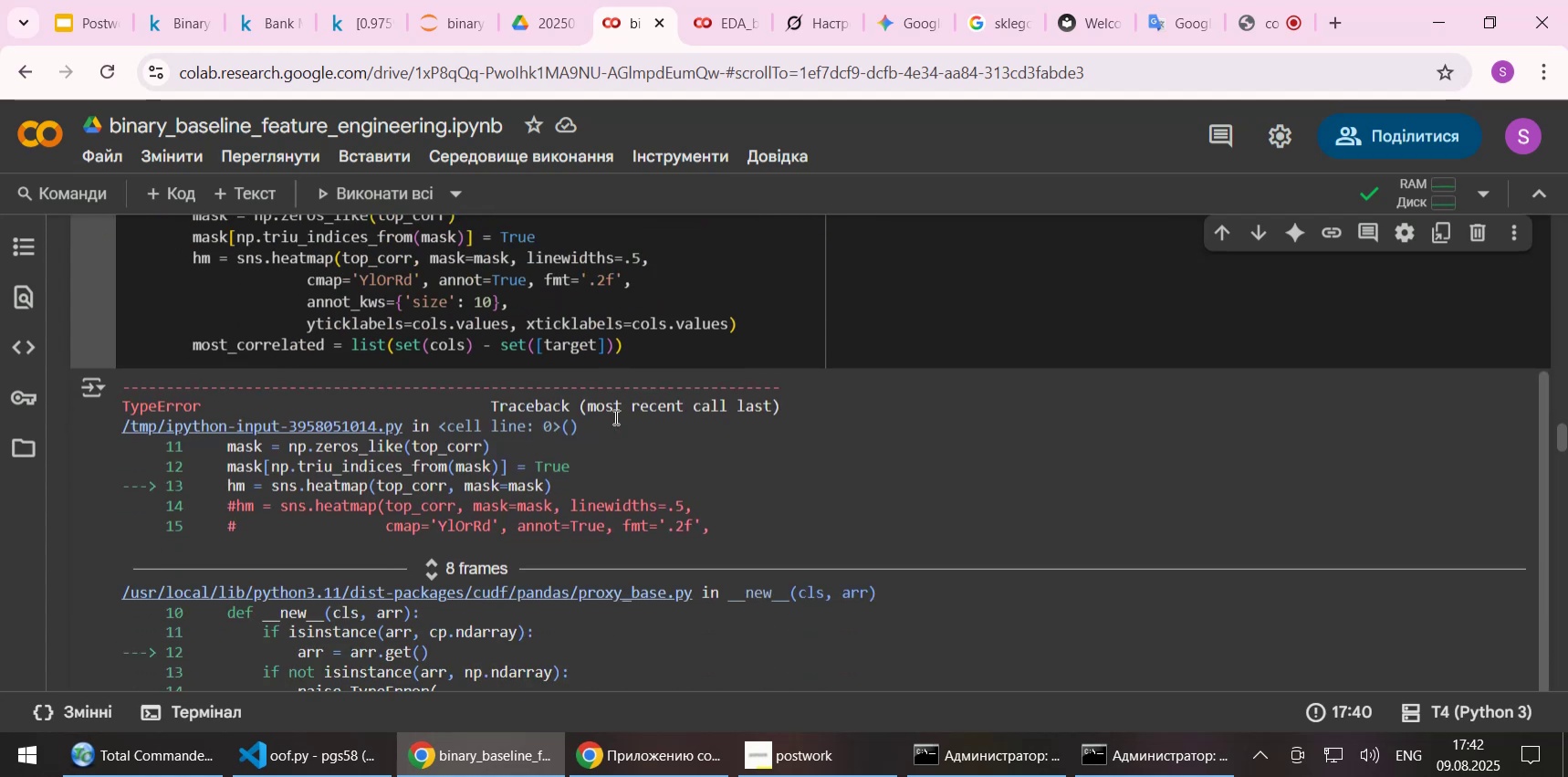 
scroll: coordinate [614, 416], scroll_direction: up, amount: 1.0
 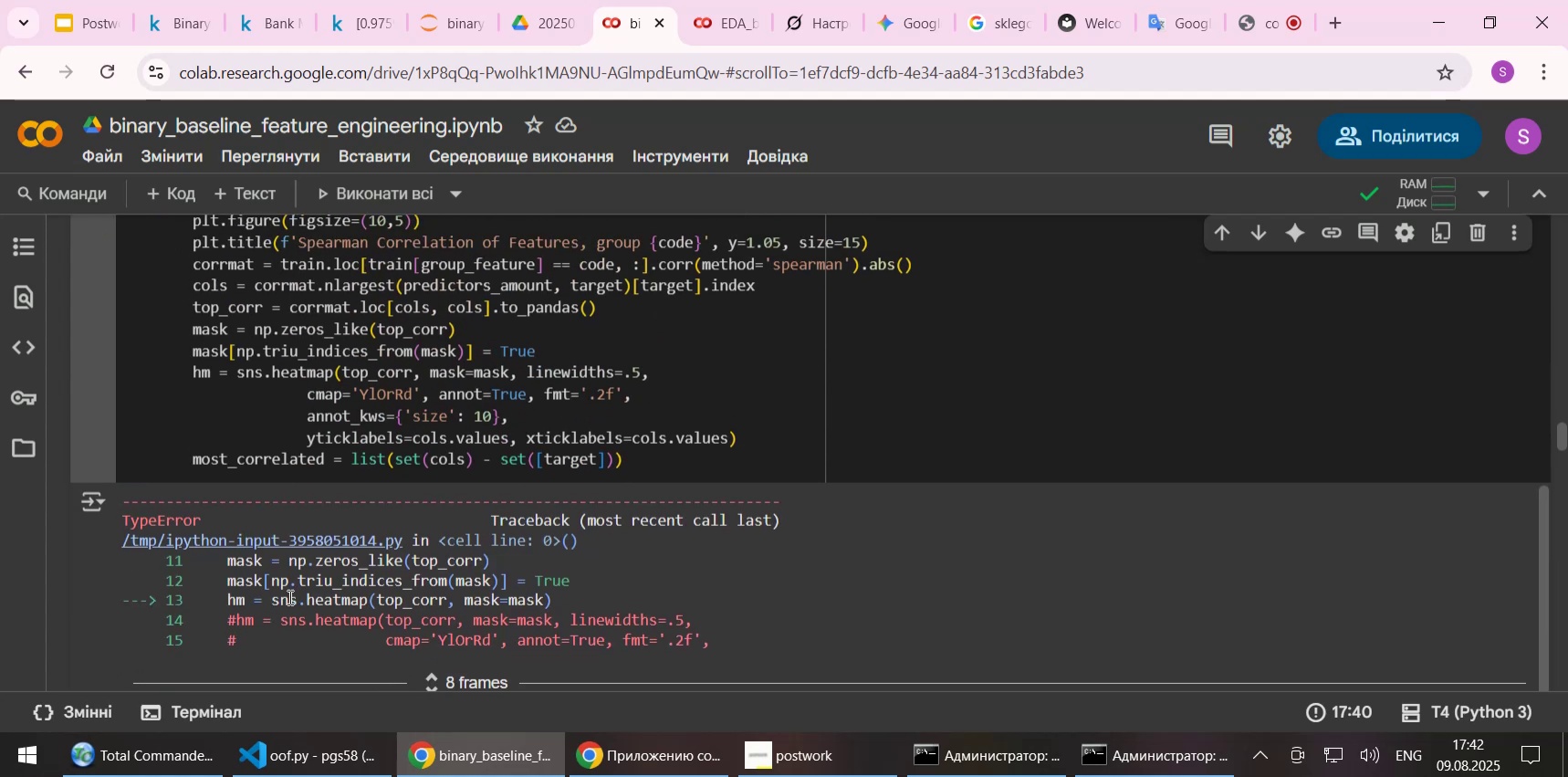 
left_click_drag(start_coordinate=[272, 600], to_coordinate=[366, 599])
 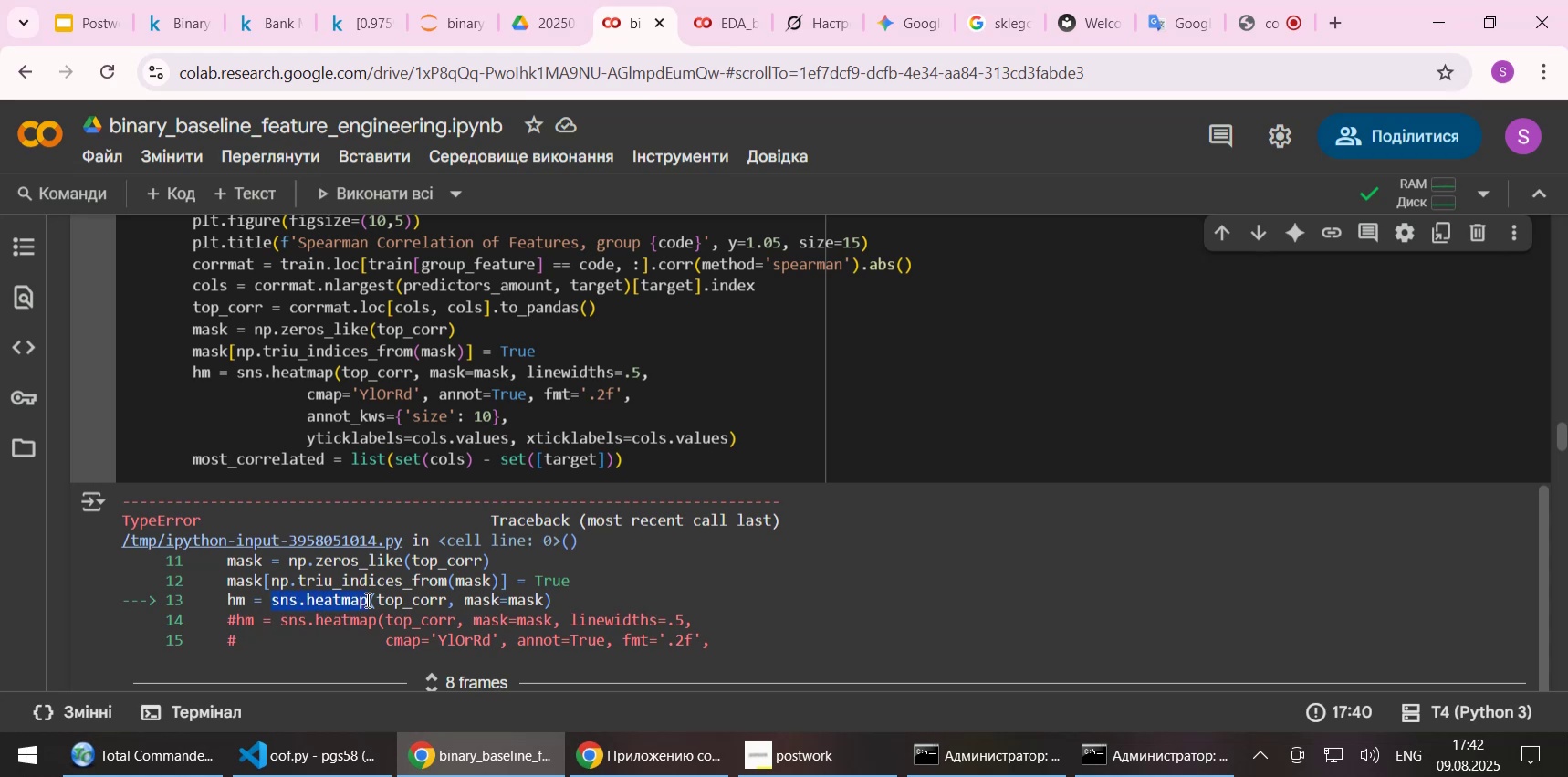 
key(Control+C)
 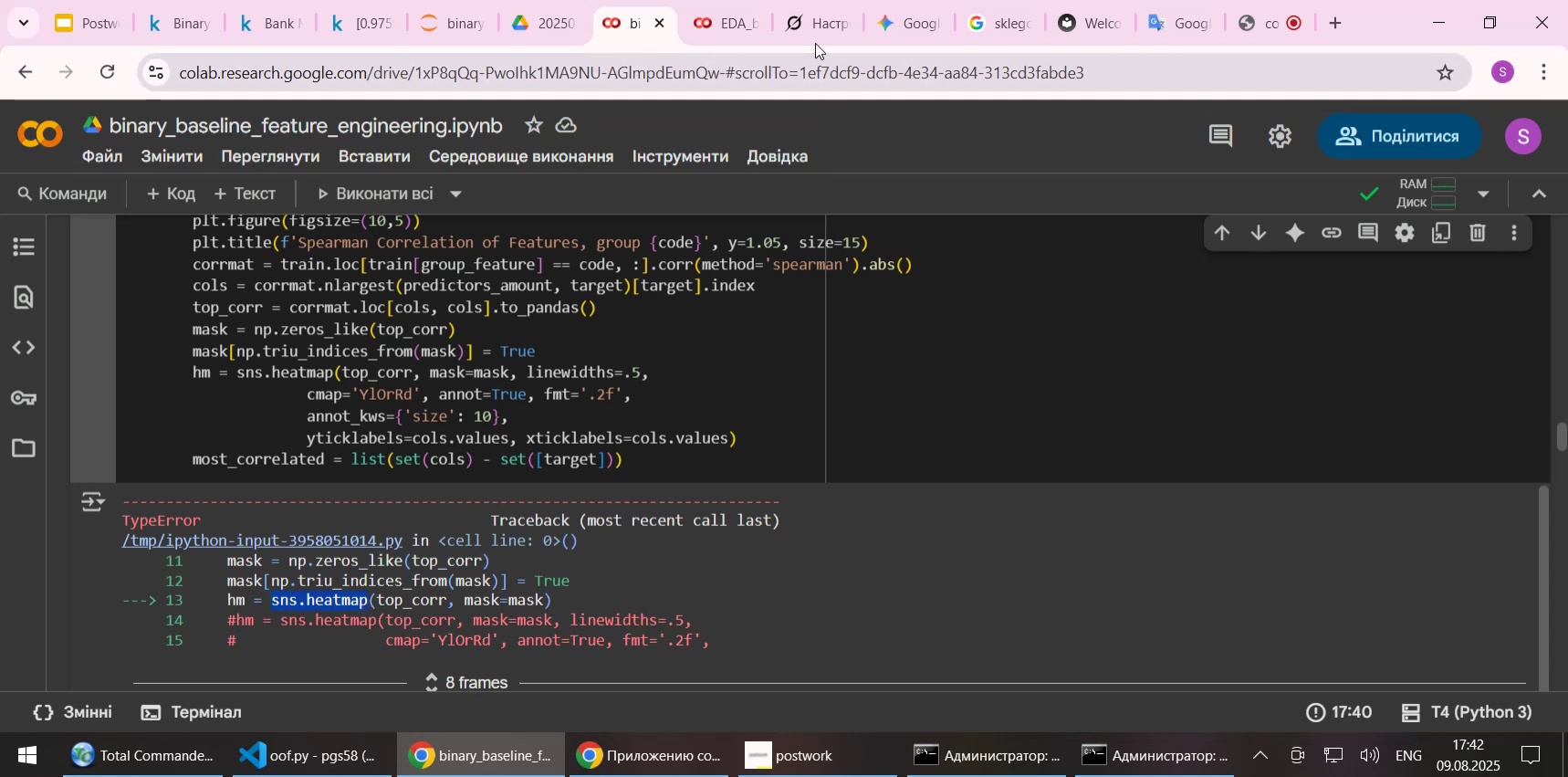 
left_click([810, 20])
 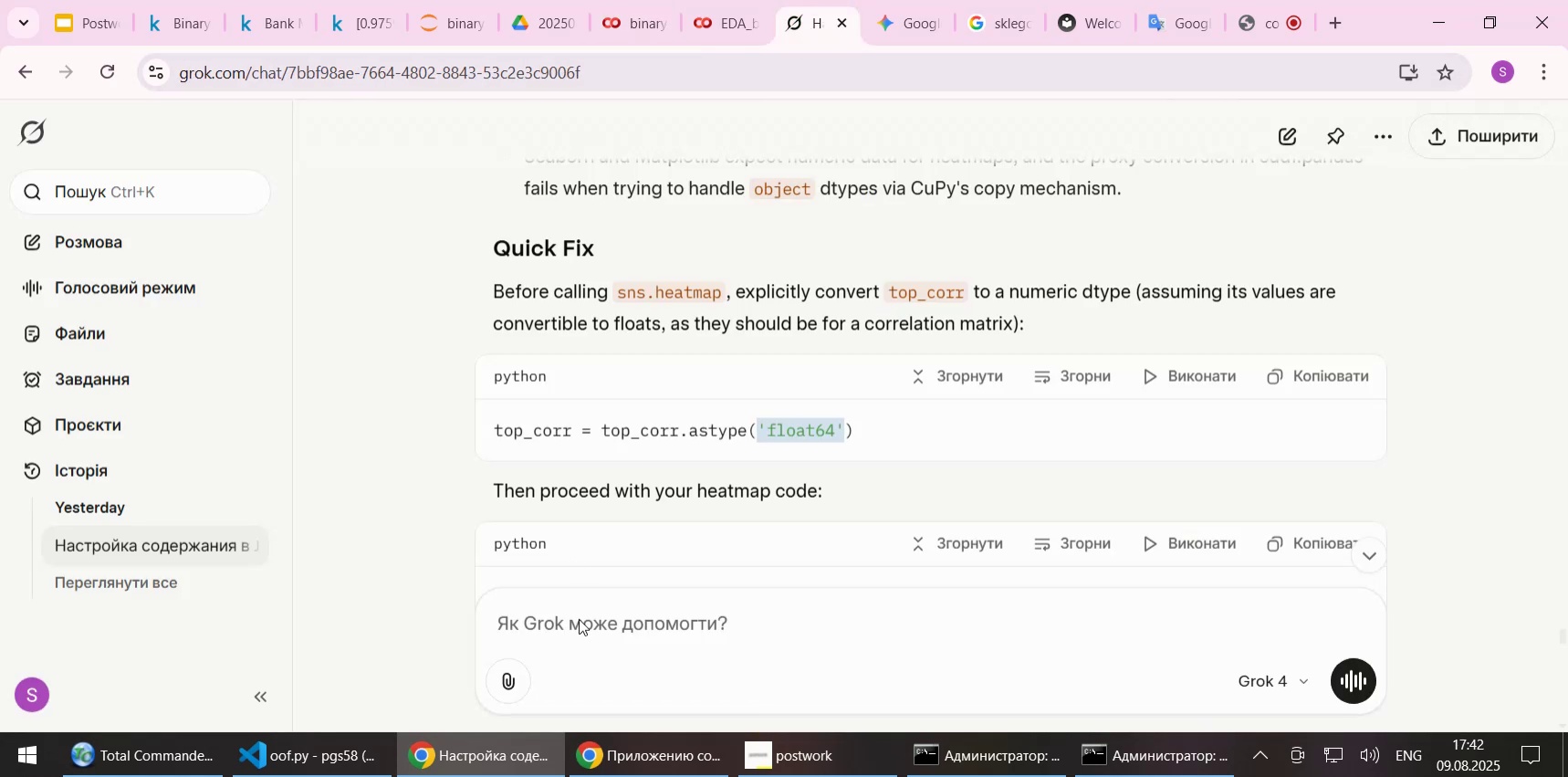 
left_click([575, 628])
 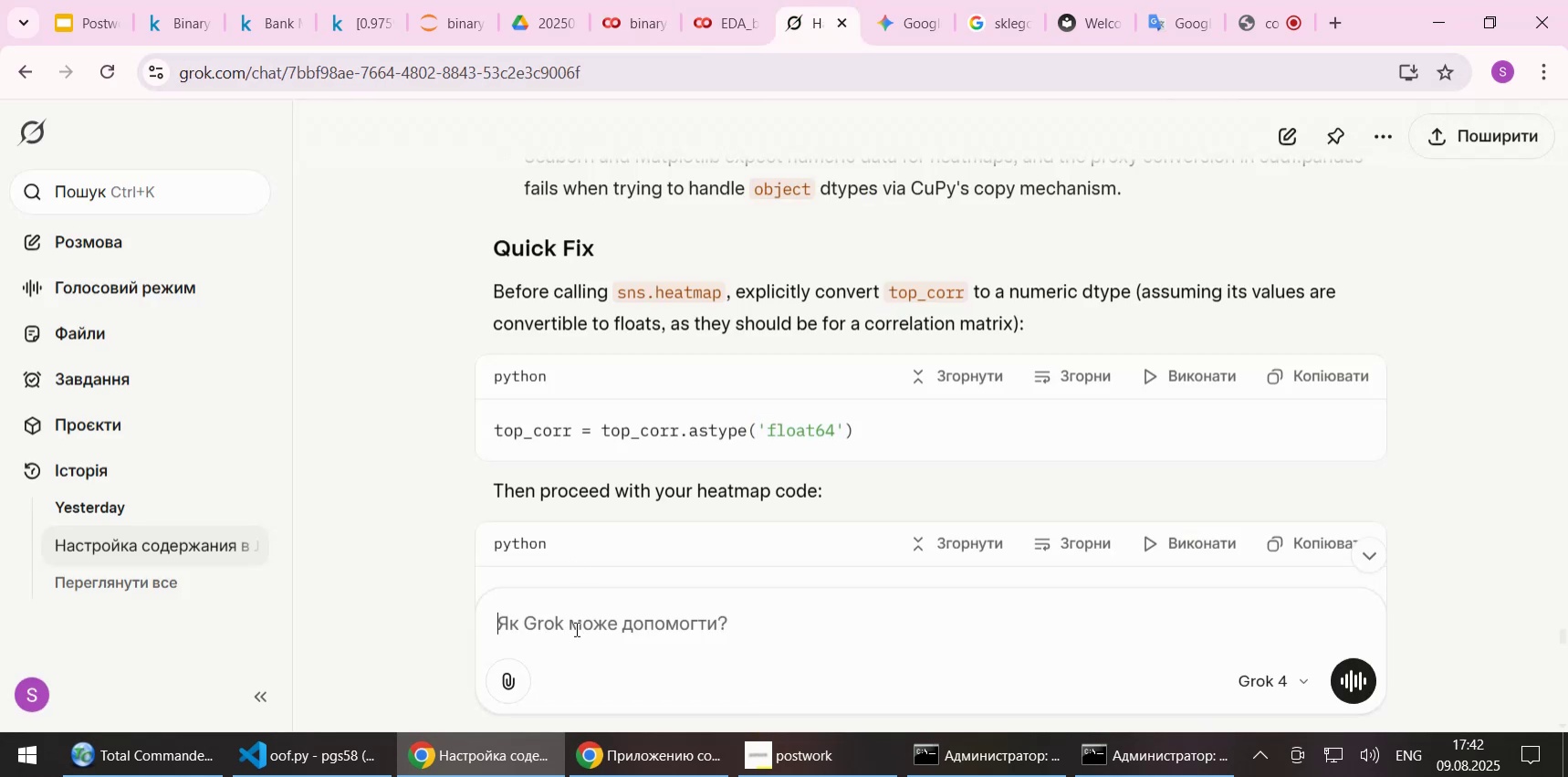 
key(Control+ControlLeft)
 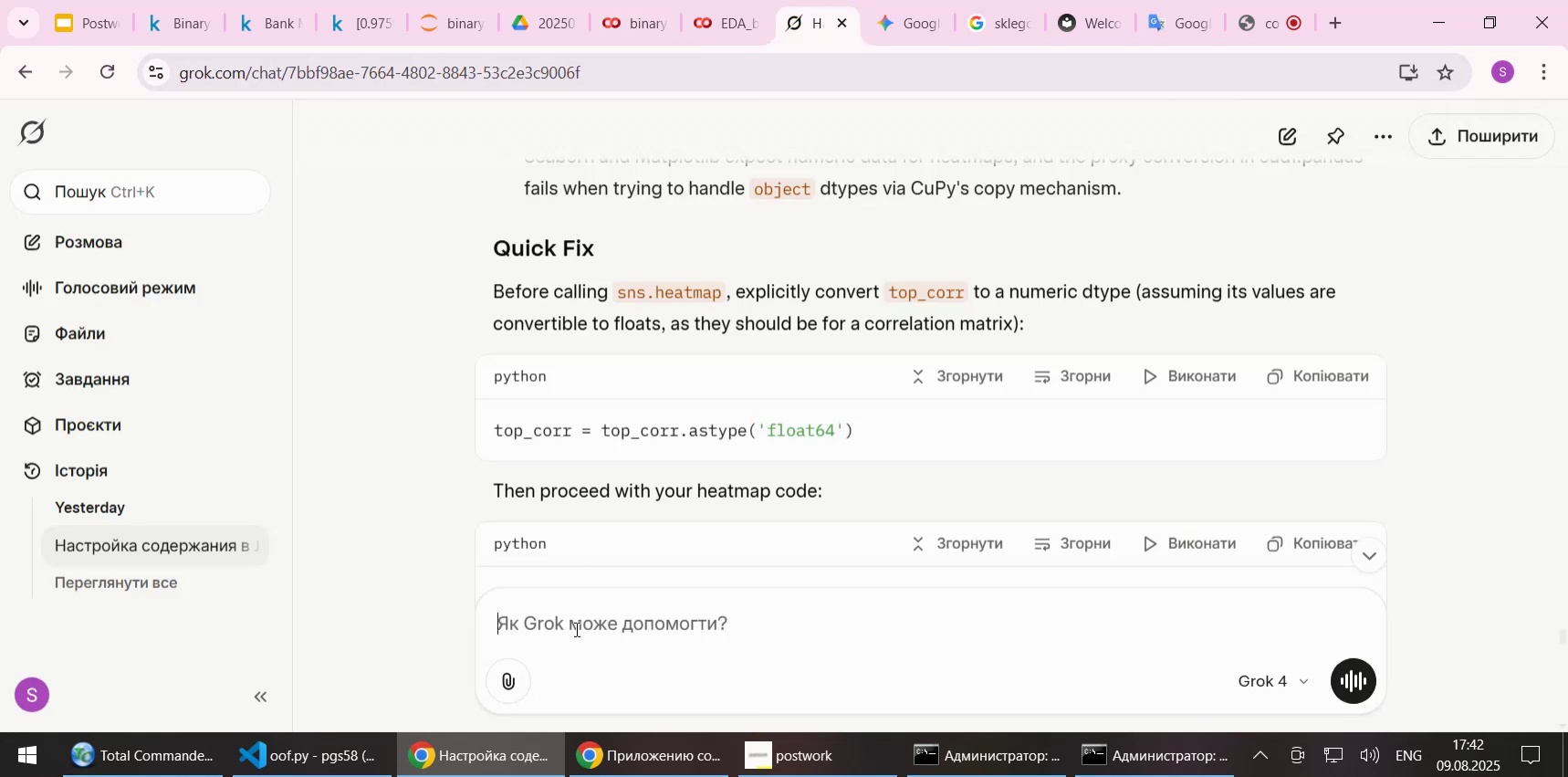 
key(Control+V)
 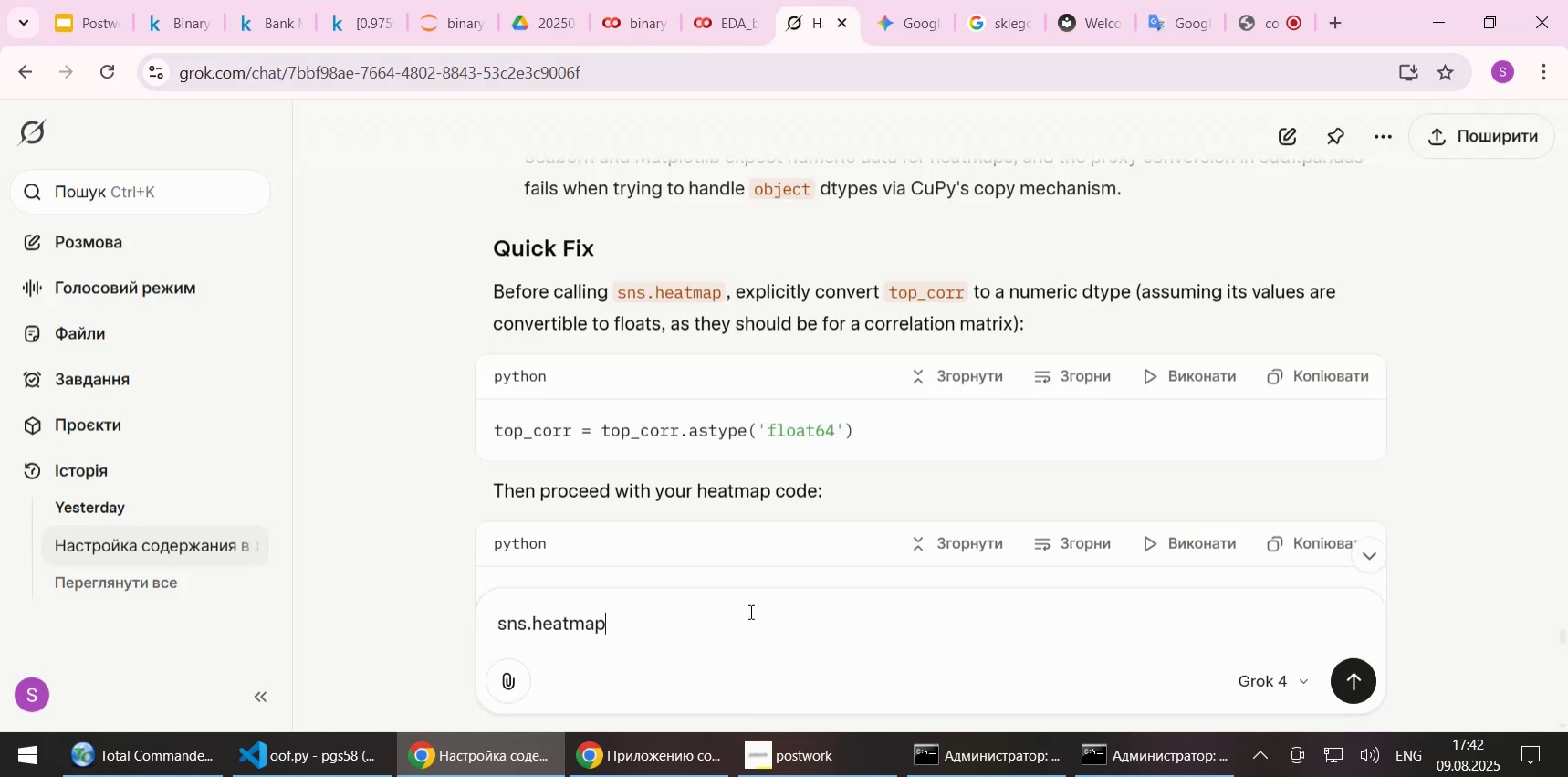 
type( and cupy problem)
 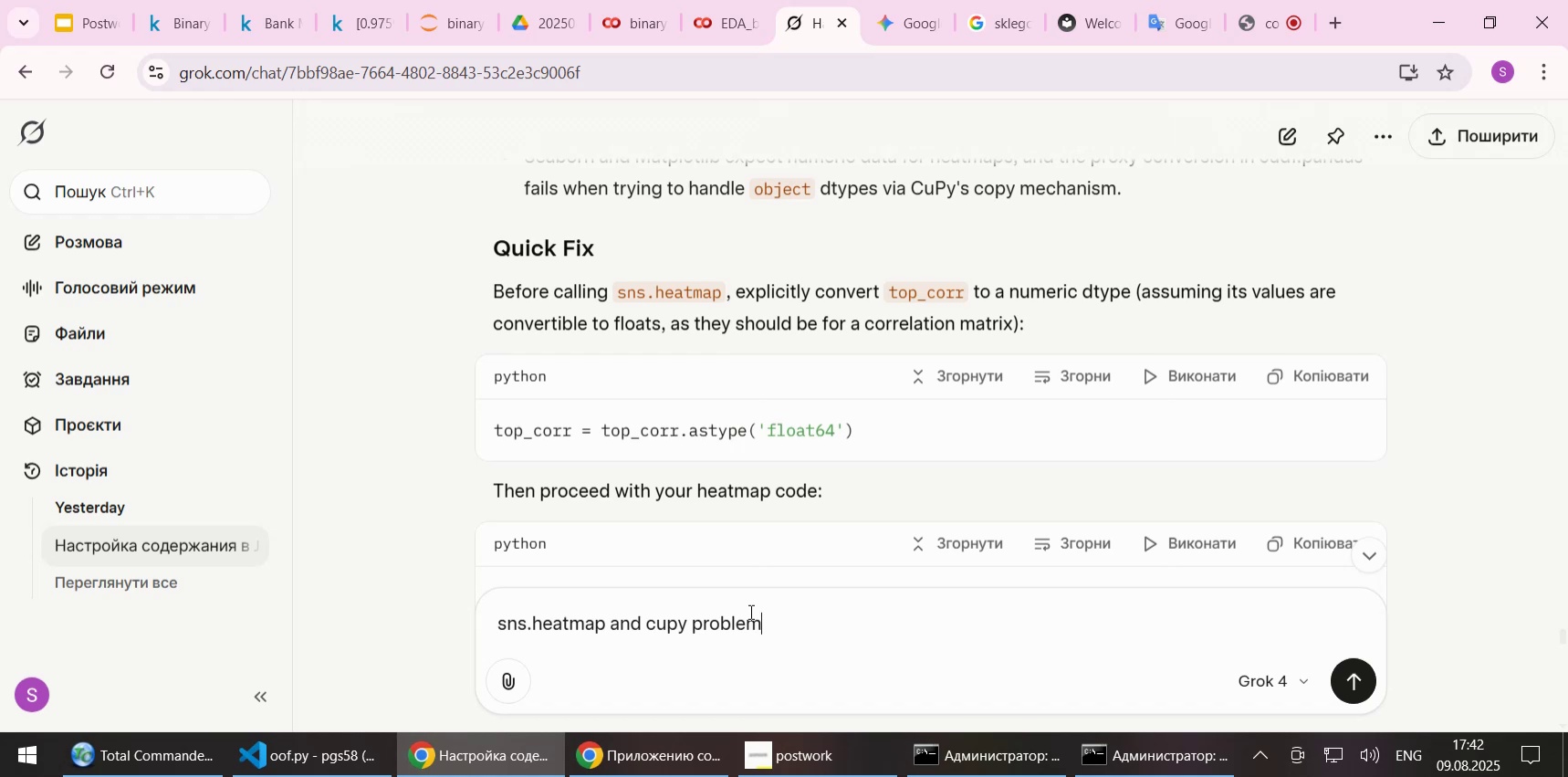 
key(Enter)
 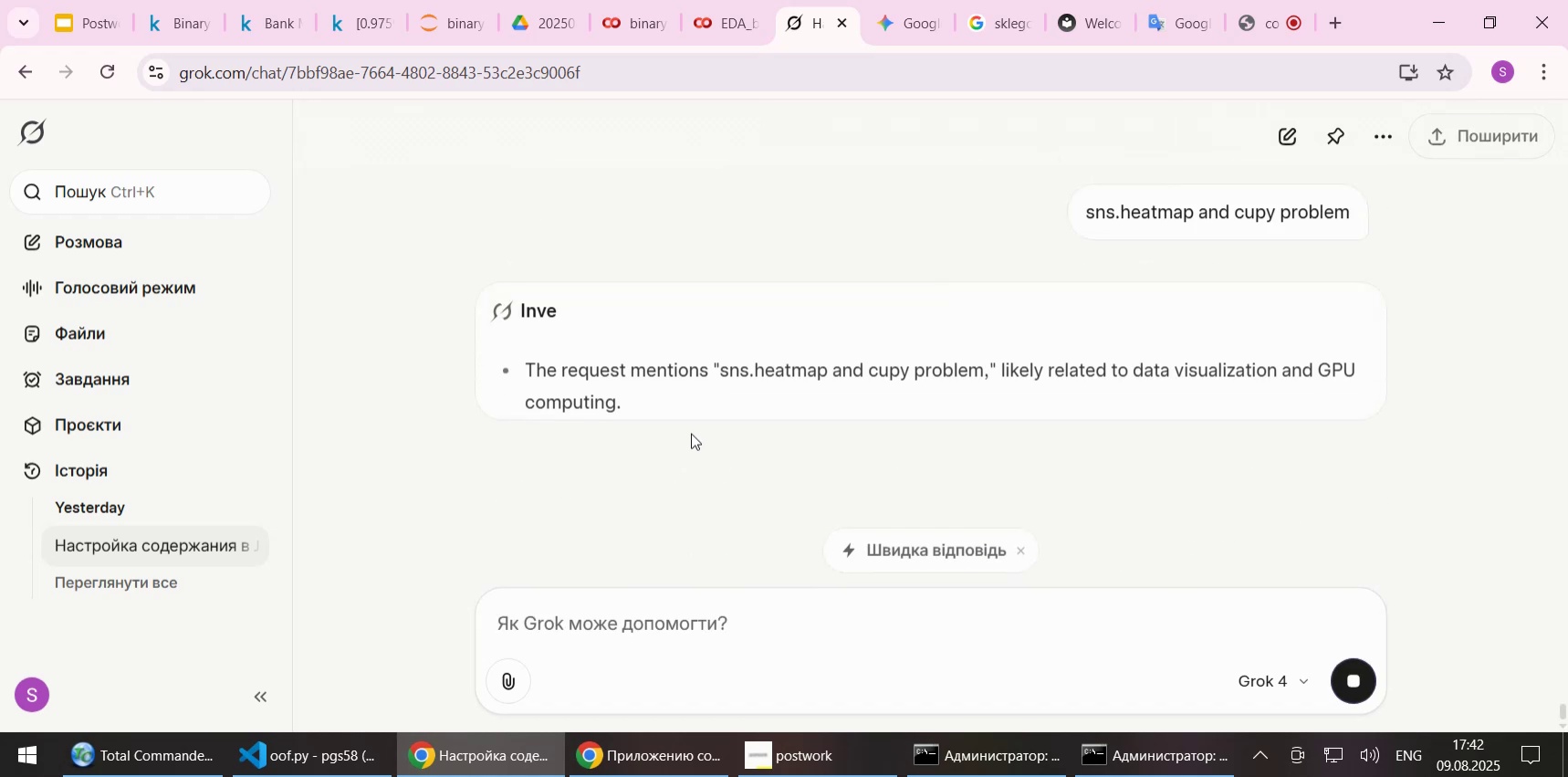 
wait(8.52)
 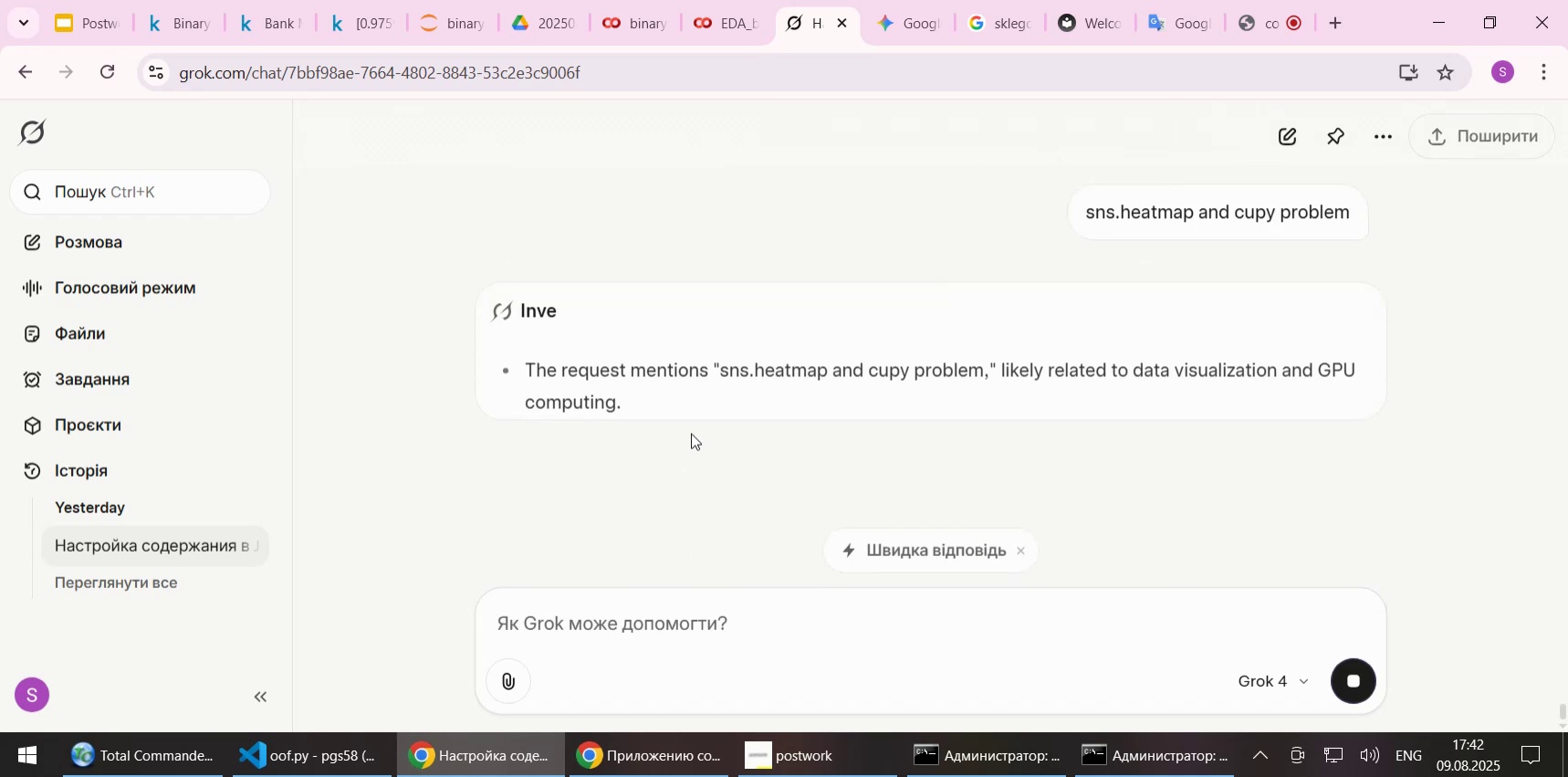 
scroll: coordinate [691, 466], scroll_direction: down, amount: 3.0
 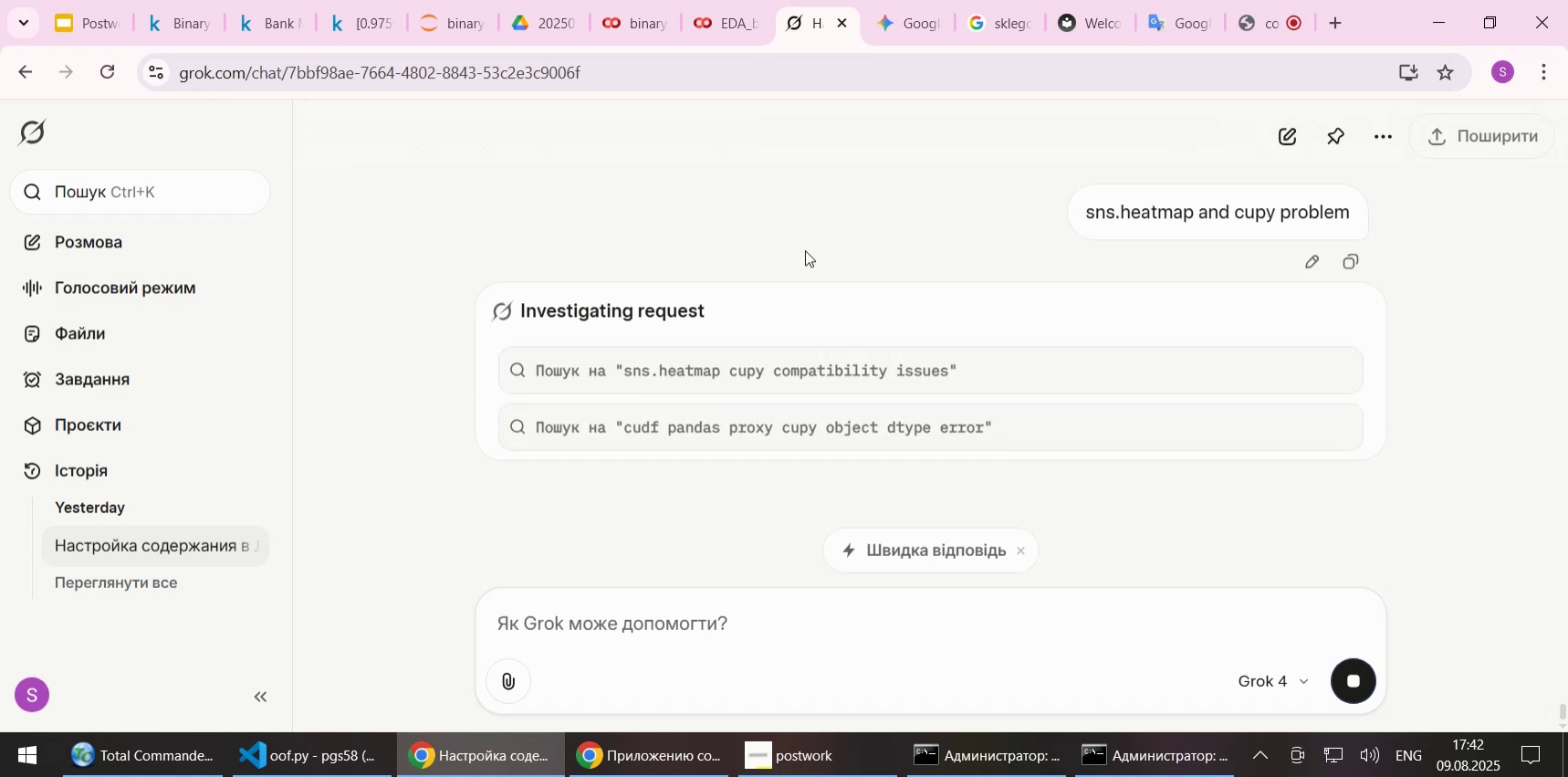 
wait(11.2)
 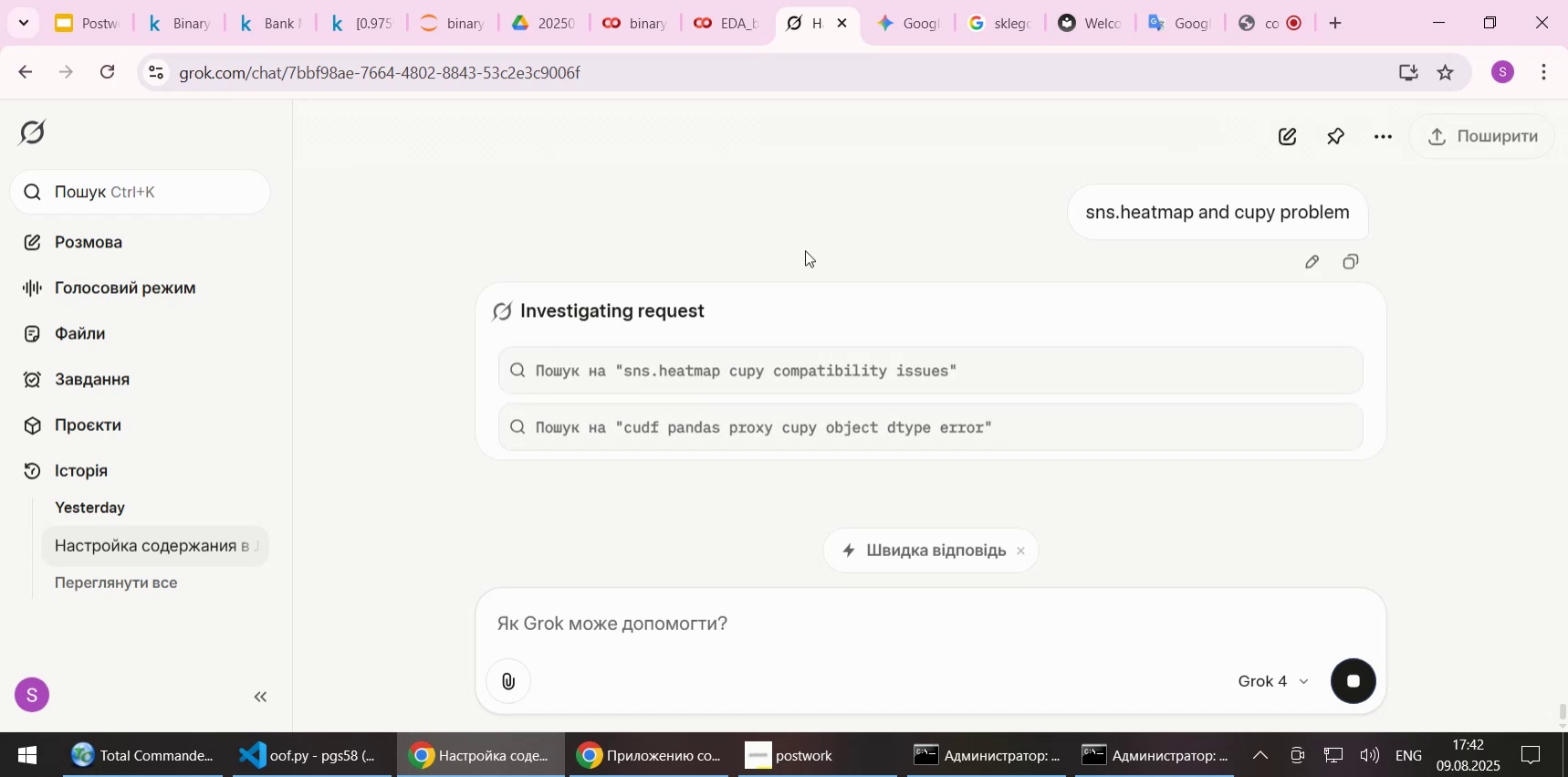 
left_click([1005, 33])
 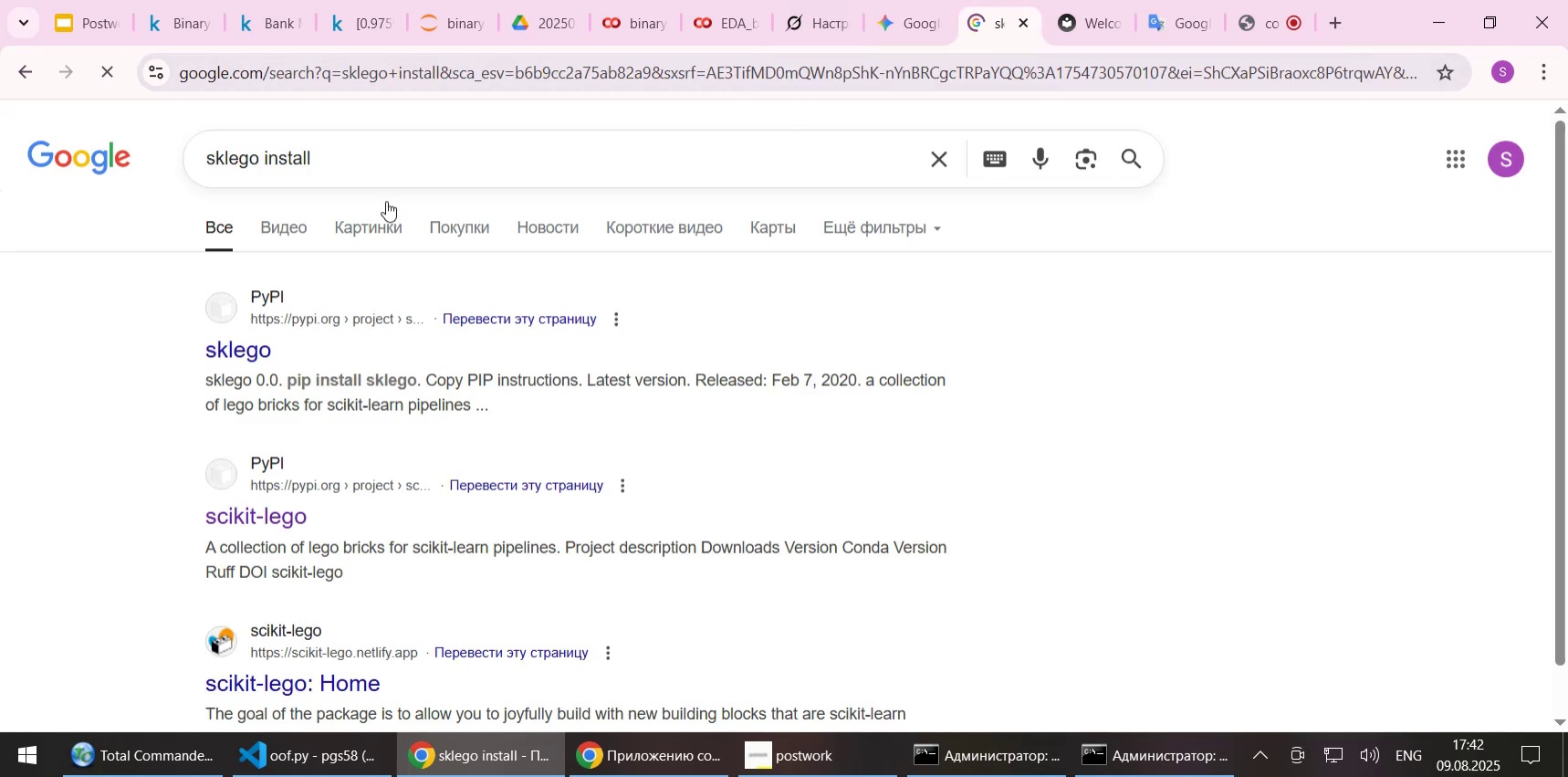 
left_click_drag(start_coordinate=[368, 153], to_coordinate=[71, 167])
 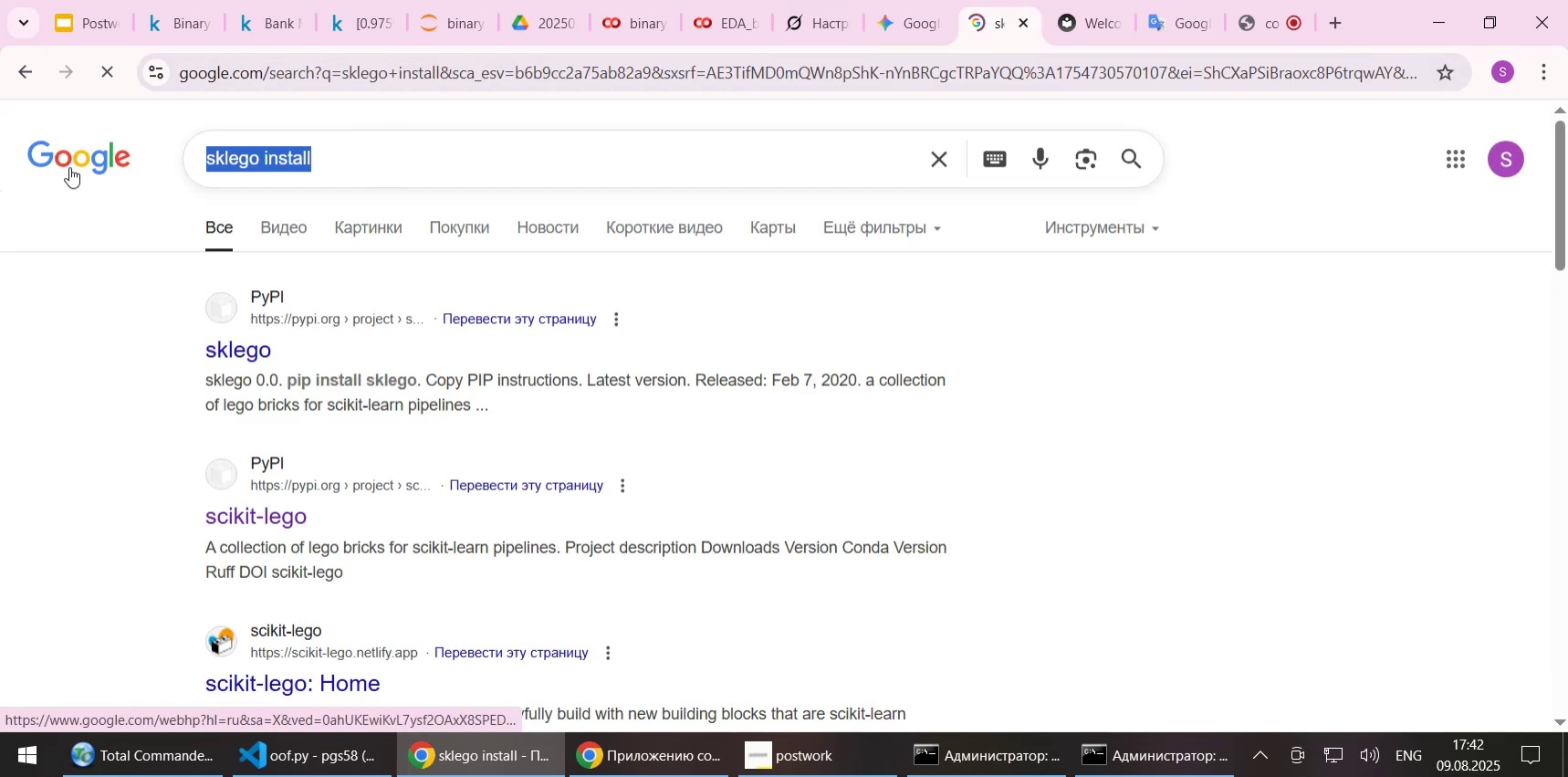 
key(Control+ControlLeft)
 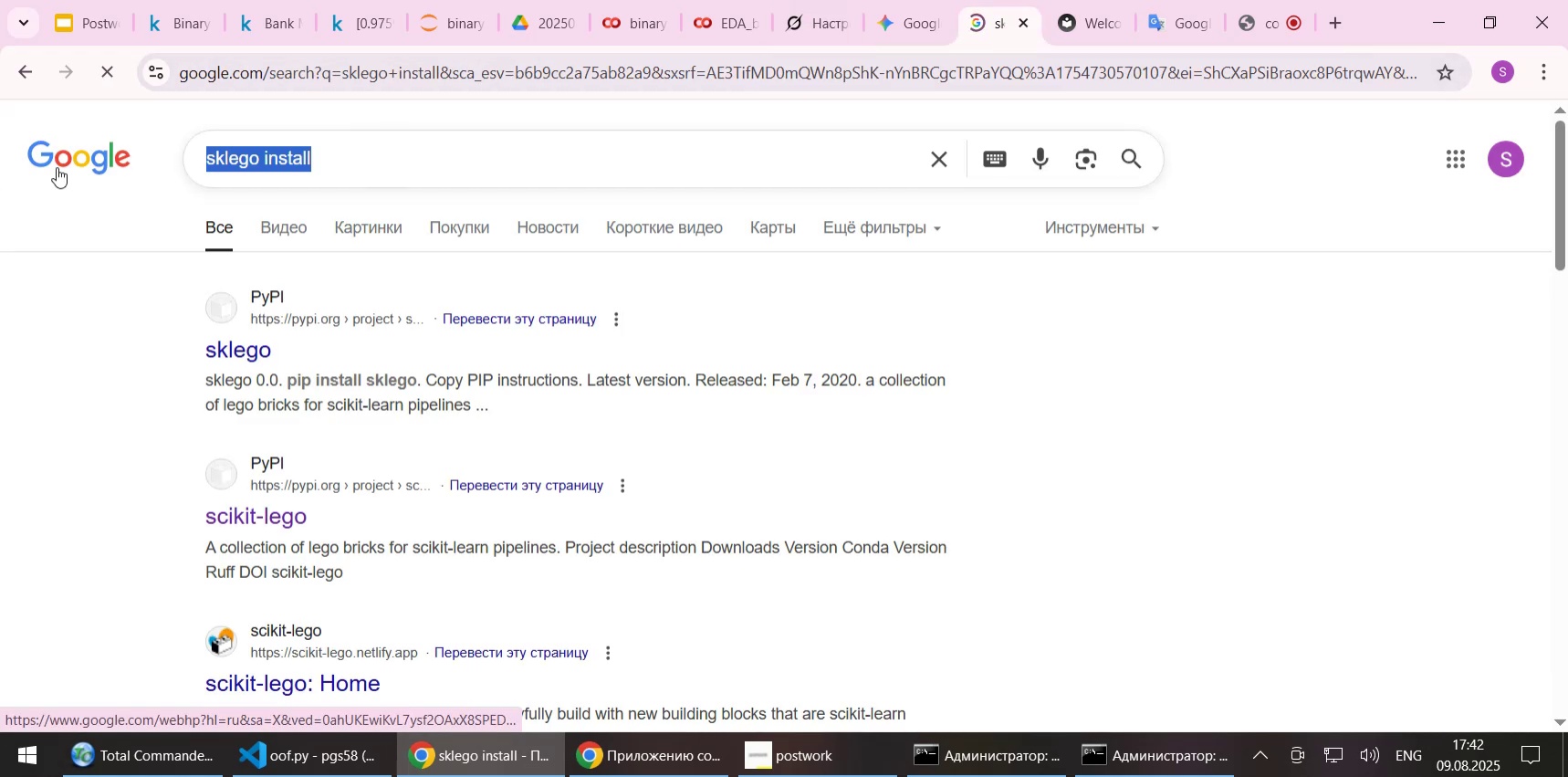 
key(Control+V)
 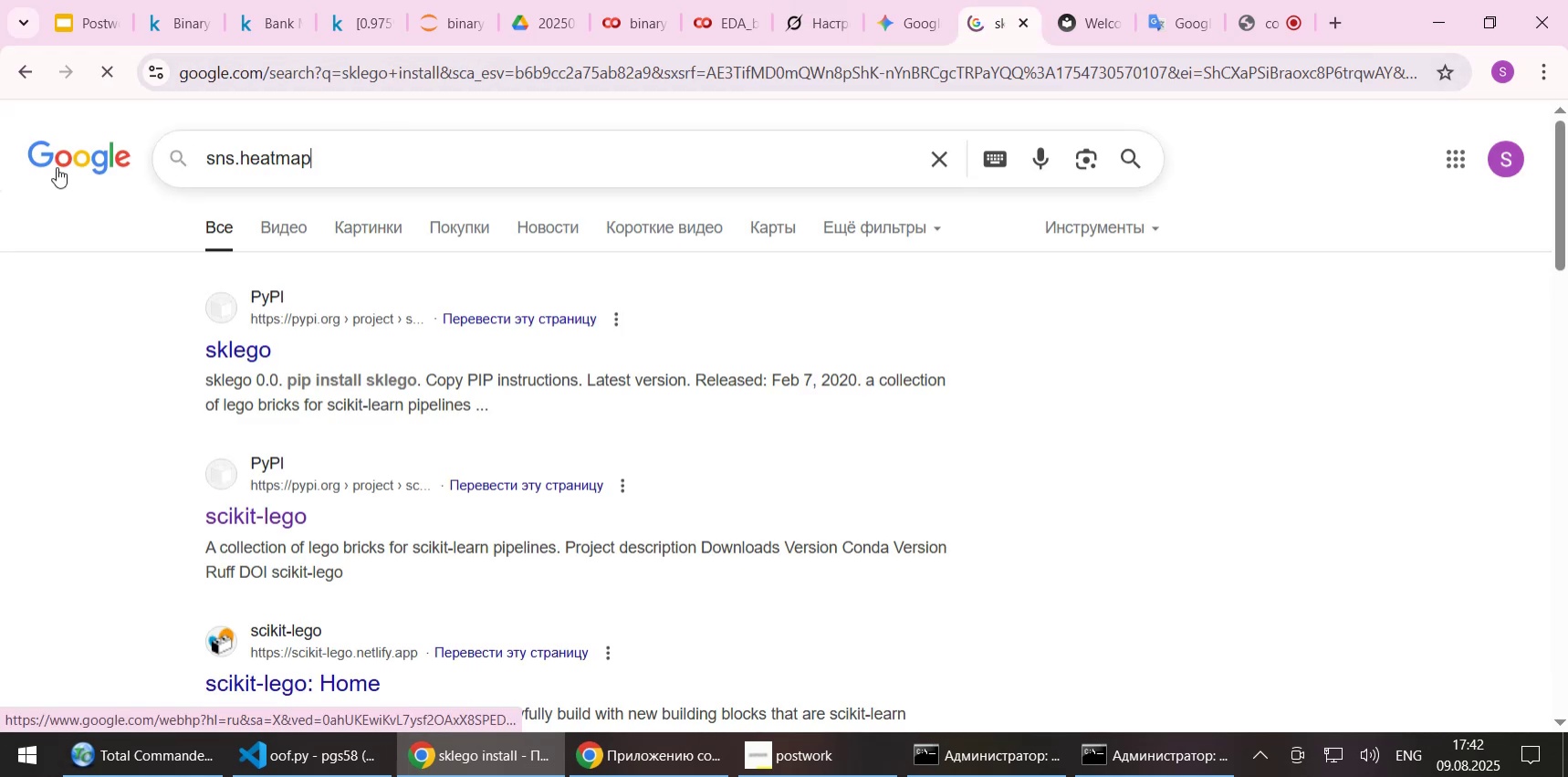 
key(NumpadEnter)
 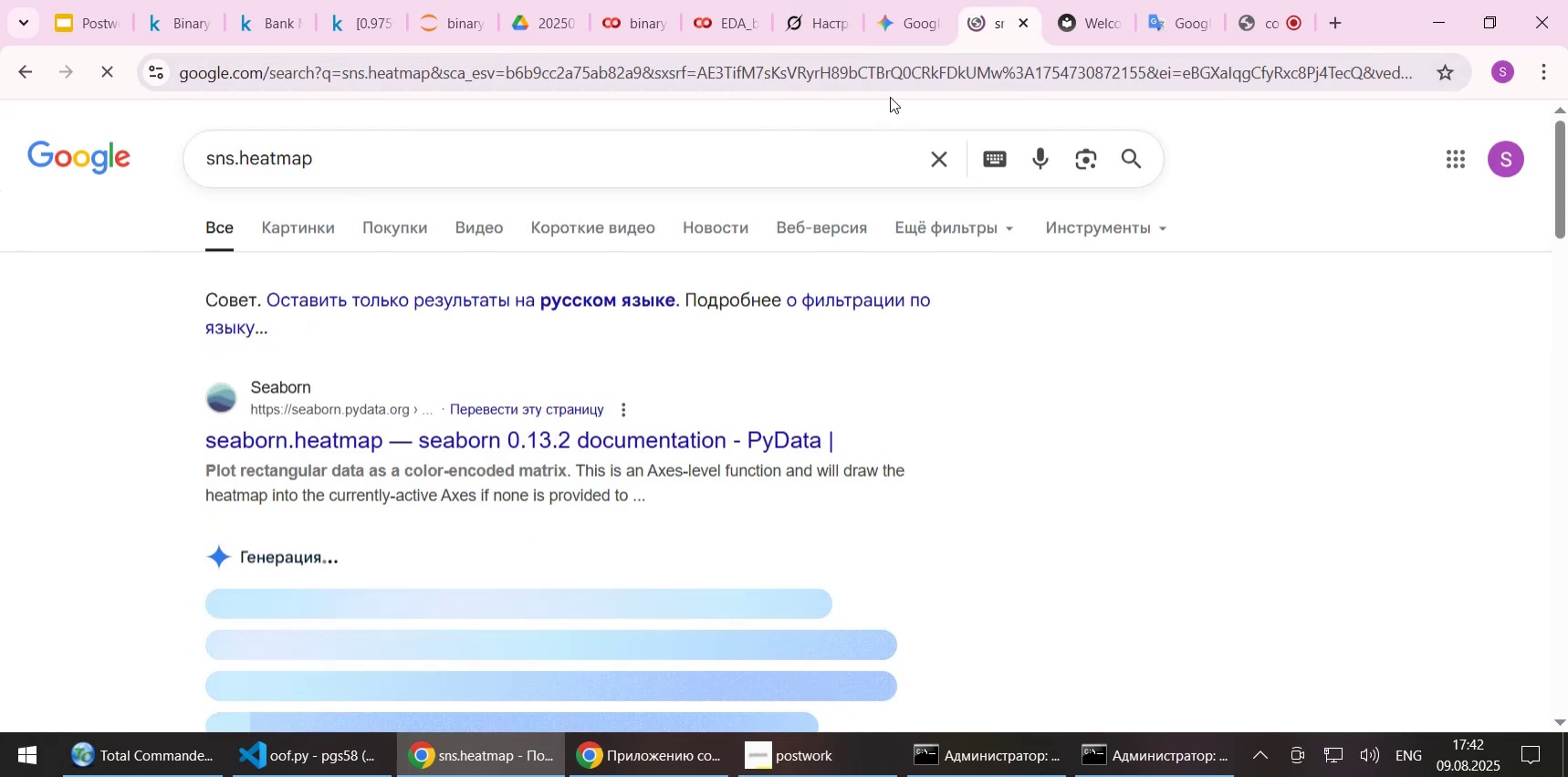 
left_click([821, 26])
 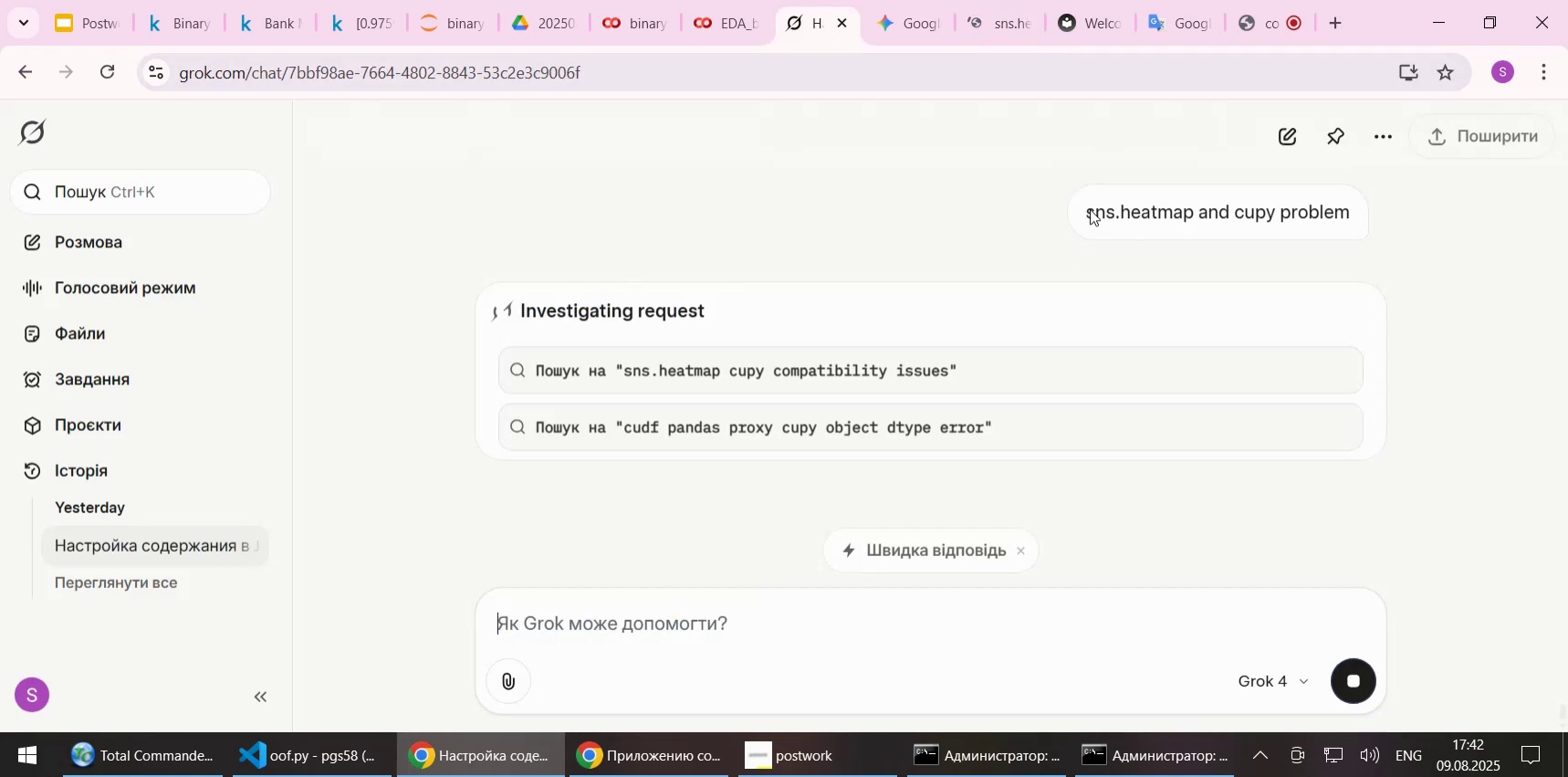 
left_click_drag(start_coordinate=[1086, 209], to_coordinate=[1346, 213])
 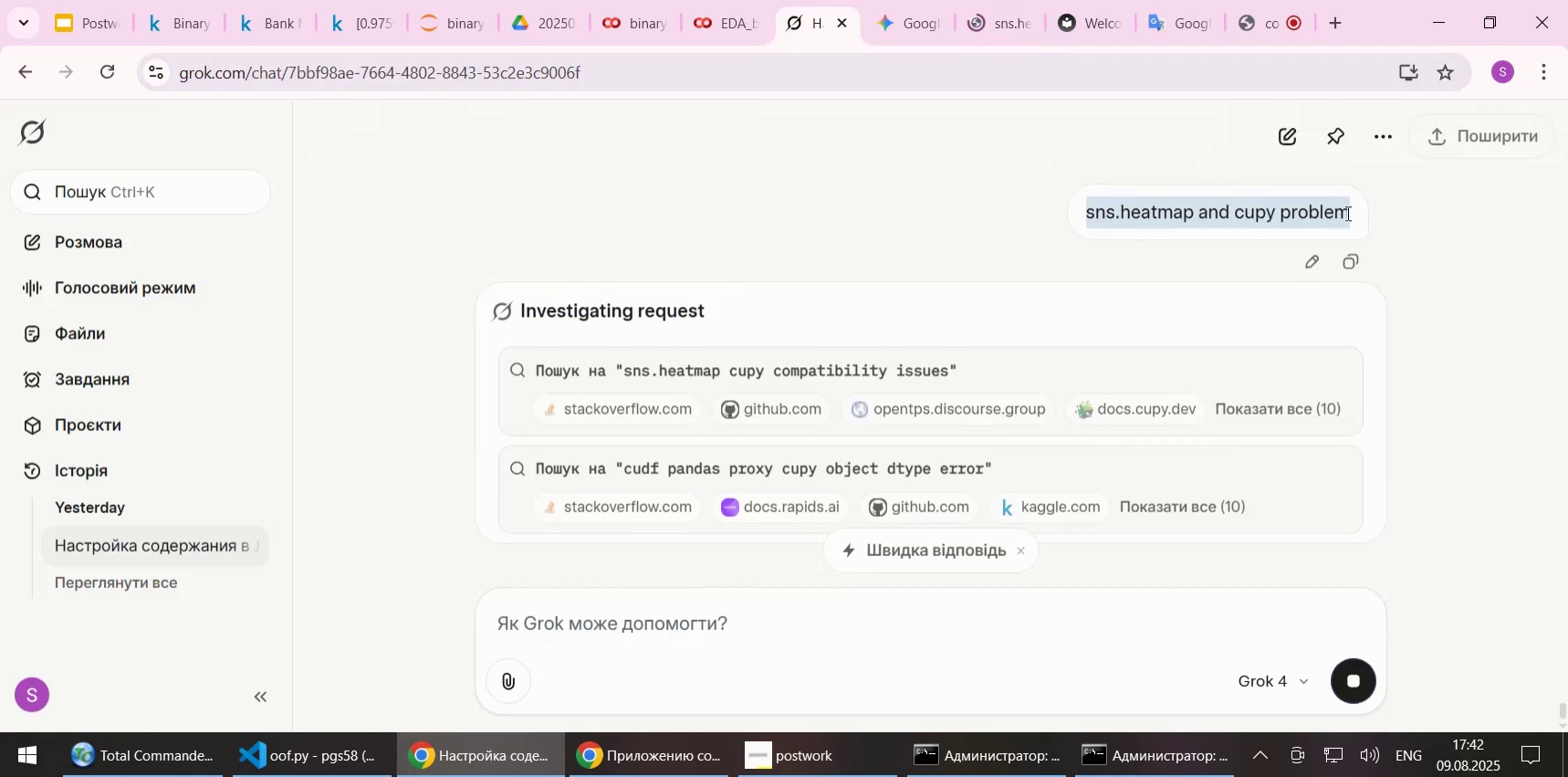 
key(Control+C)
 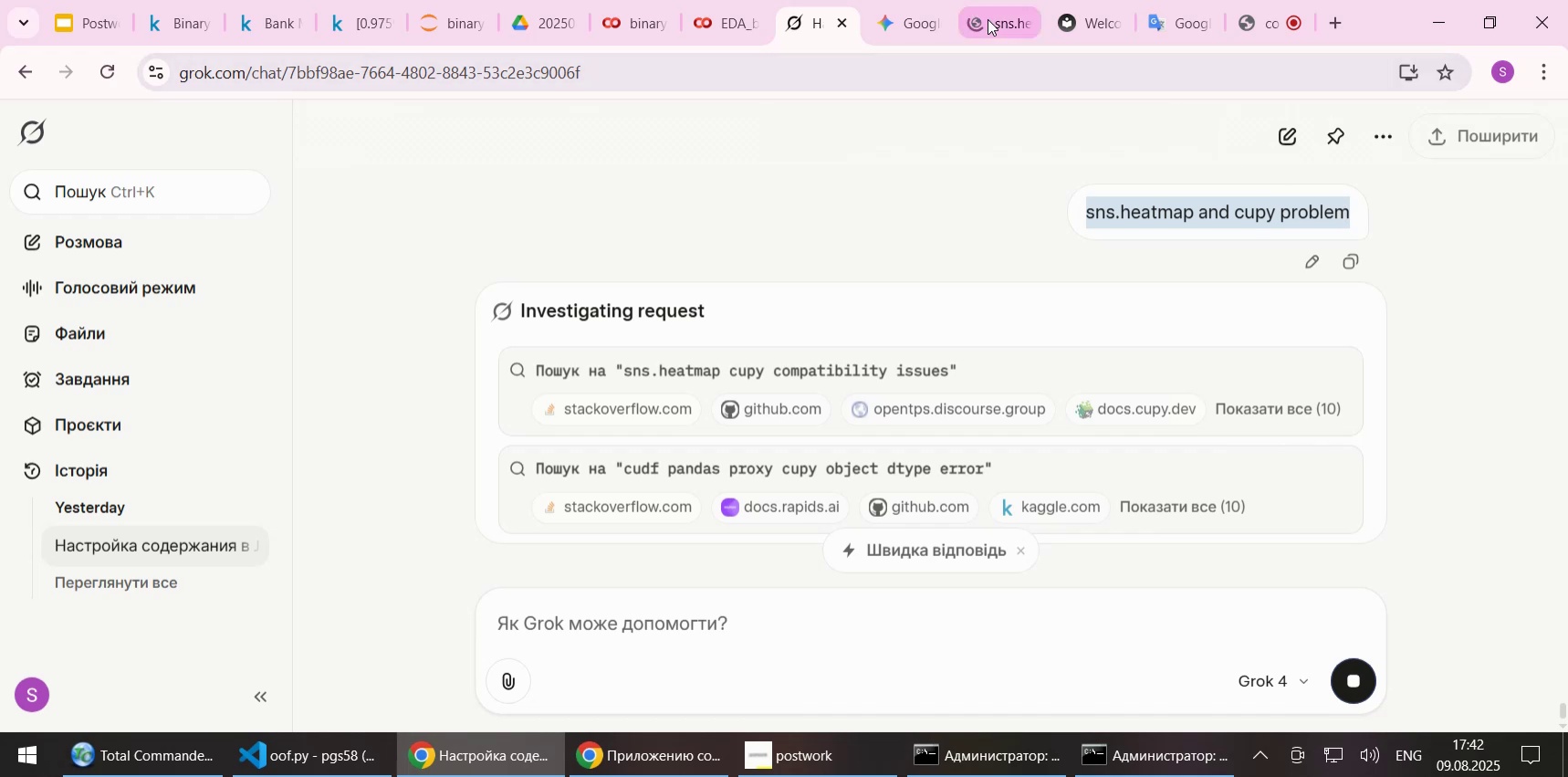 
left_click([985, 18])
 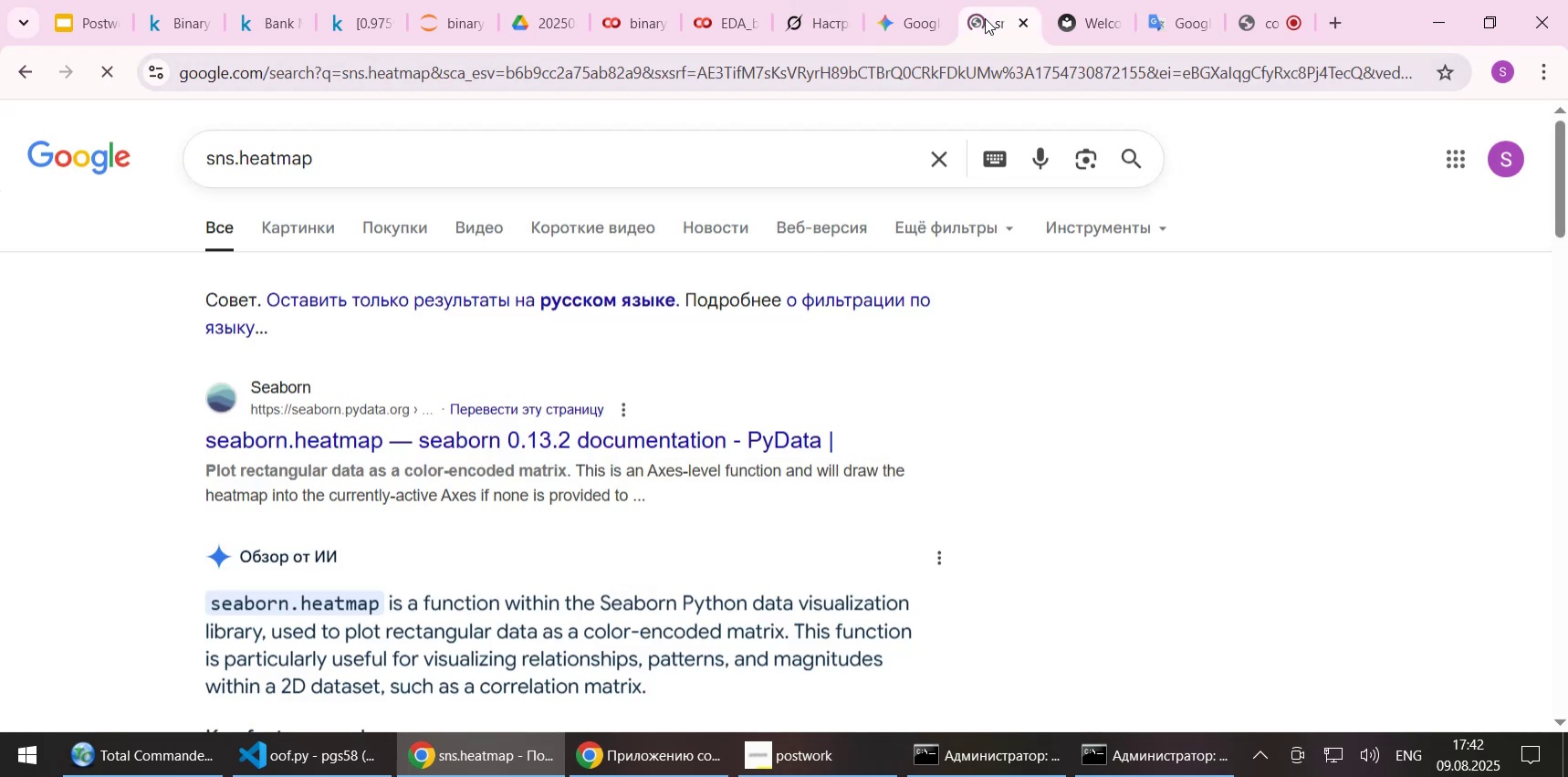 
left_click_drag(start_coordinate=[350, 171], to_coordinate=[162, 147])
 